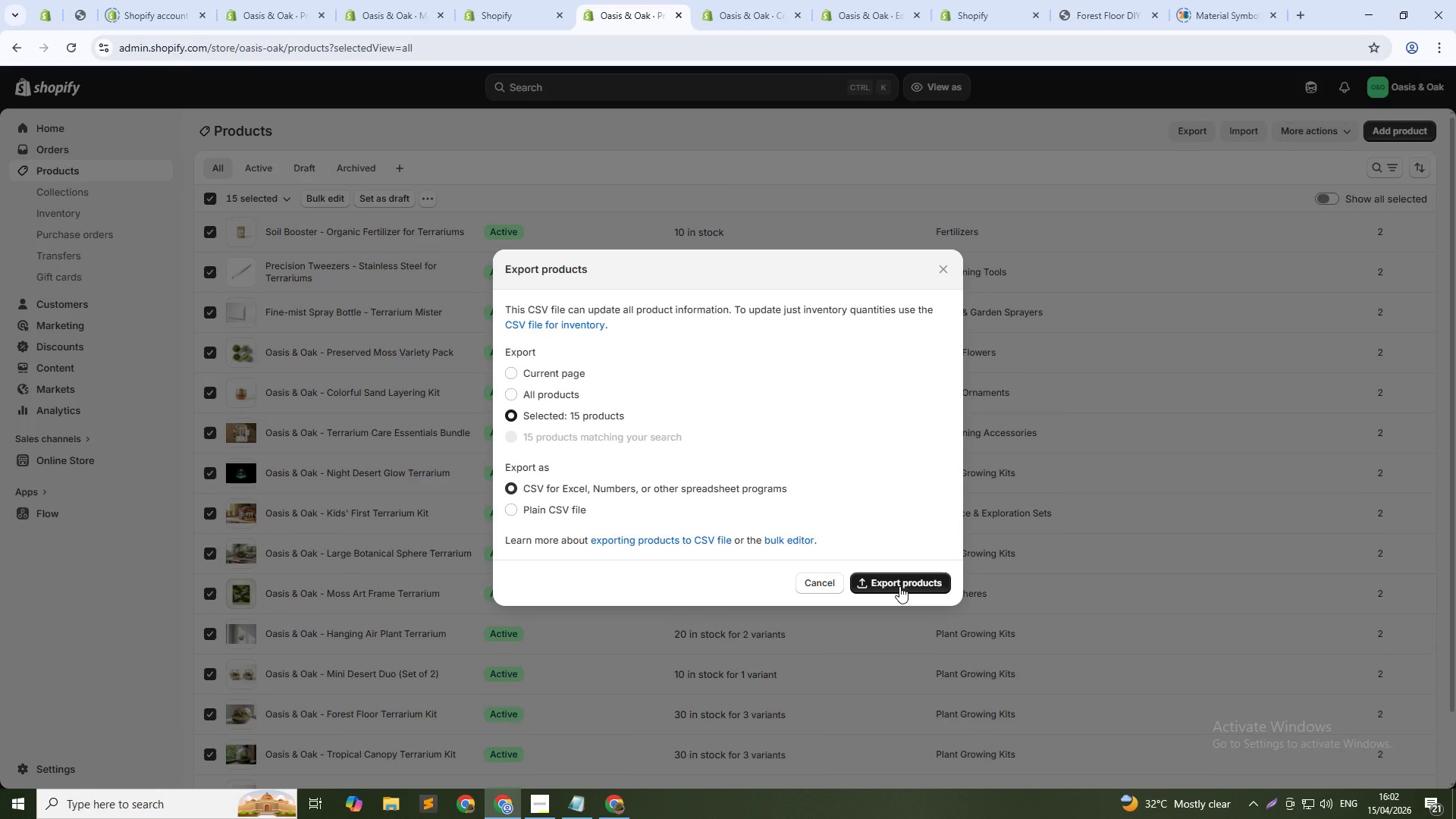 
left_click([899, 586])
 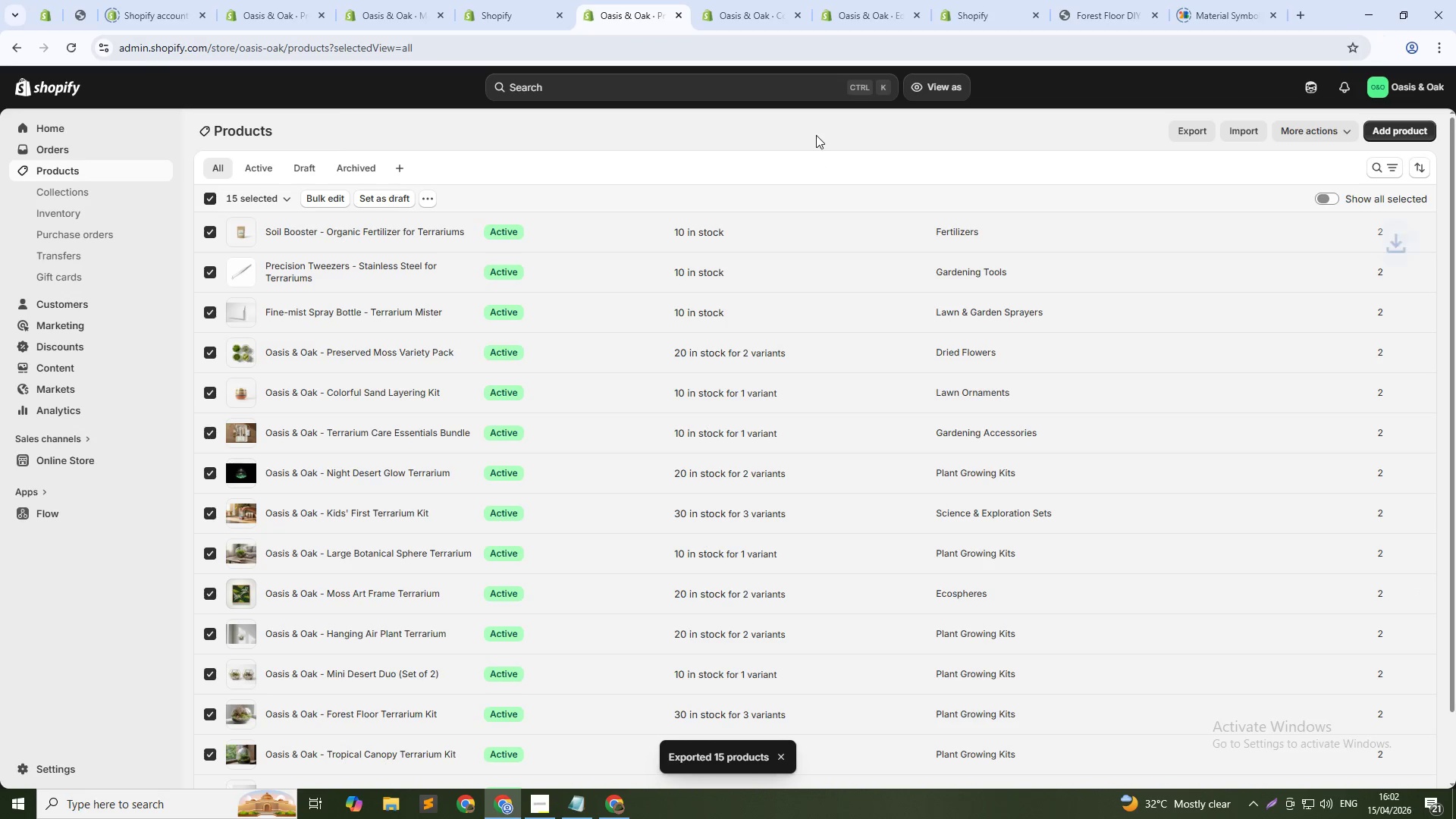 
wait(6.08)
 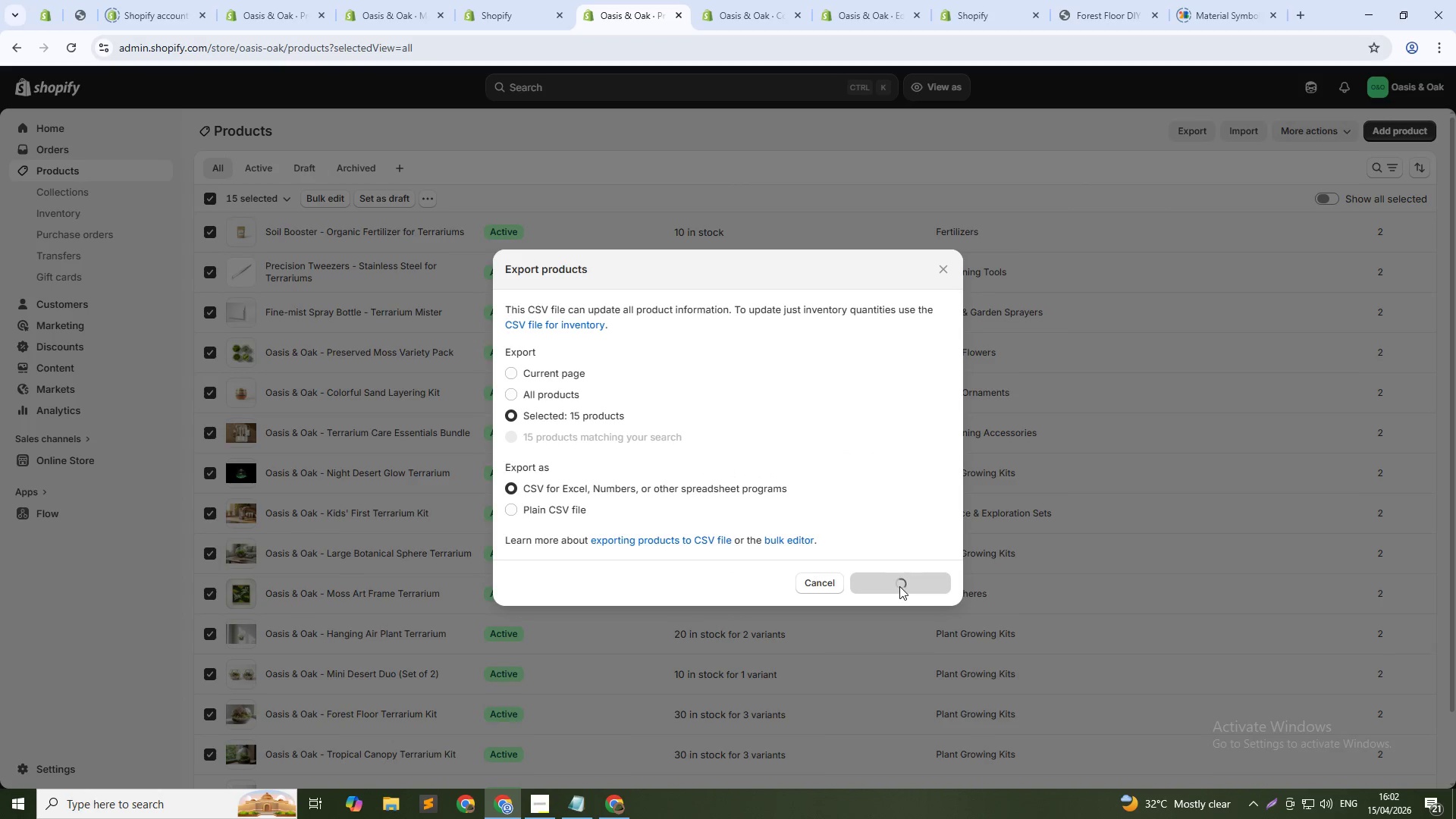 
left_click([816, 135])
 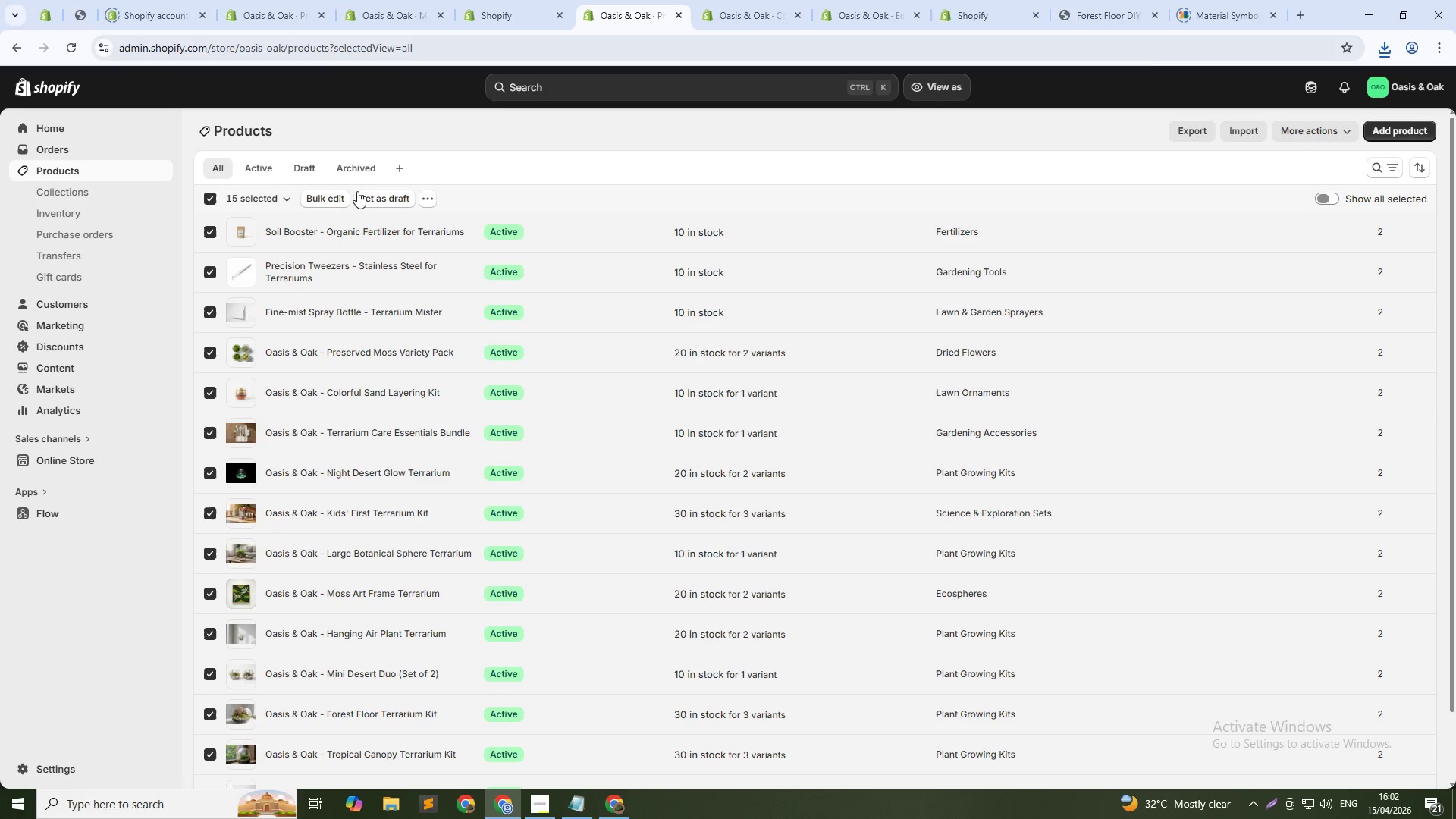 
left_click([211, 198])
 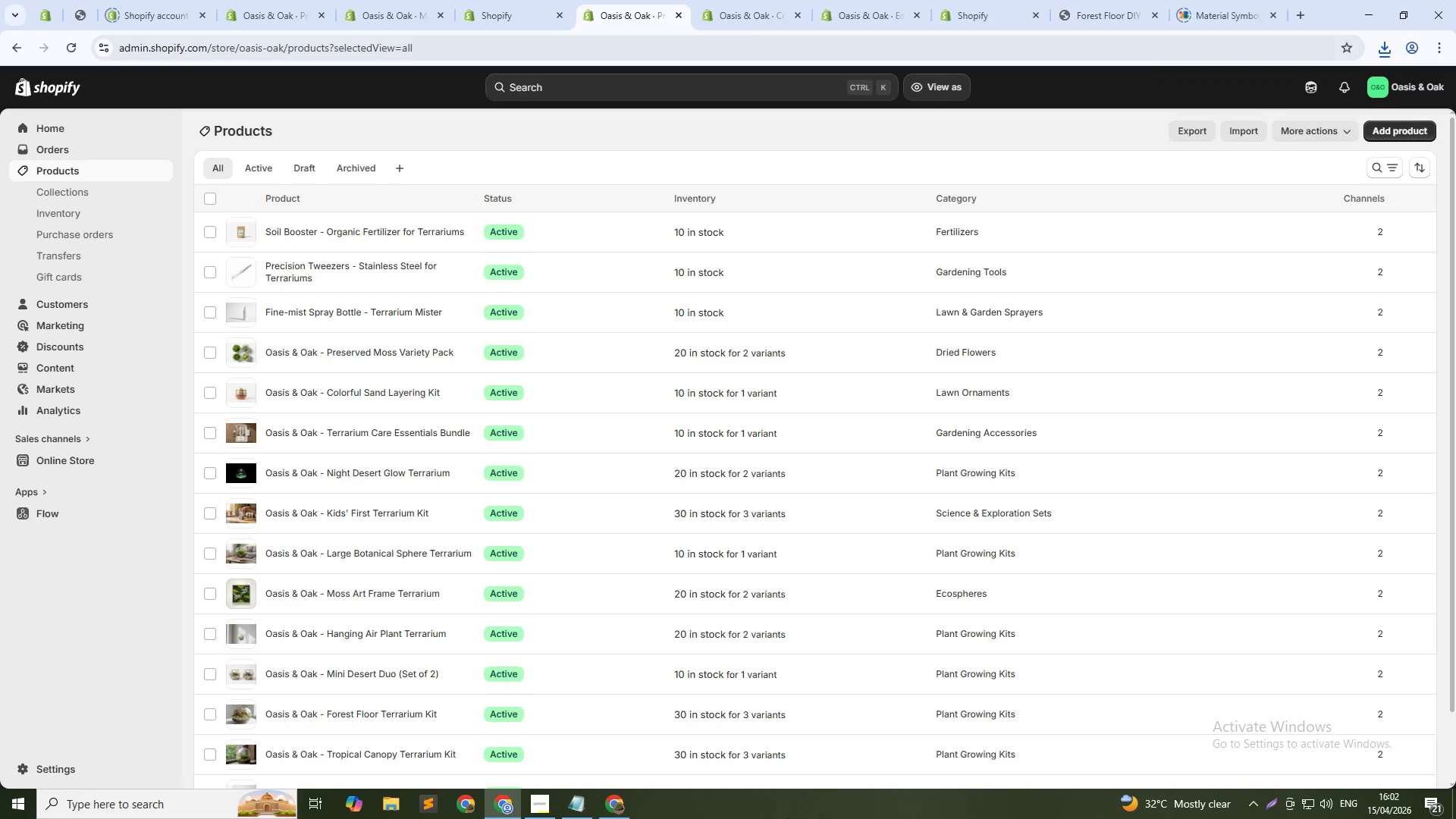 
key(PrintScreen)
 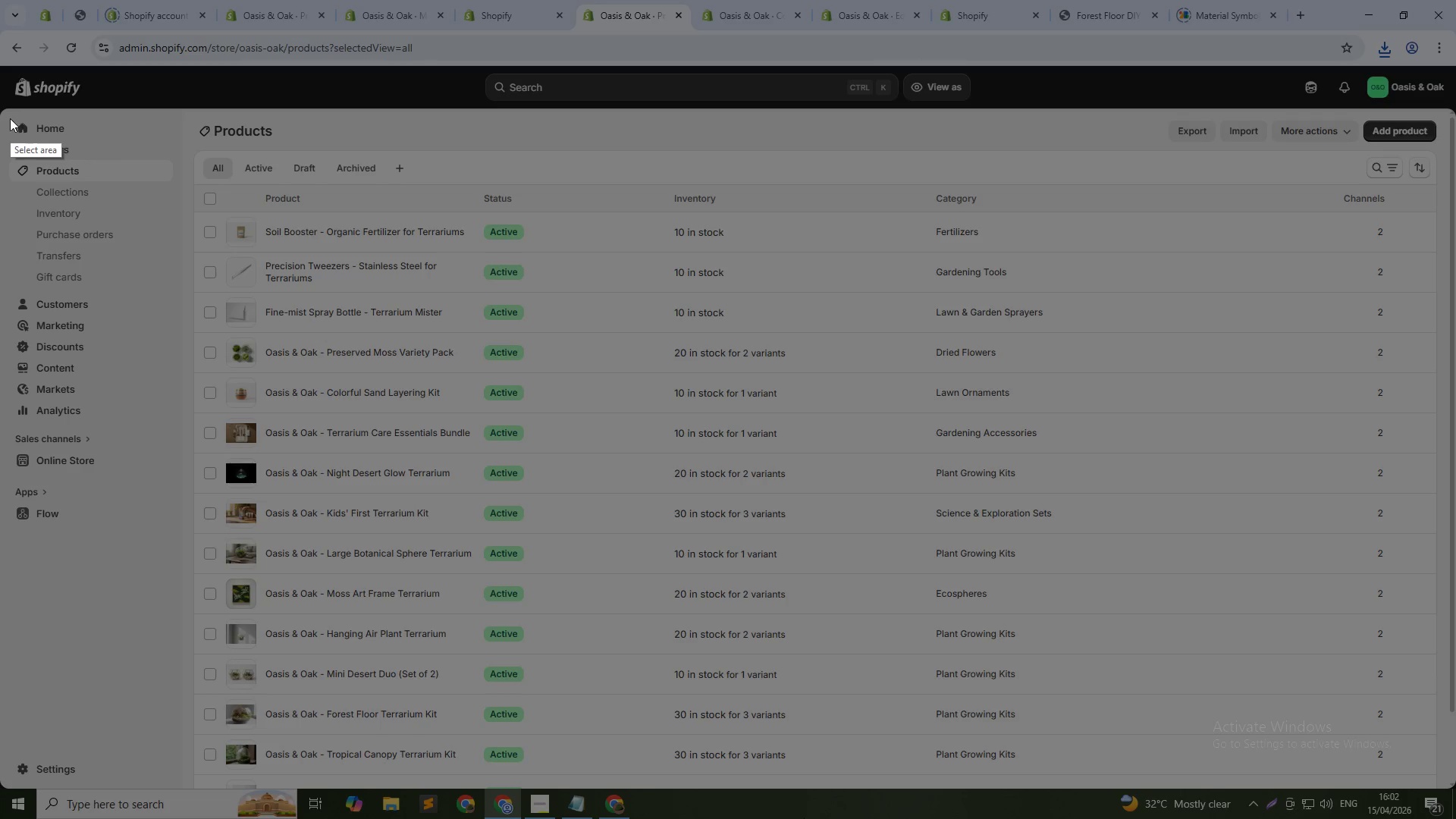 
left_click_drag(start_coordinate=[6, 115], to_coordinate=[1444, 788])
 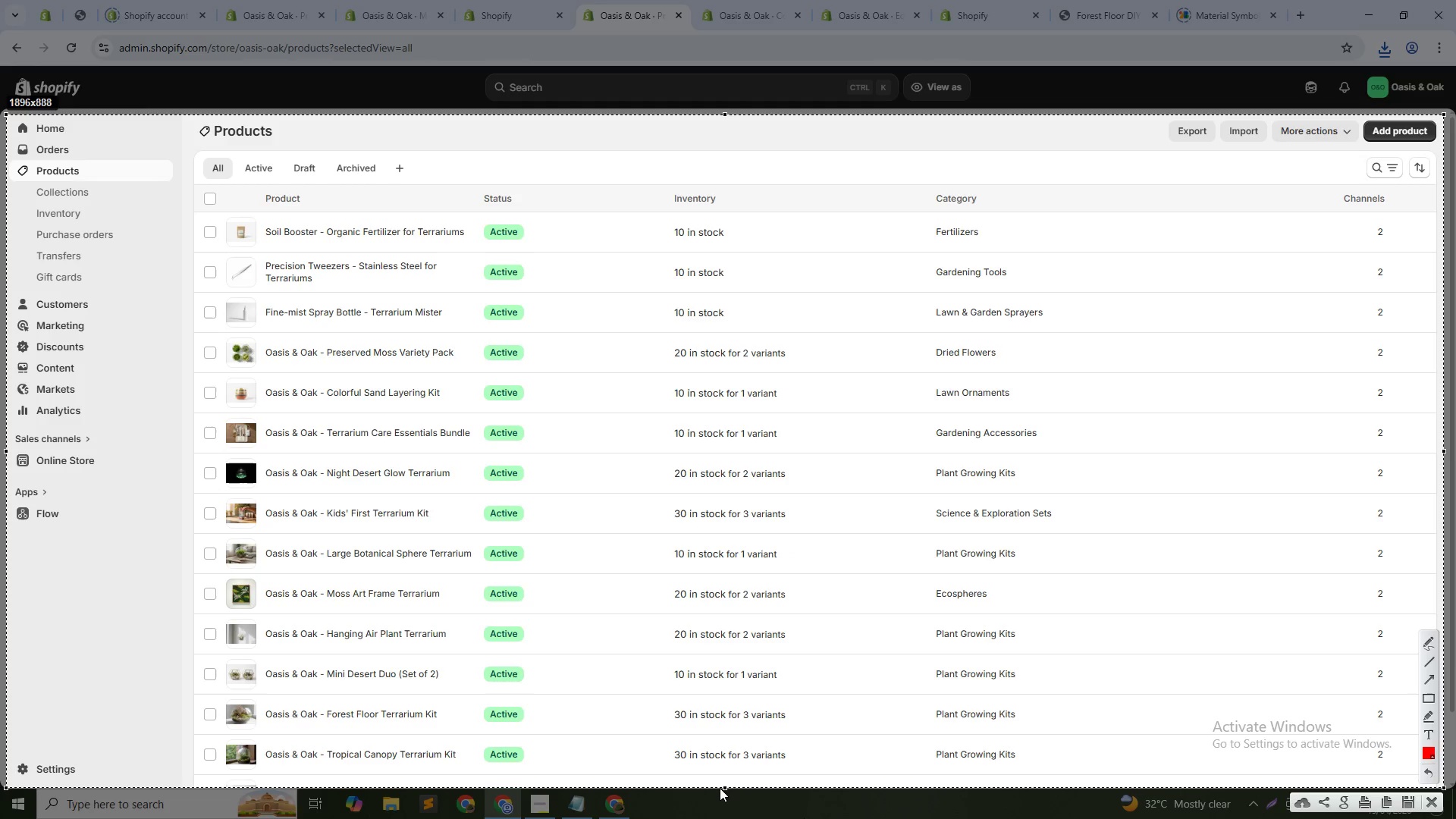 
left_click_drag(start_coordinate=[725, 788], to_coordinate=[729, 782])
 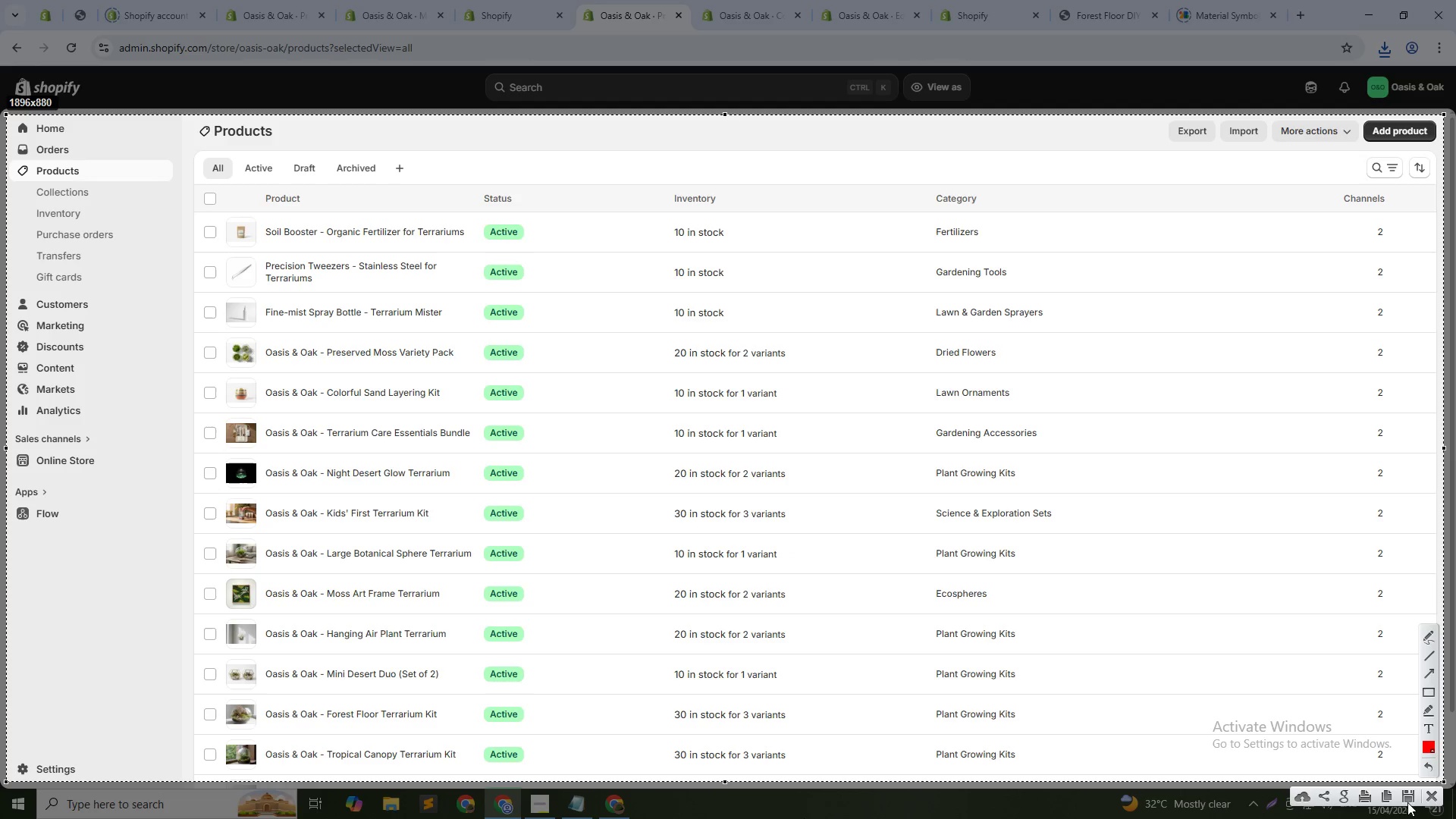 
left_click([1410, 799])
 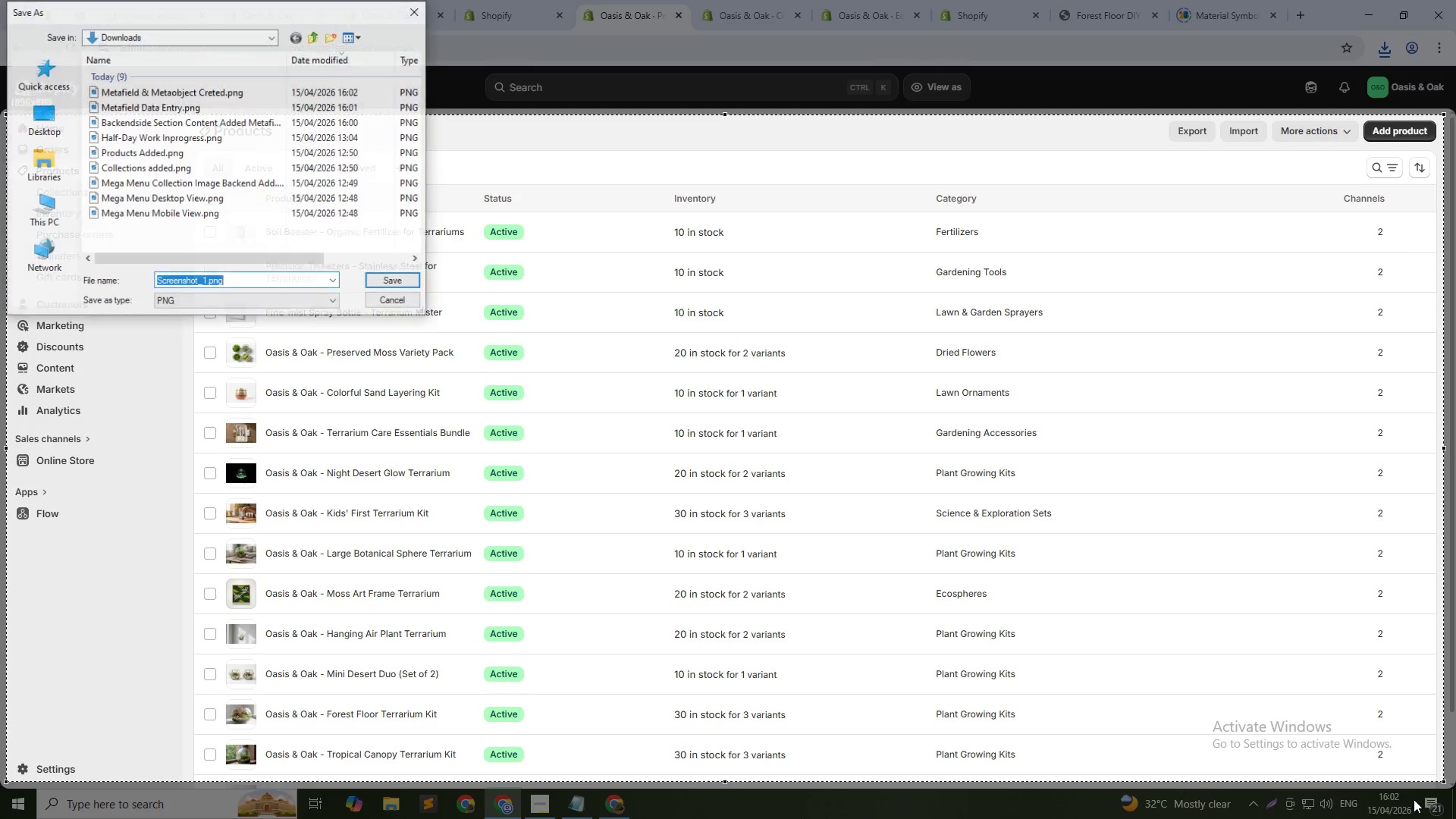 
type(All Products )
key(Backspace)
key(Backspace)
key(Backspace)
key(Backspace)
key(Backspace)
key(Backspace)
key(Backspace)
key(Backspace)
key(Backspace)
type(15 Products added)
 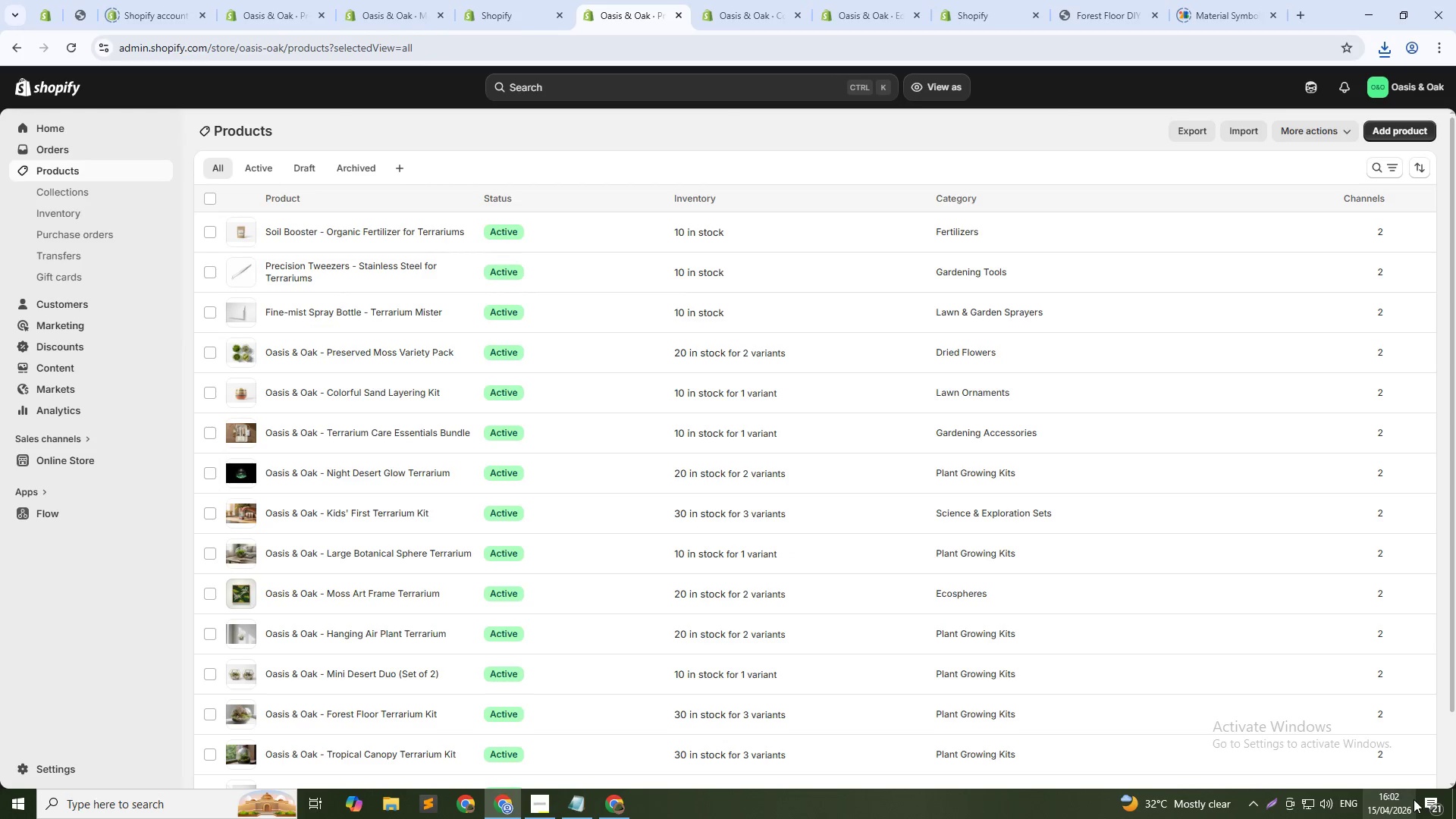 
 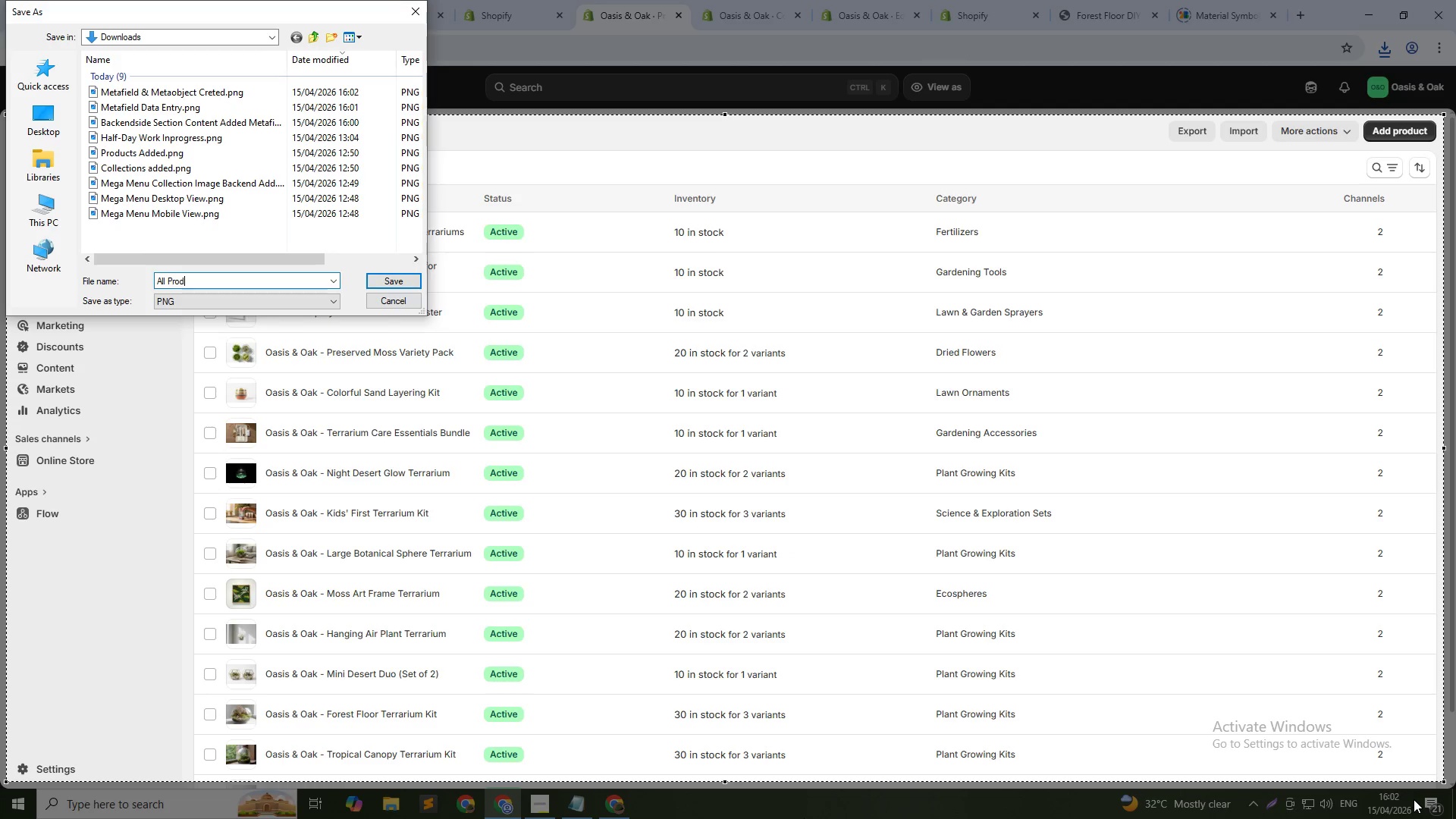 
key(Enter)
 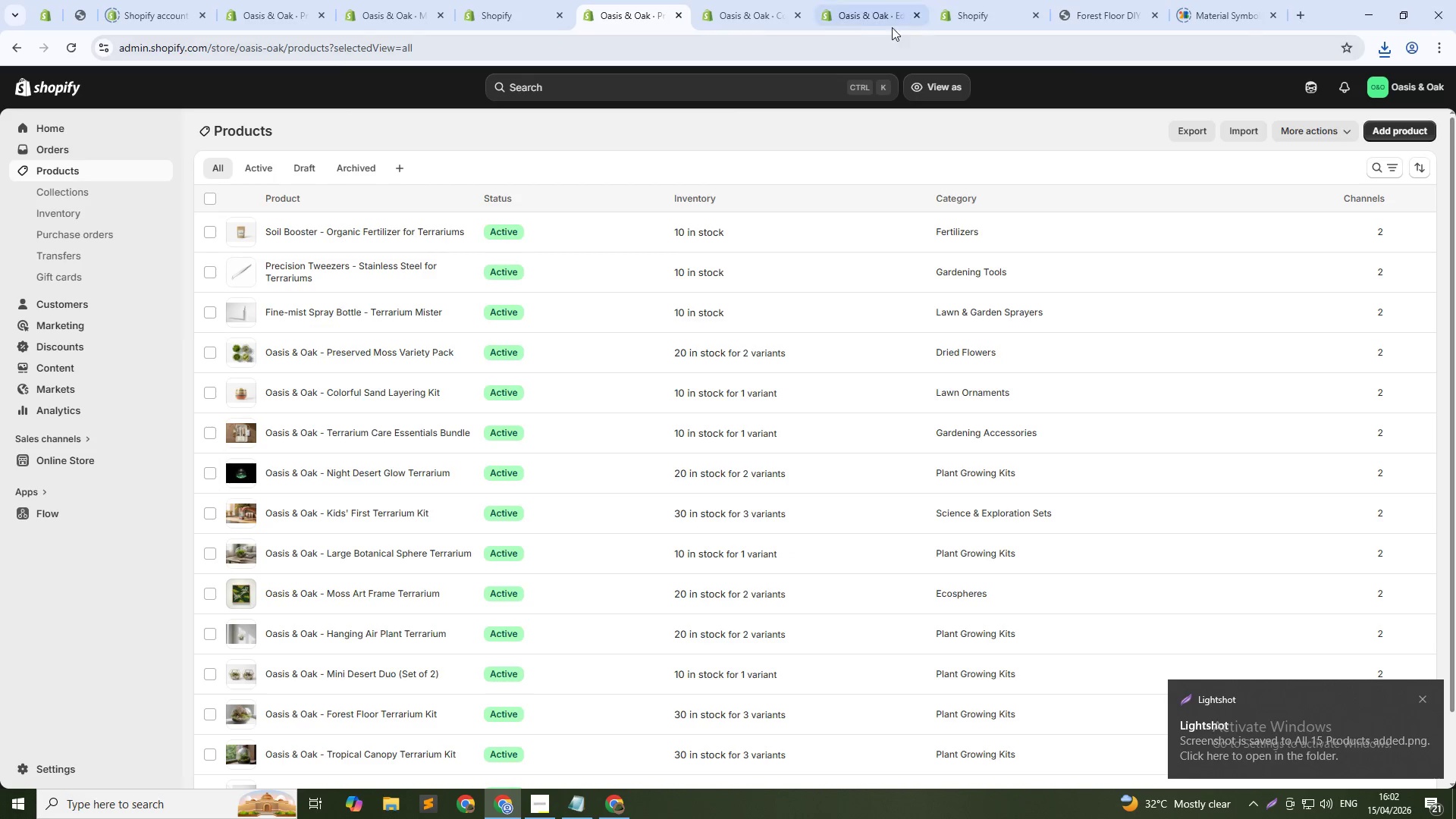 
left_click([764, 0])
 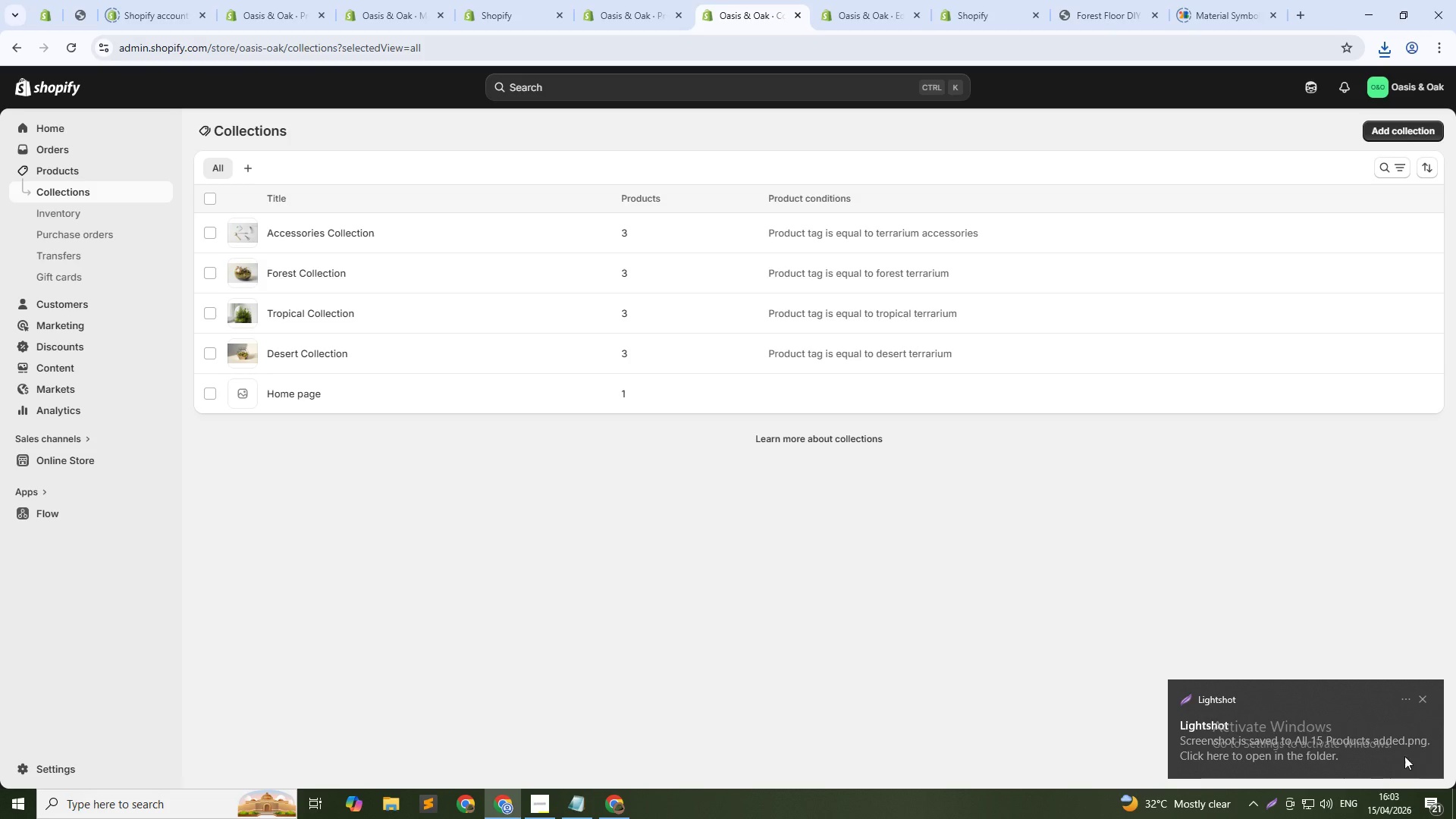 
left_click([1029, 818])
 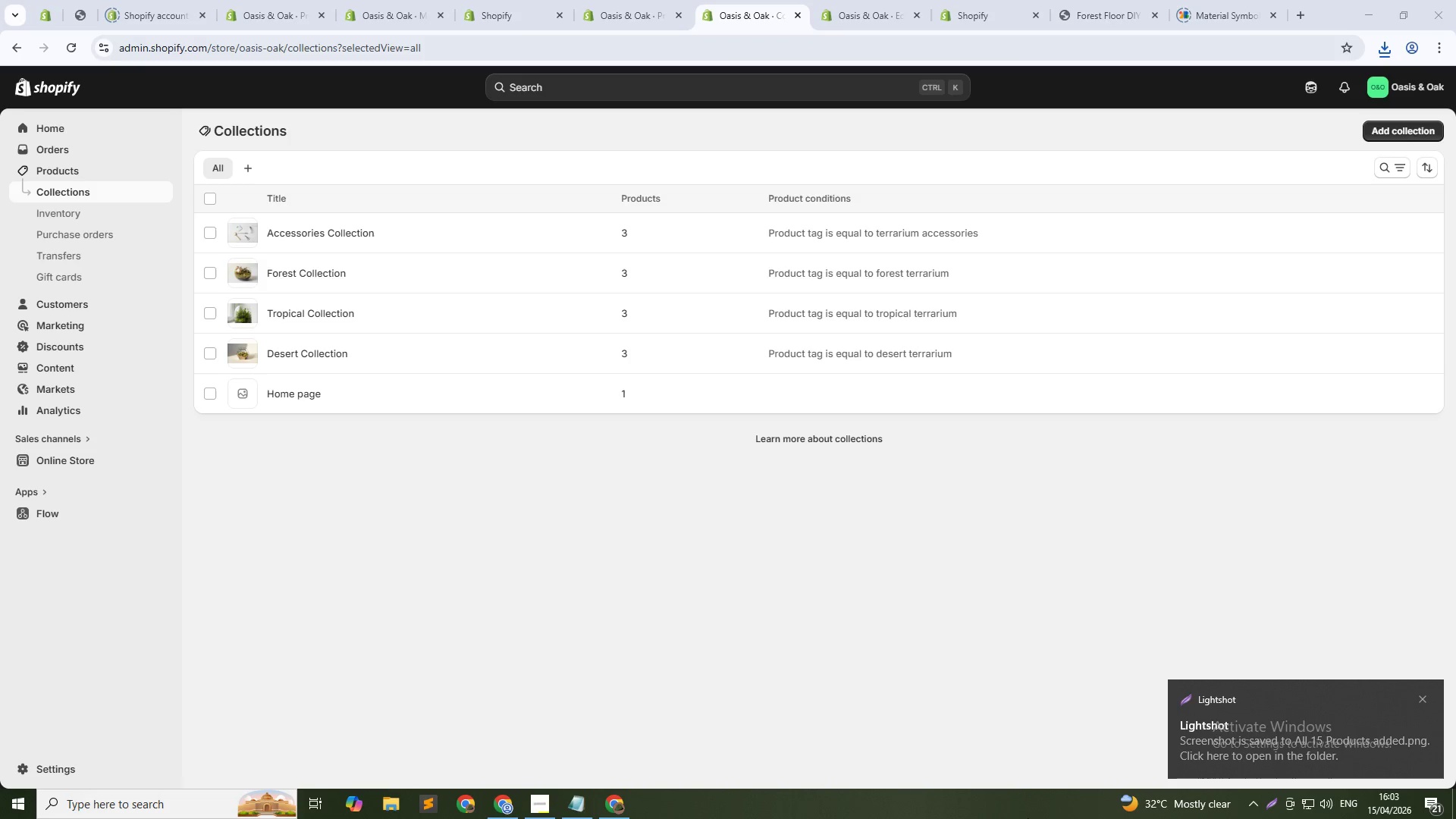 
key(PrintScreen)
 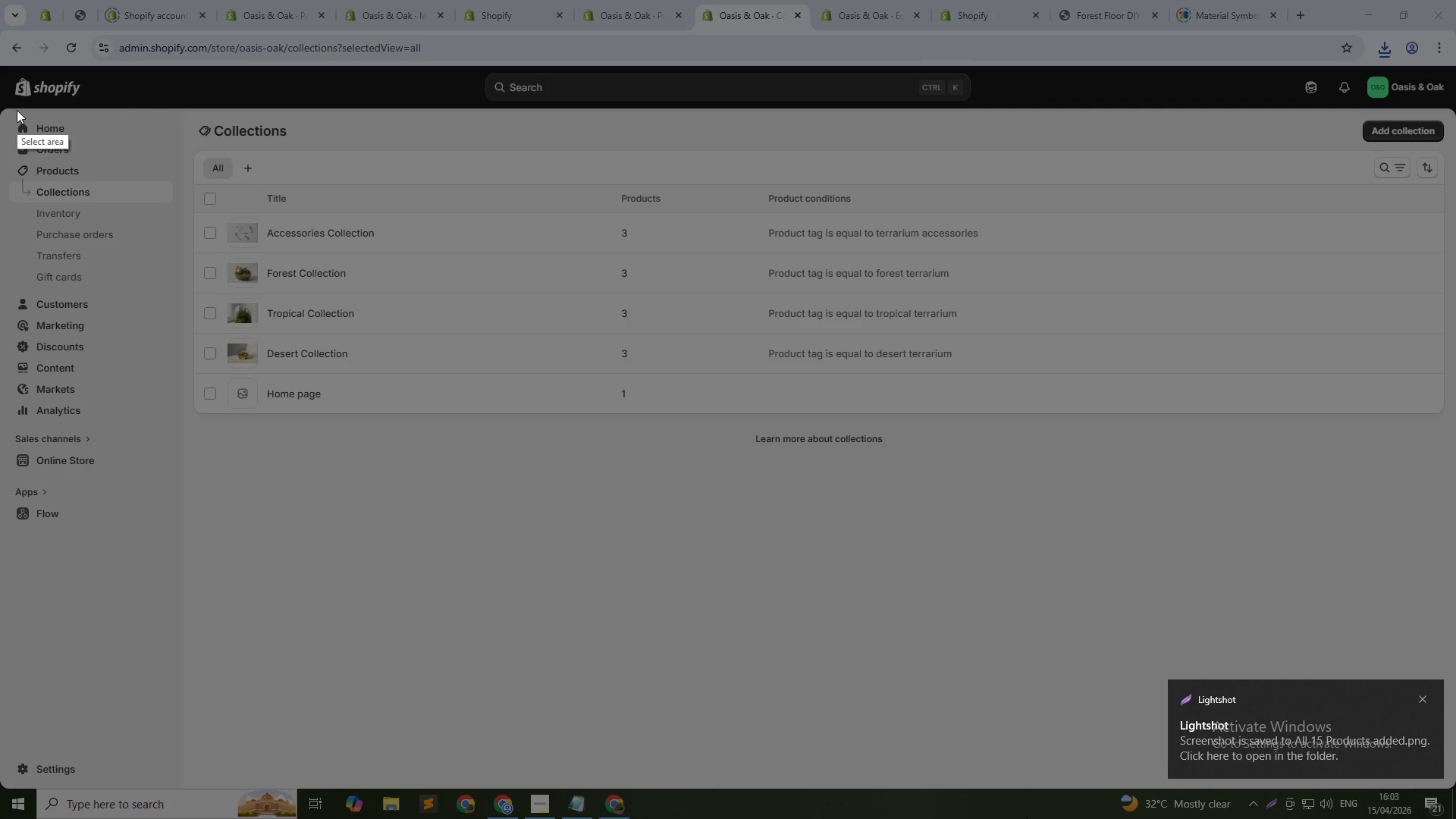 
left_click_drag(start_coordinate=[3, 107], to_coordinate=[1455, 649])
 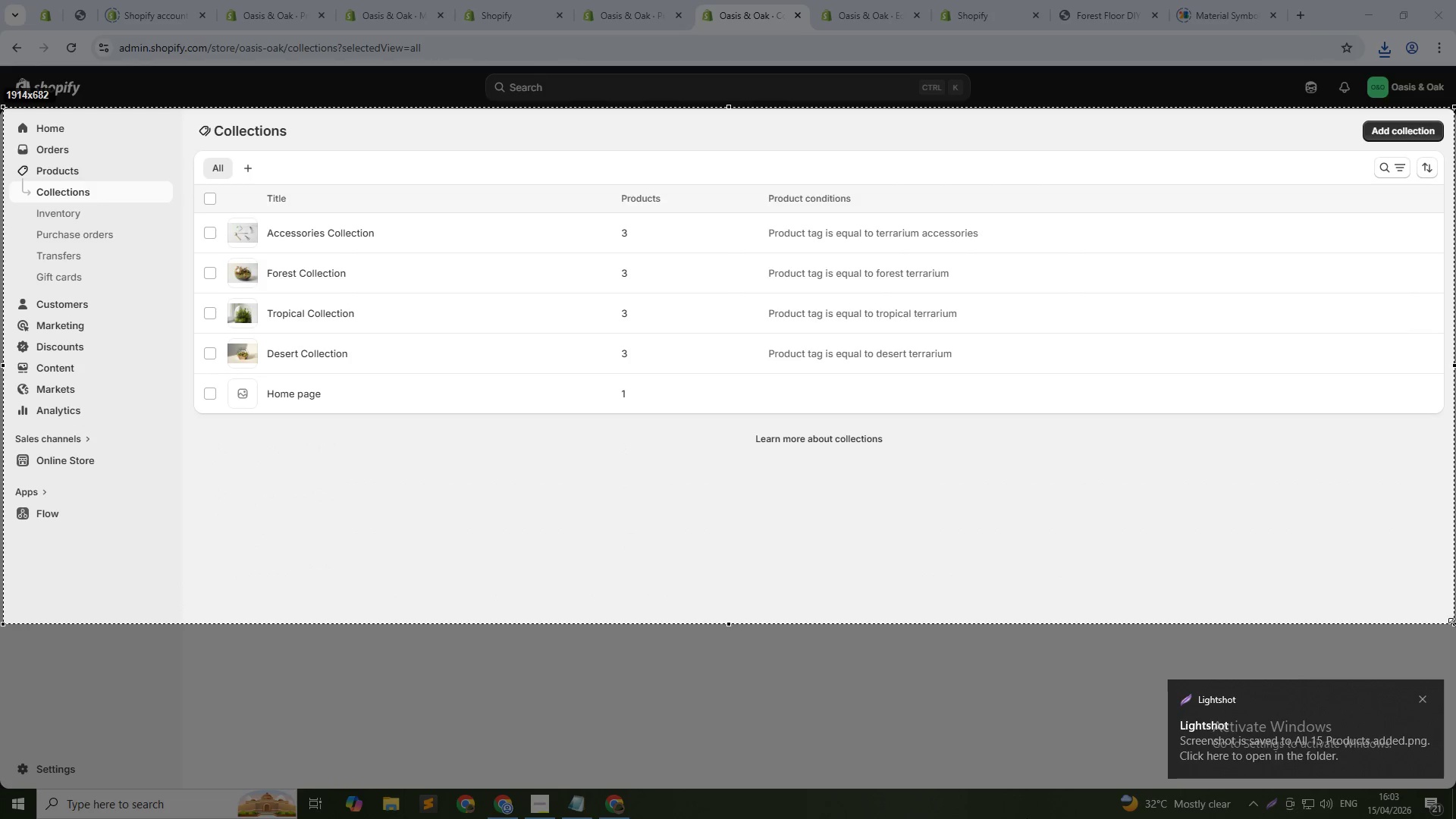 
left_click_drag(start_coordinate=[1455, 625], to_coordinate=[1446, 651])
 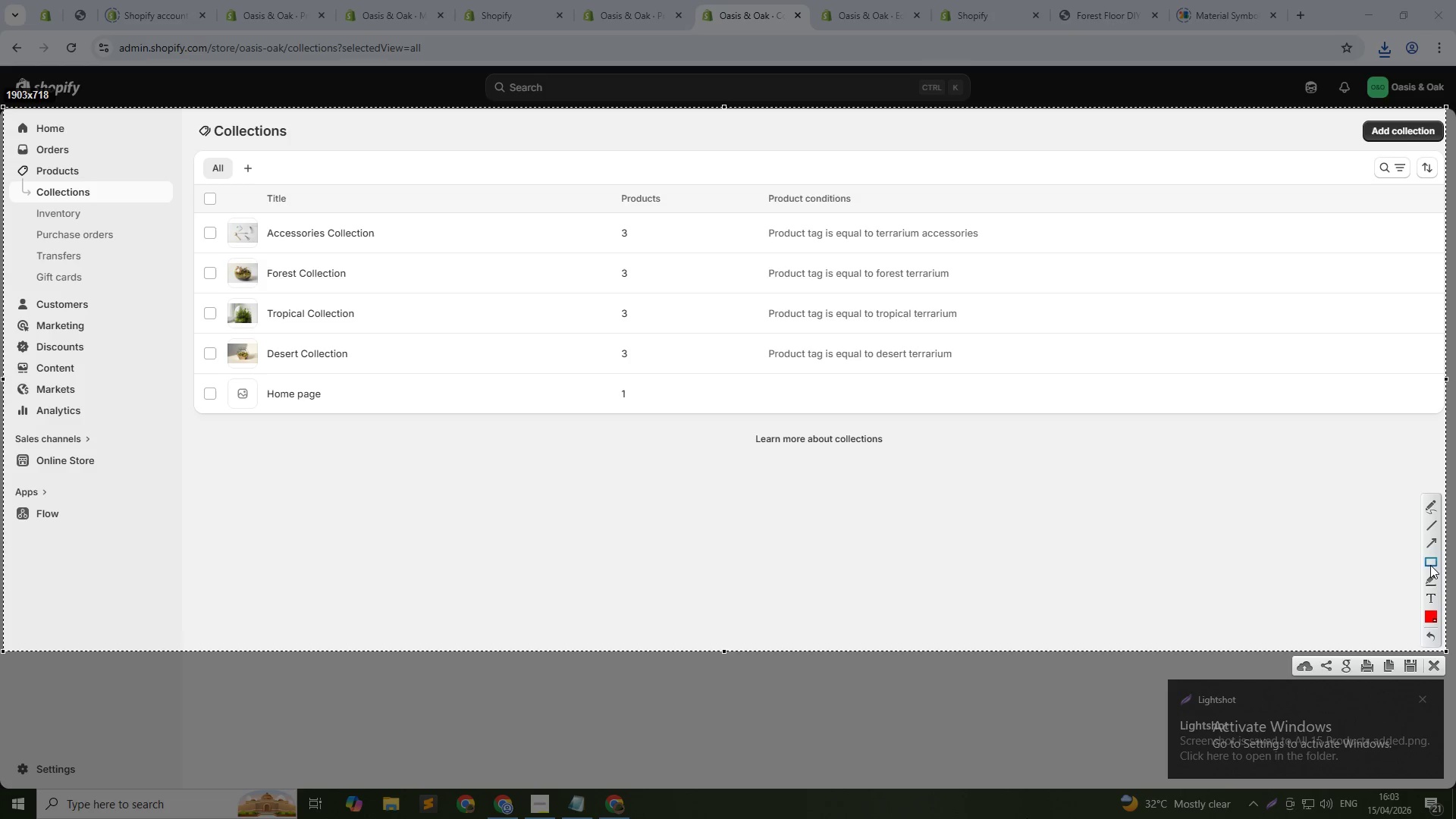 
left_click([1430, 565])
 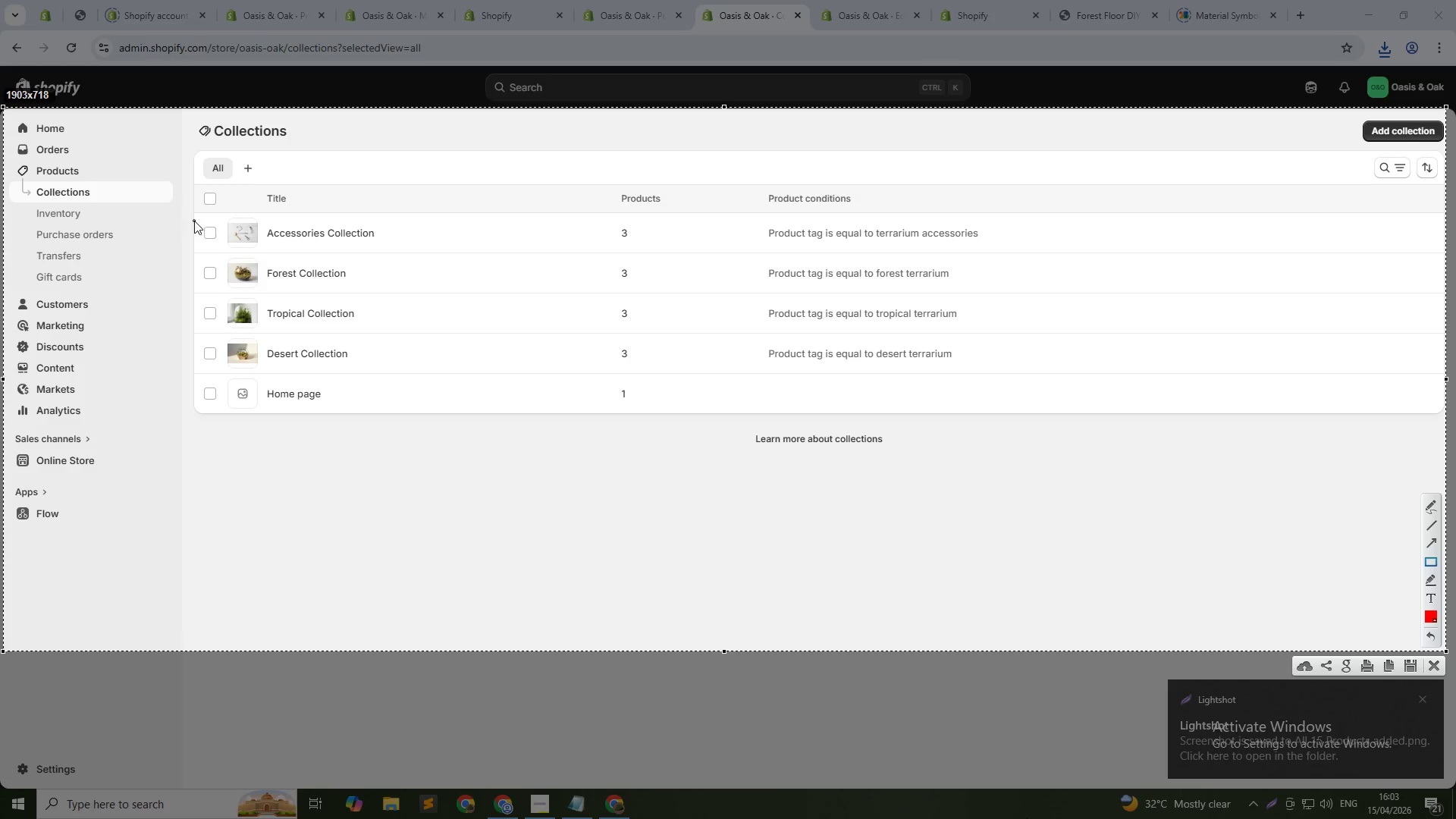 
left_click_drag(start_coordinate=[190, 212], to_coordinate=[1231, 378])
 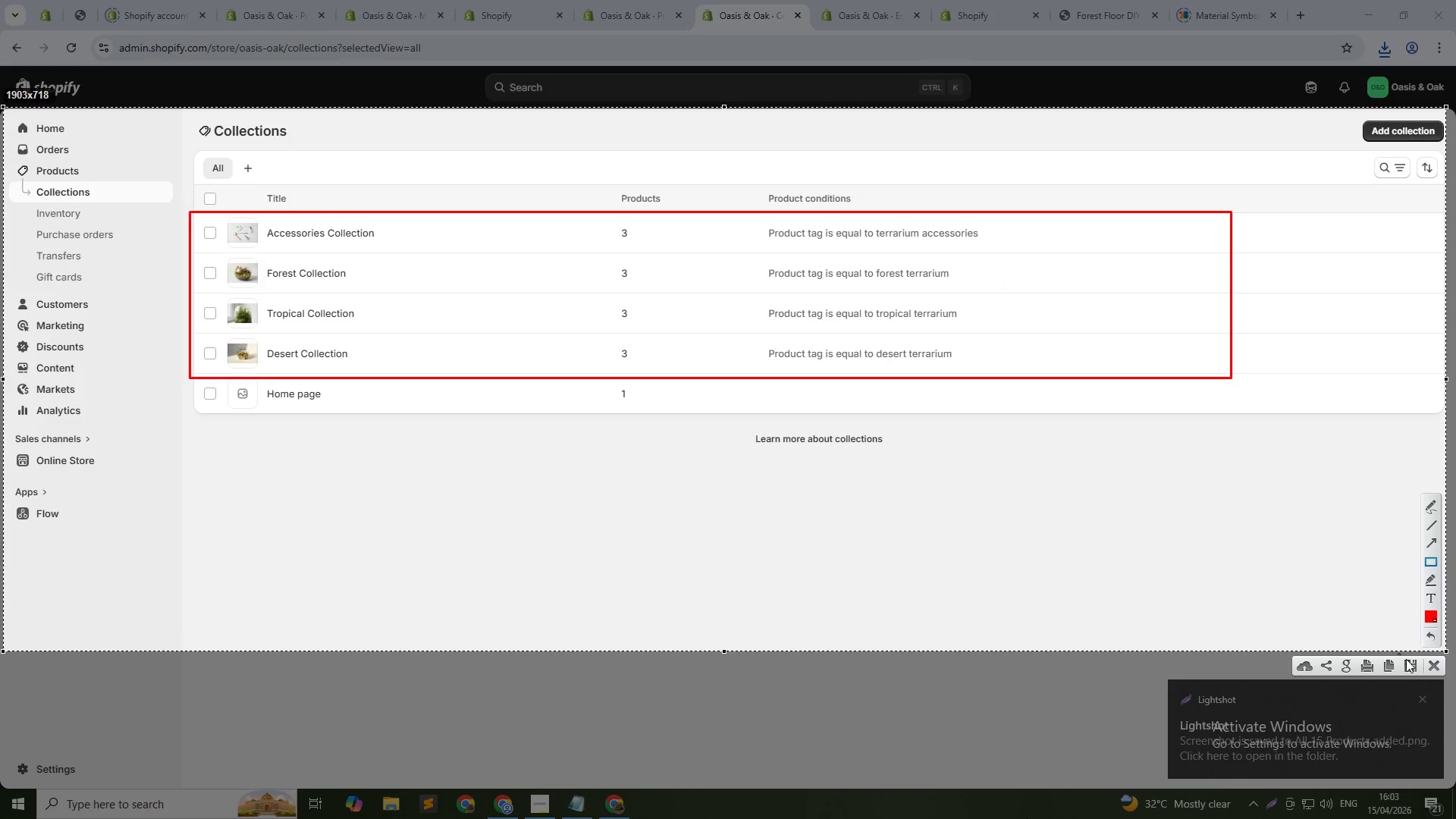 
left_click([1419, 669])
 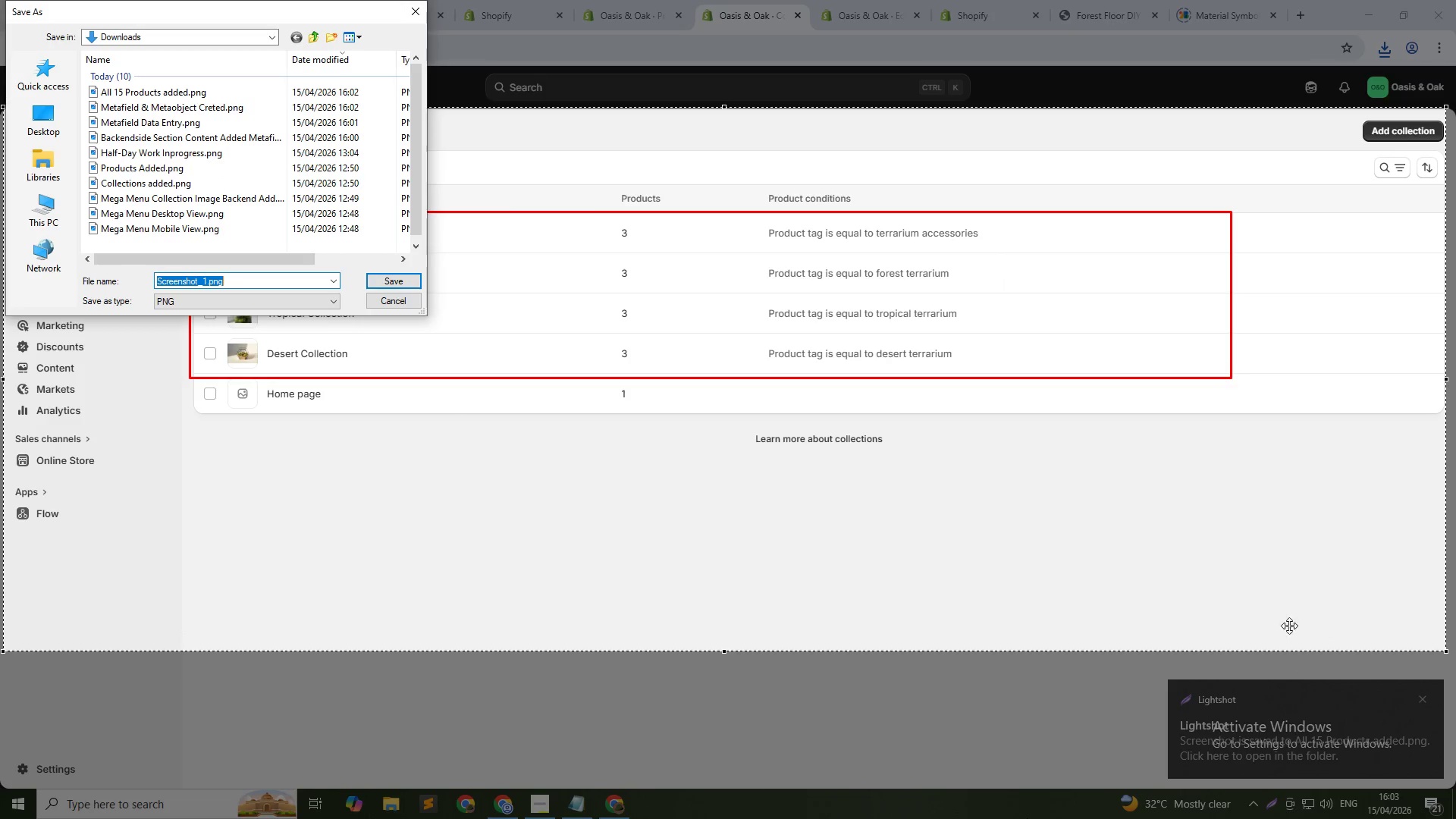 
type(Added 4 Collections)
 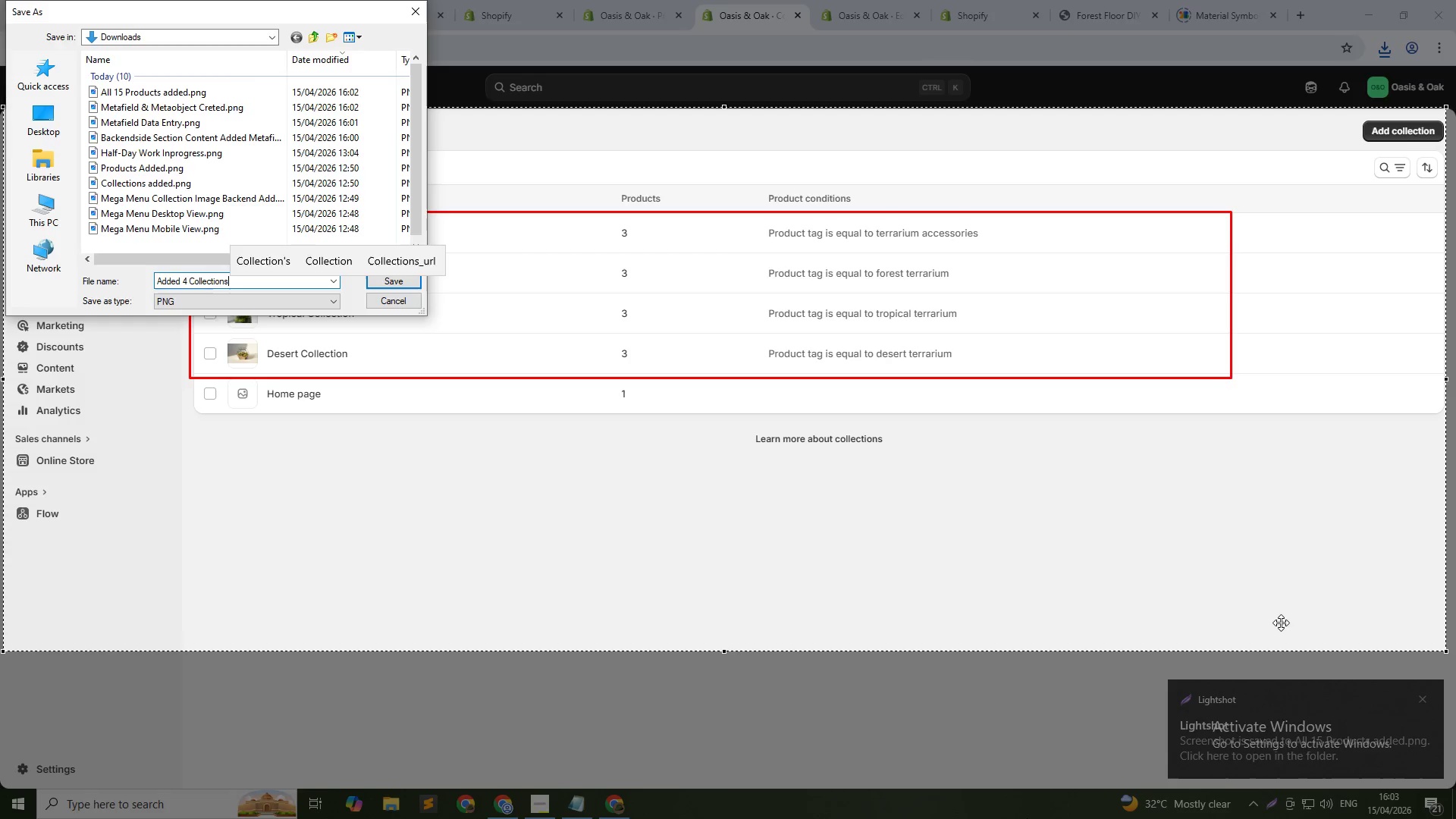 
key(Enter)
 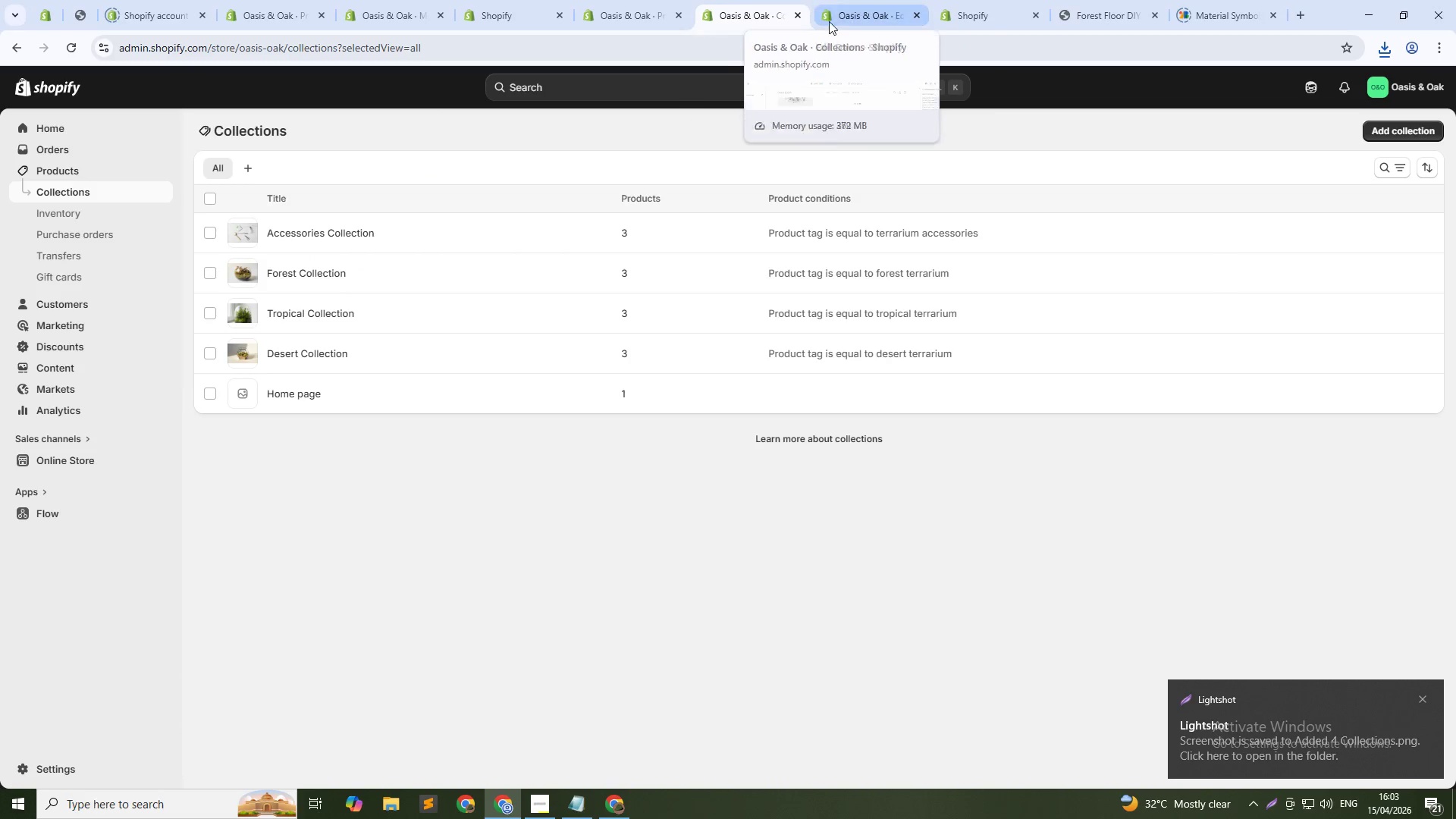 
left_click([859, 11])
 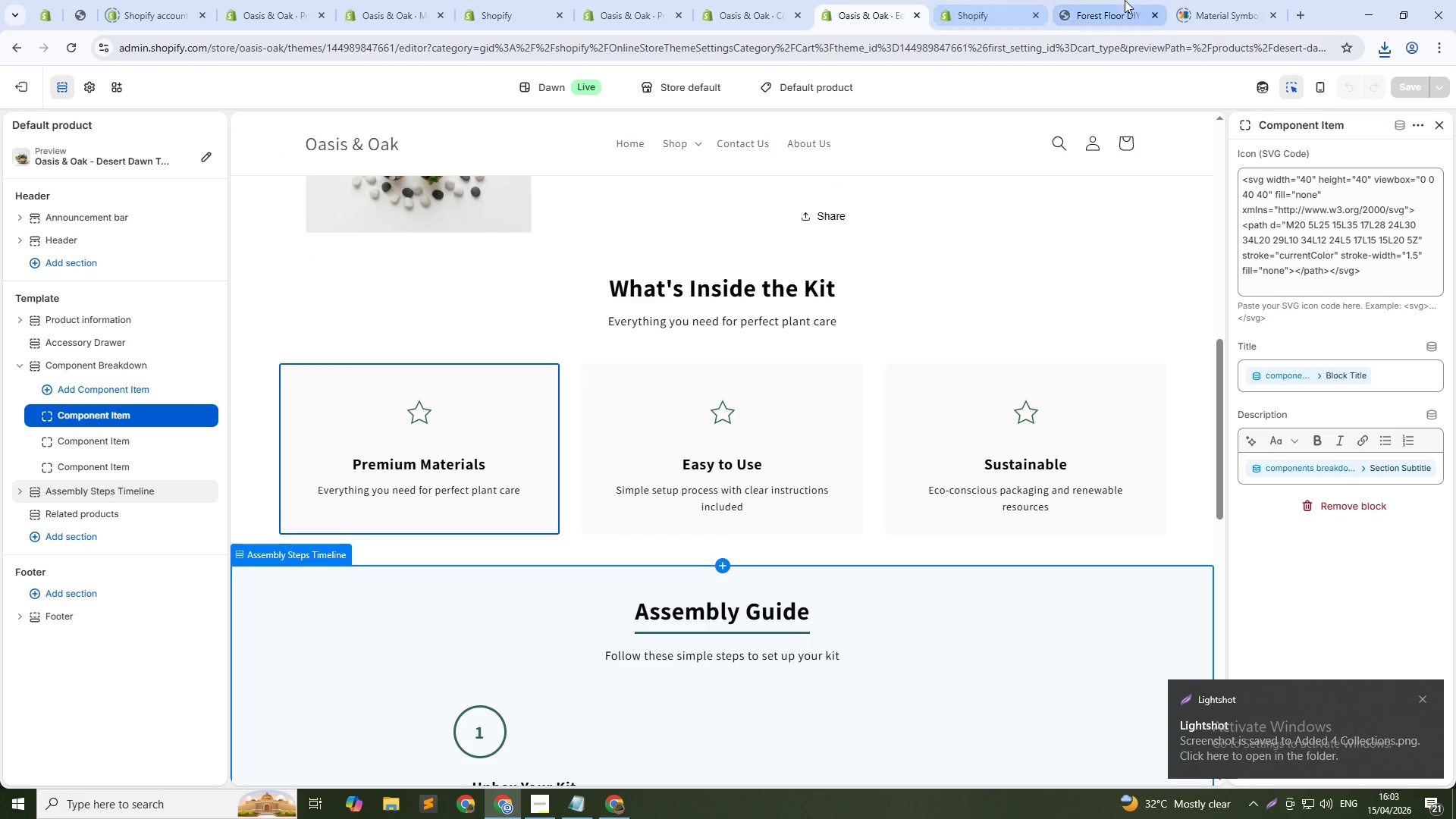 
left_click([1125, 0])
 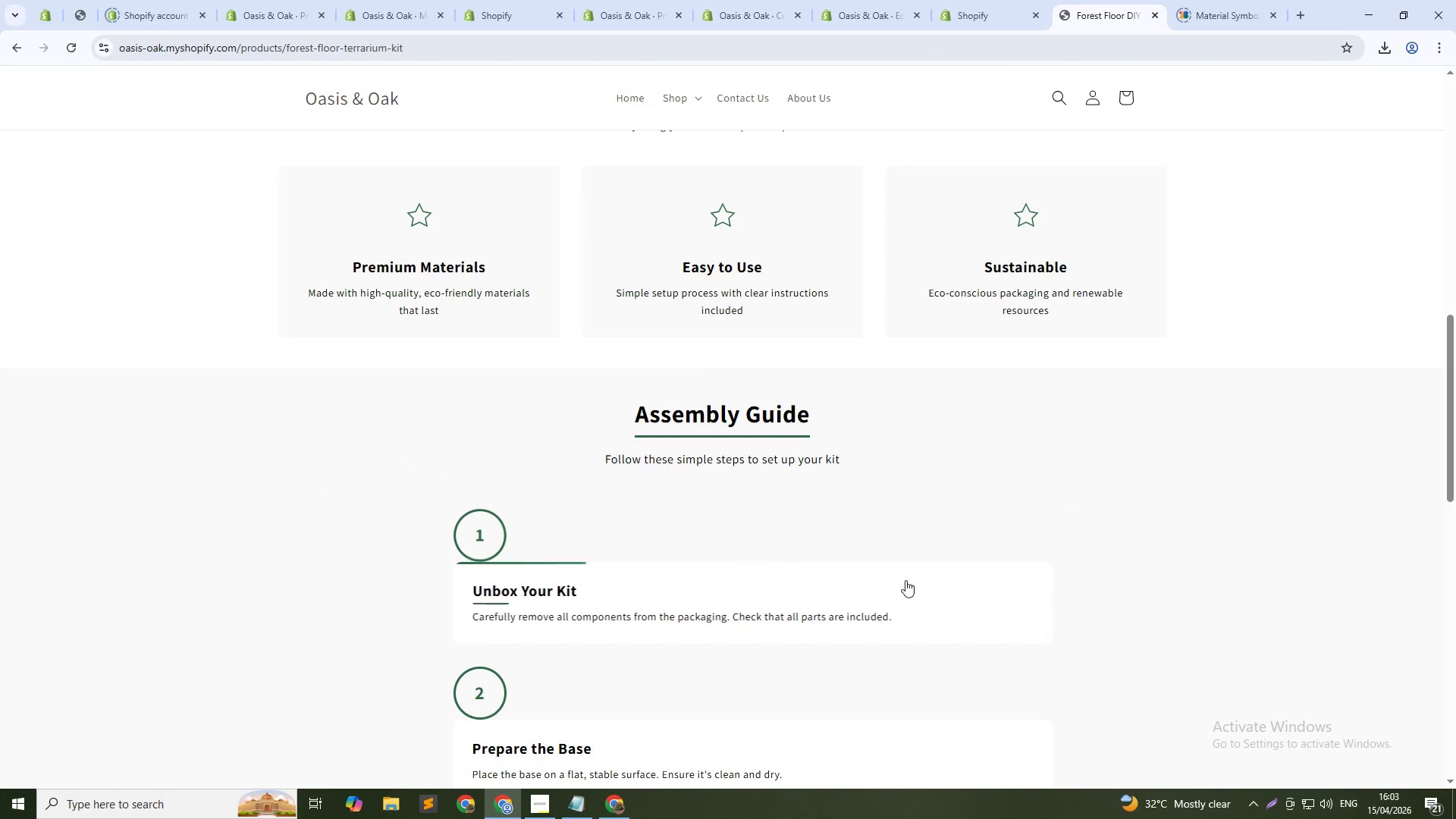 
scroll: coordinate [727, 559], scroll_direction: down, amount: 1.0
 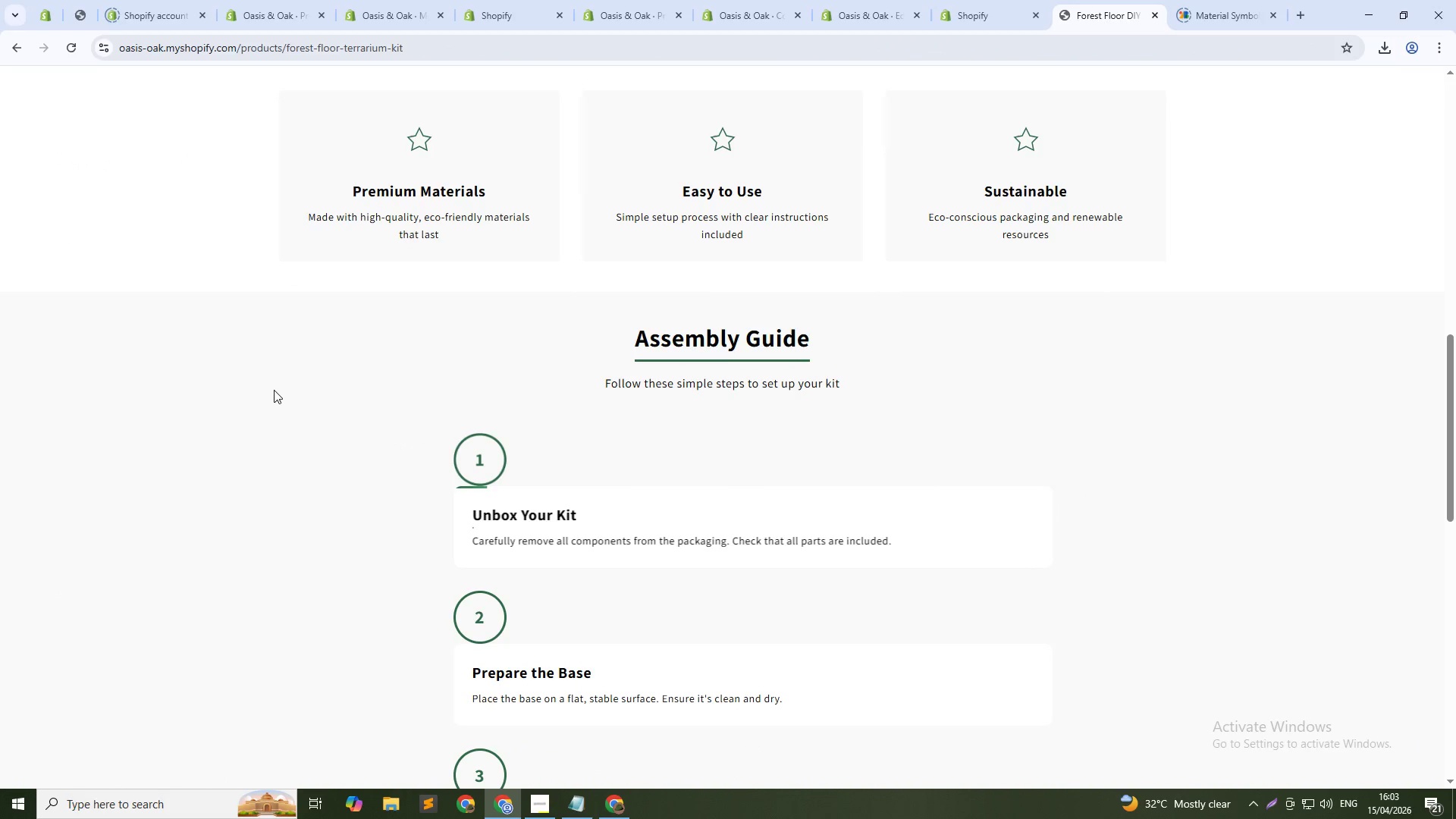 
scroll: coordinate [263, 381], scroll_direction: up, amount: 3.0
 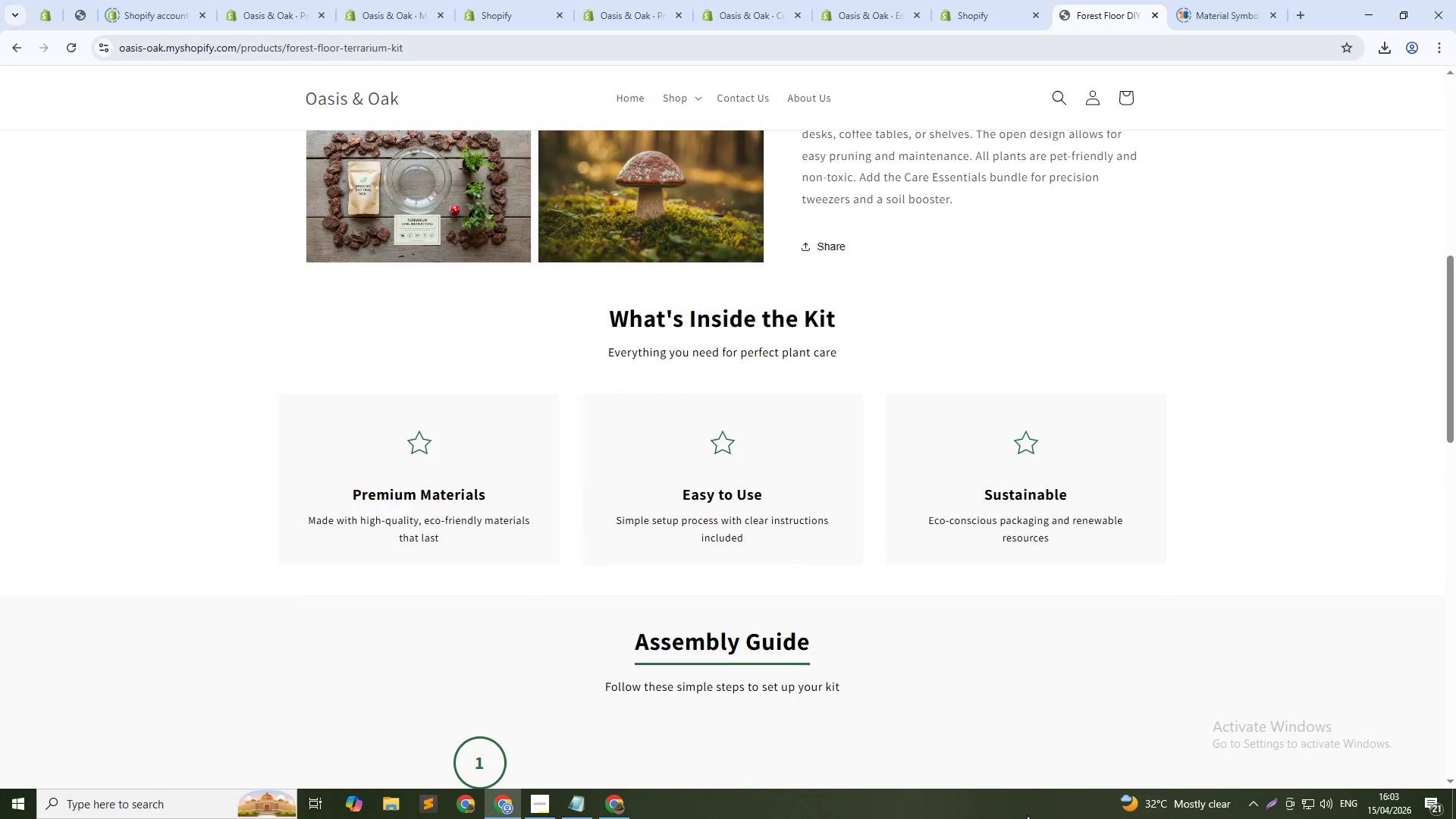 
key(PrintScreen)
 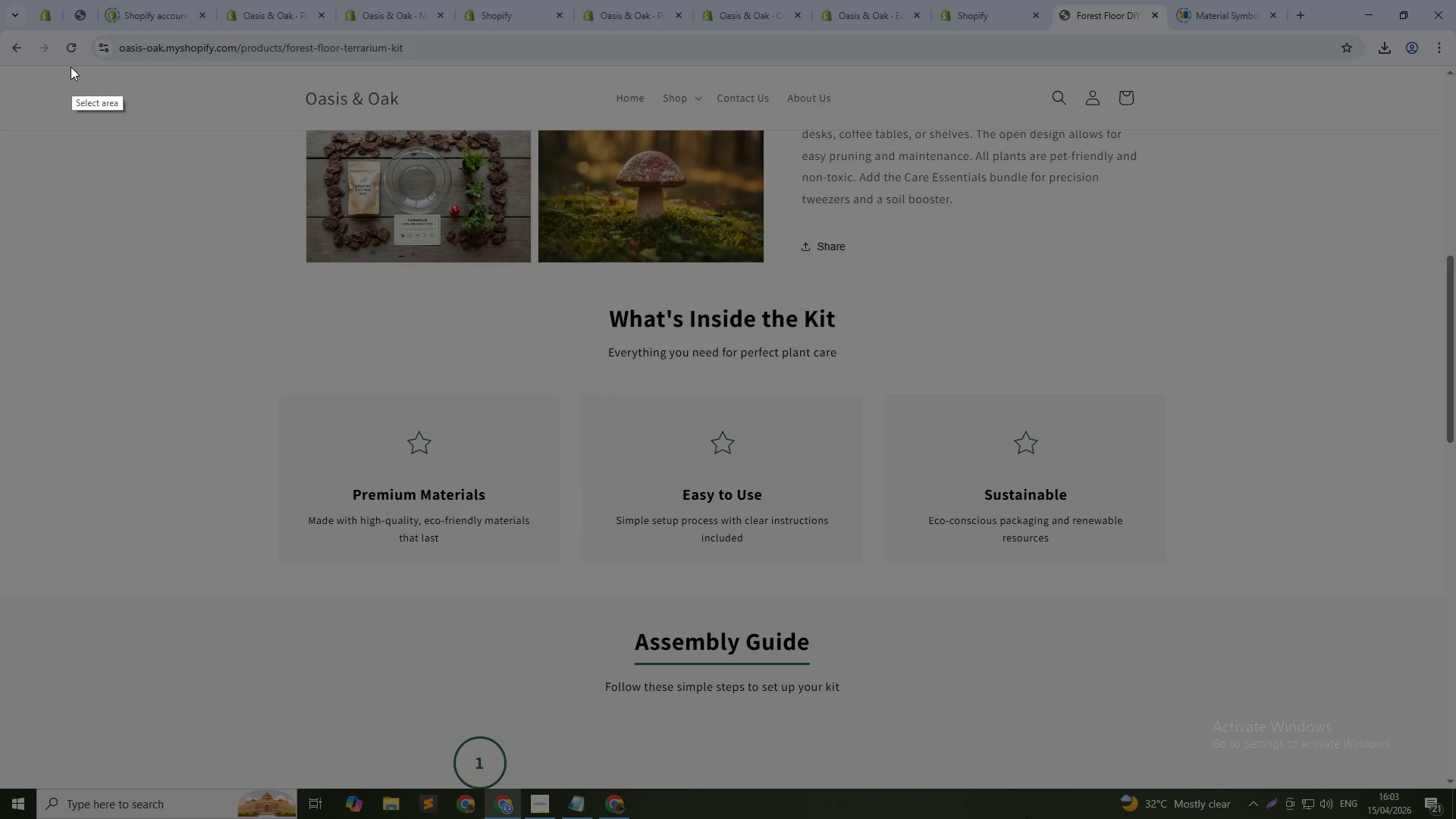 
left_click_drag(start_coordinate=[49, 64], to_coordinate=[1384, 715])
 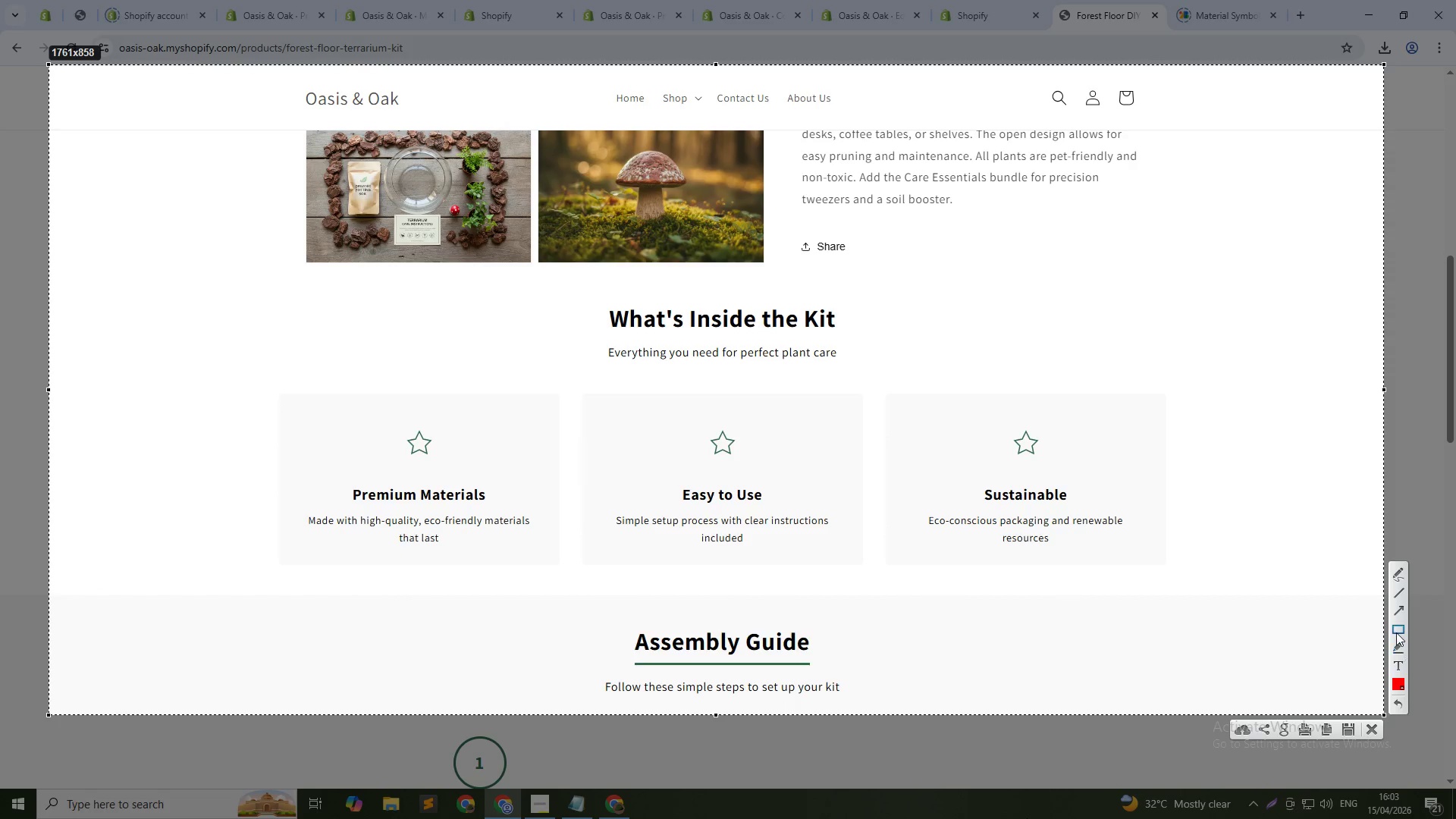 
left_click([1396, 632])
 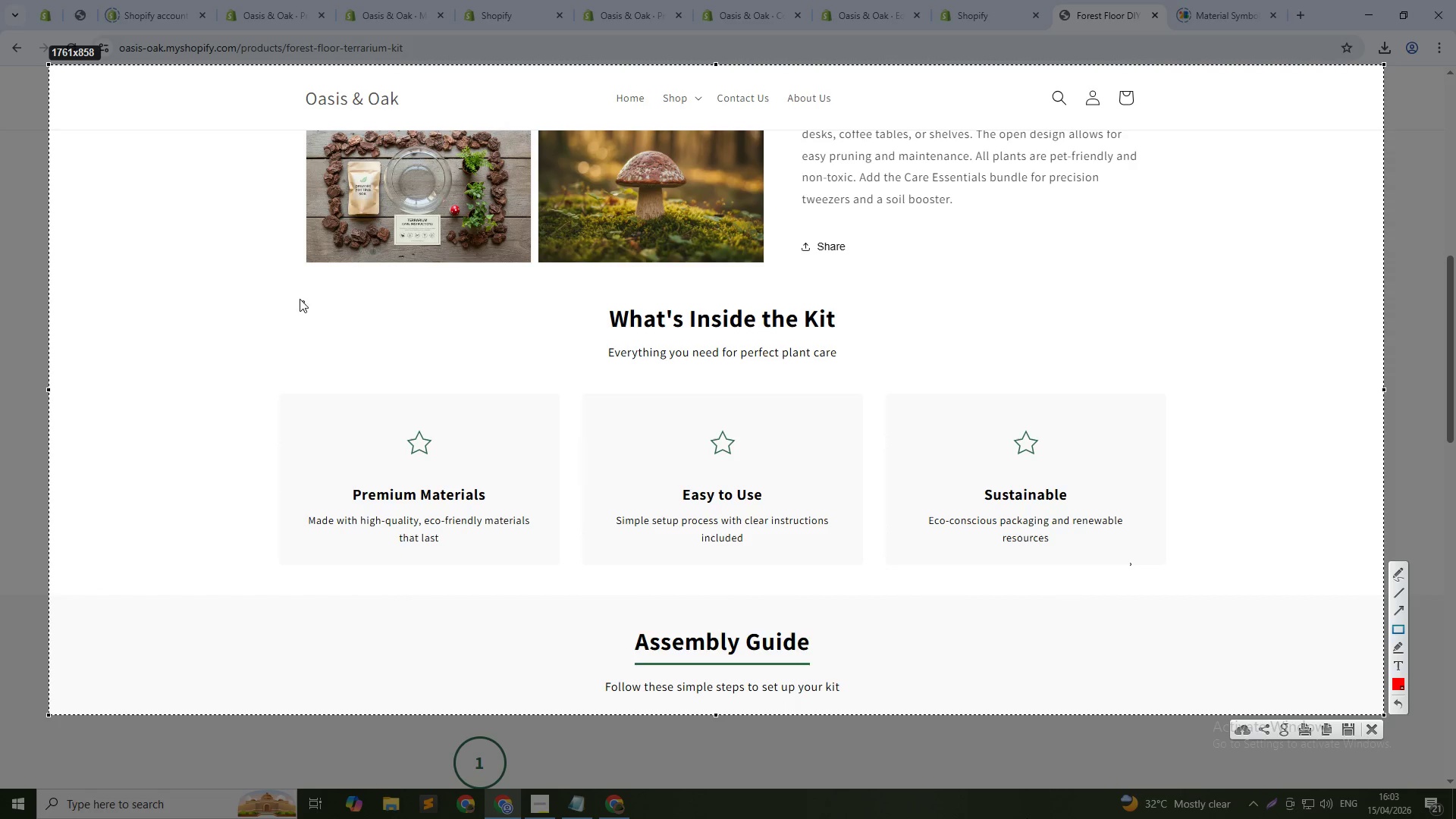 
left_click_drag(start_coordinate=[275, 287], to_coordinate=[1203, 588])
 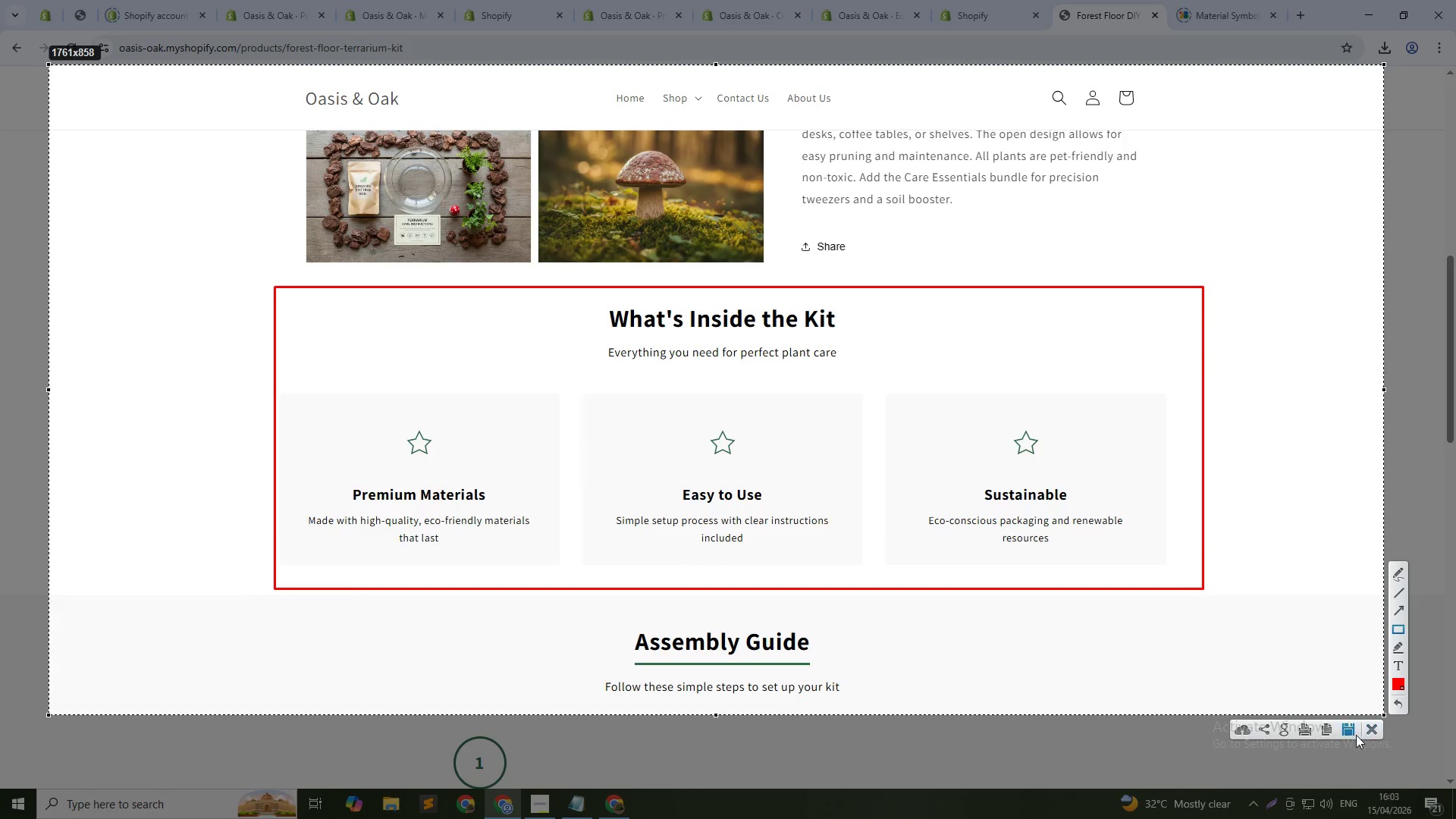 
left_click([1351, 733])
 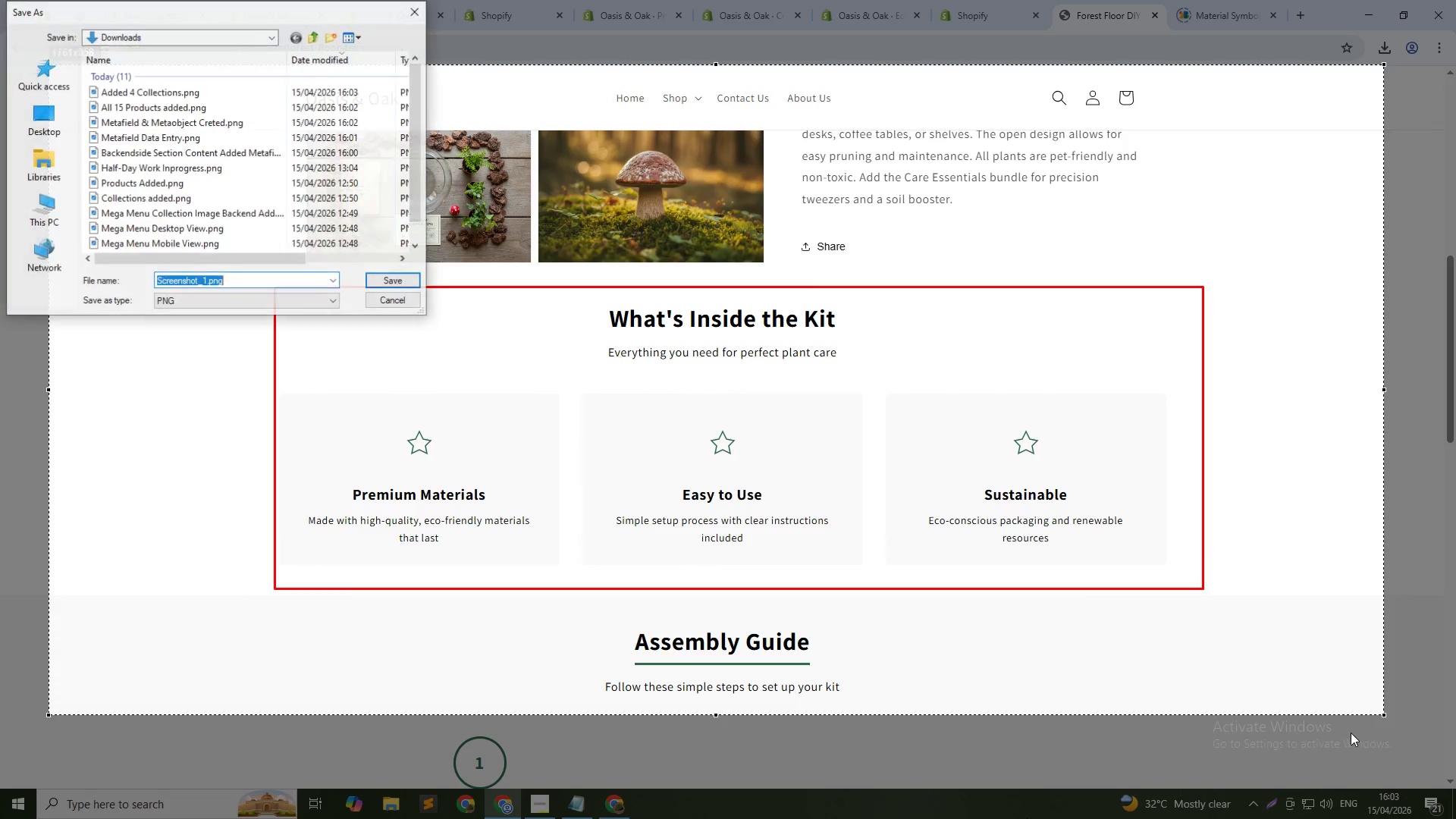 
type(Breakdown Section in Product PAge)
key(Backspace)
key(Backspace)
key(Backspace)
type(age)
 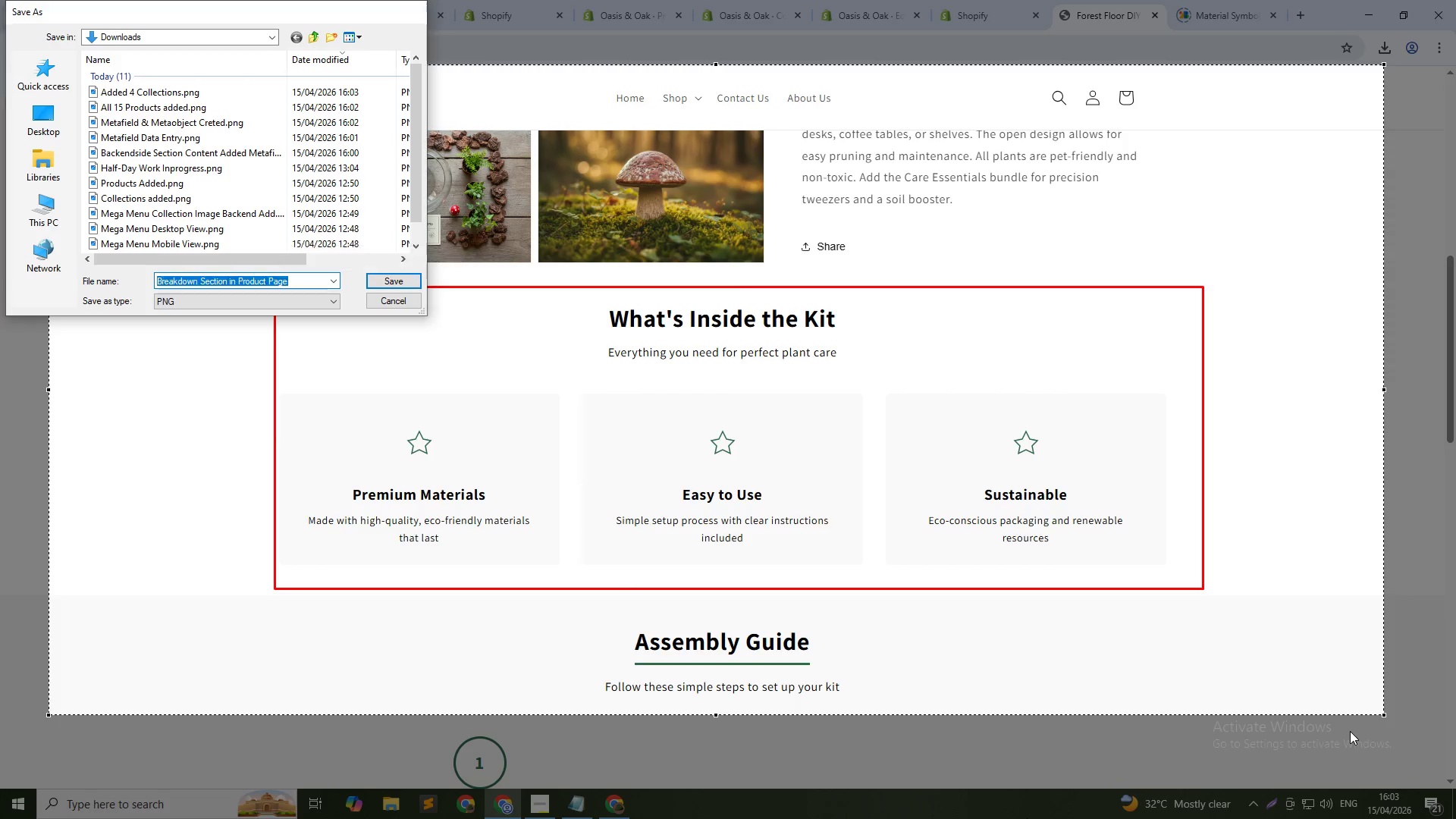 
 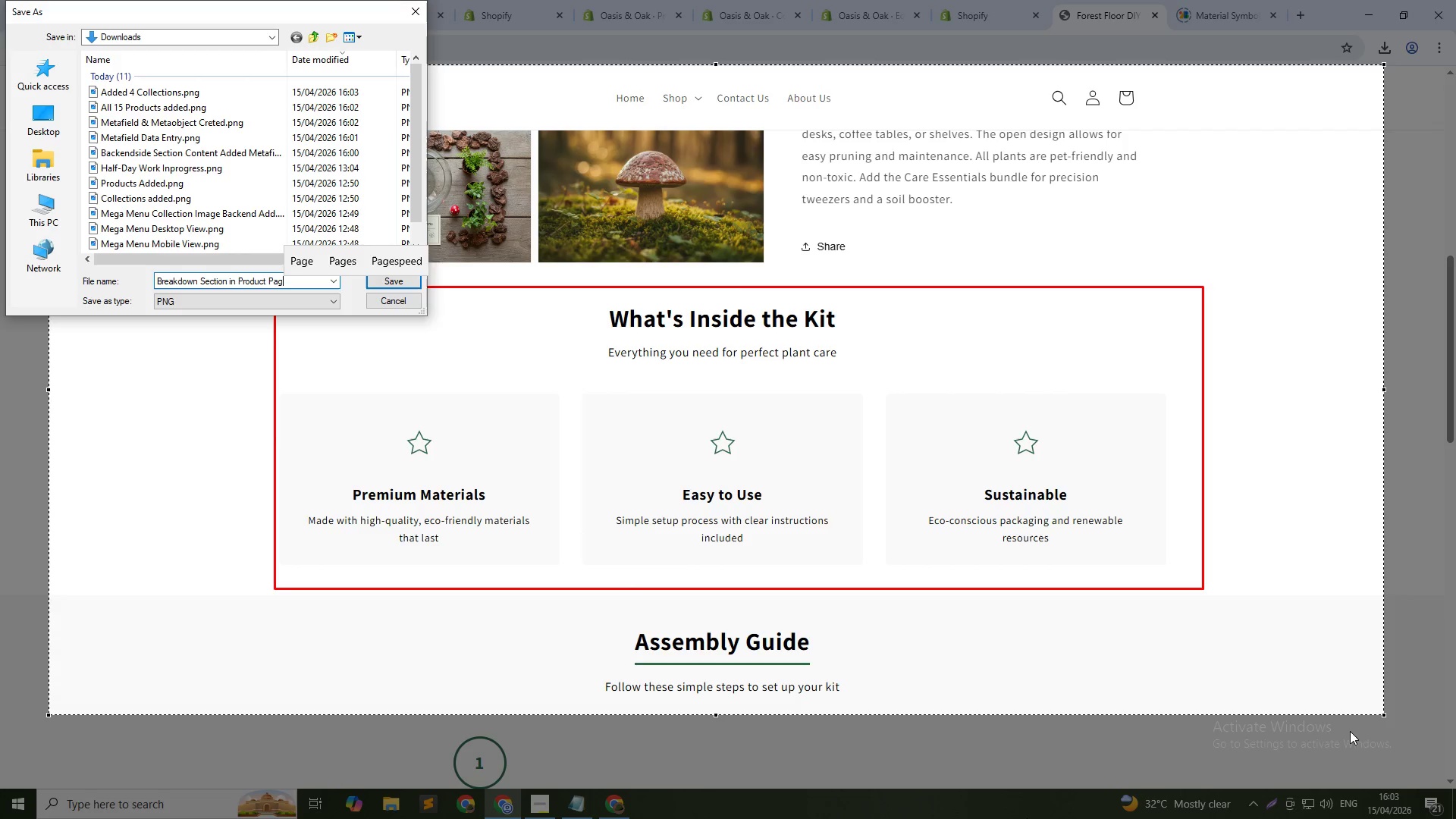 
key(Enter)
 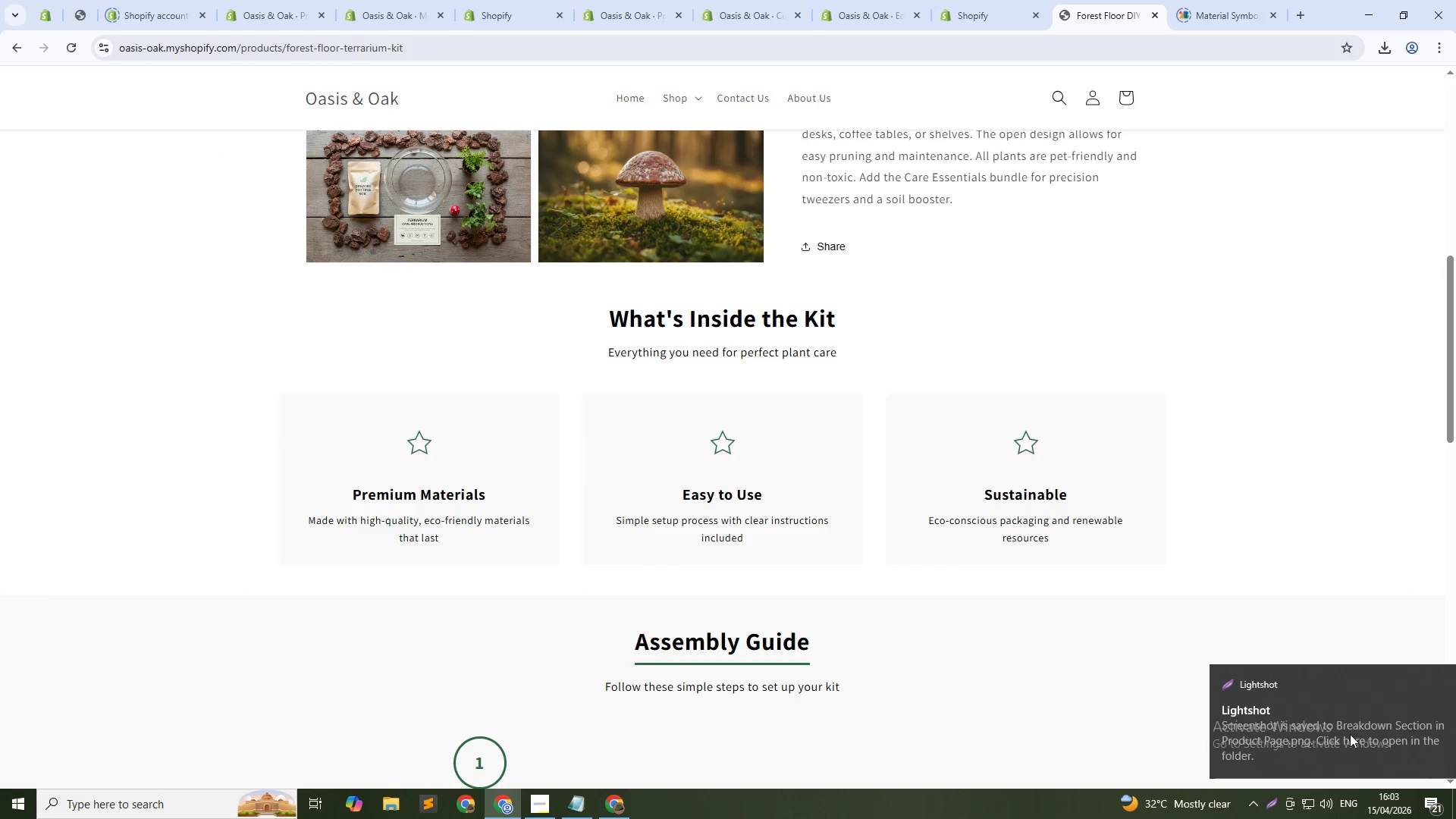 
scroll: coordinate [770, 507], scroll_direction: down, amount: 7.0
 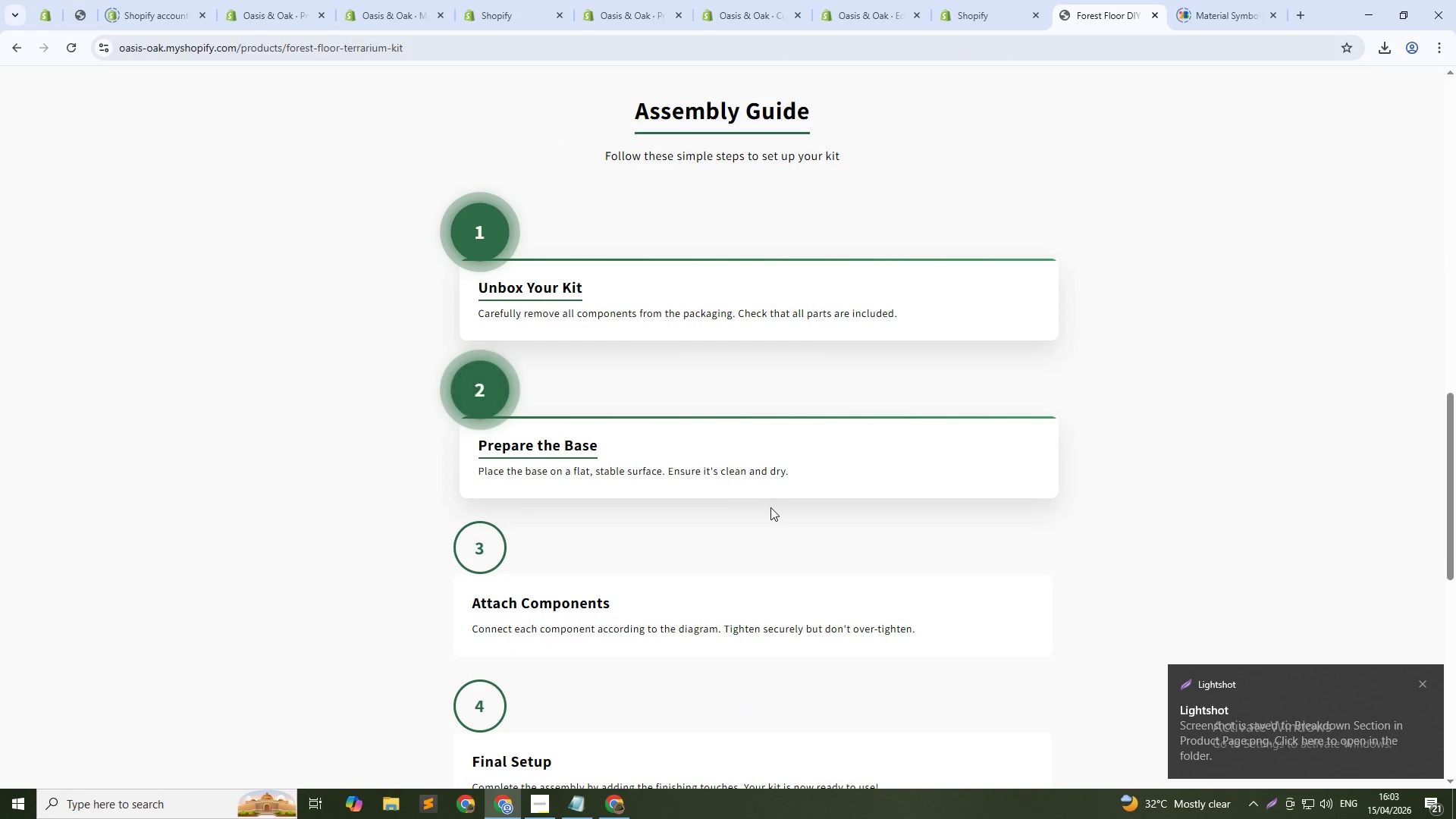 
hold_key(key=ControlLeft, duration=0.83)
scroll: coordinate [770, 507], scroll_direction: down, amount: 1.0
 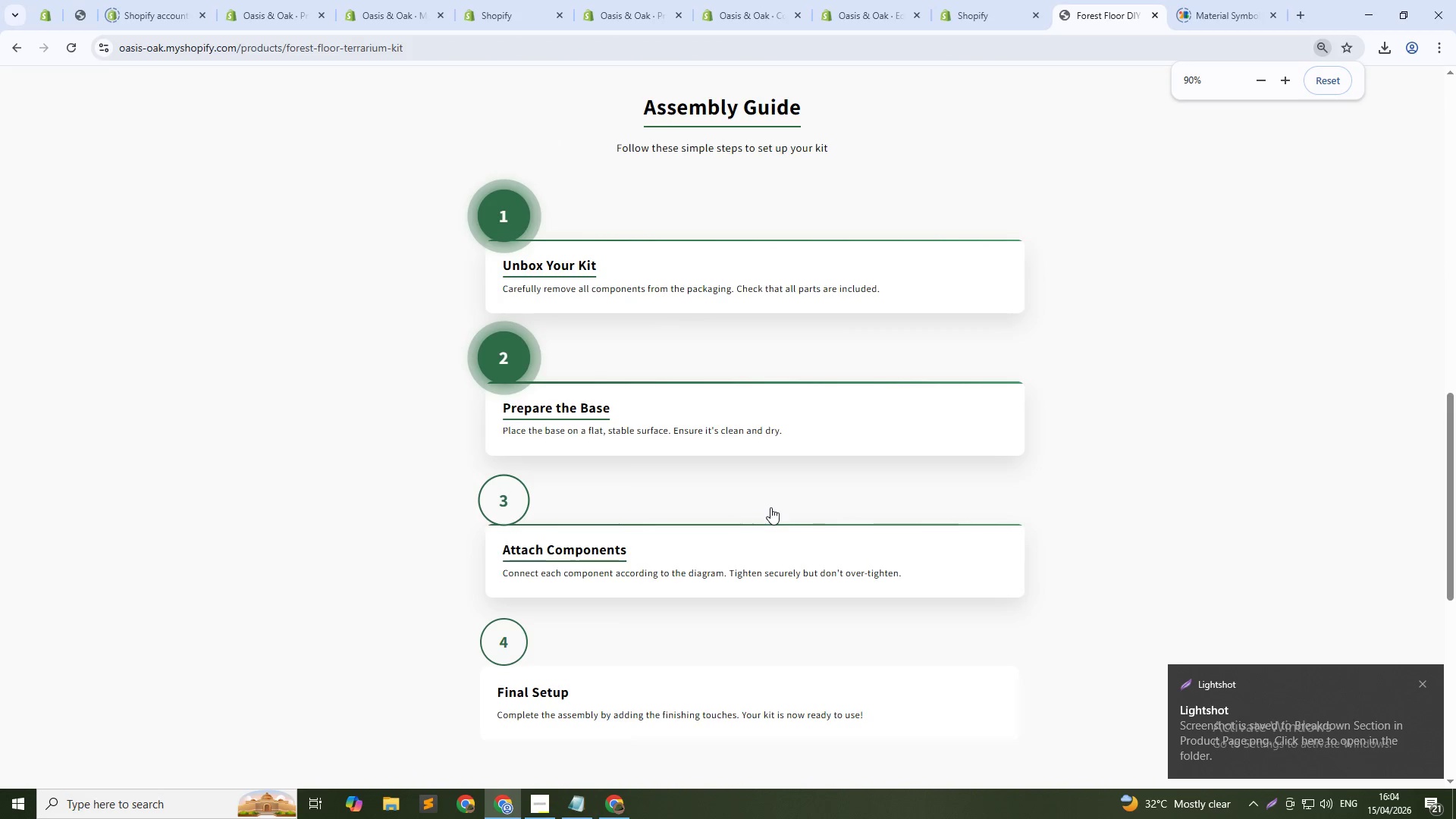 
hold_key(key=ControlLeft, duration=0.56)
scroll: coordinate [800, 517], scroll_direction: down, amount: 3.0
 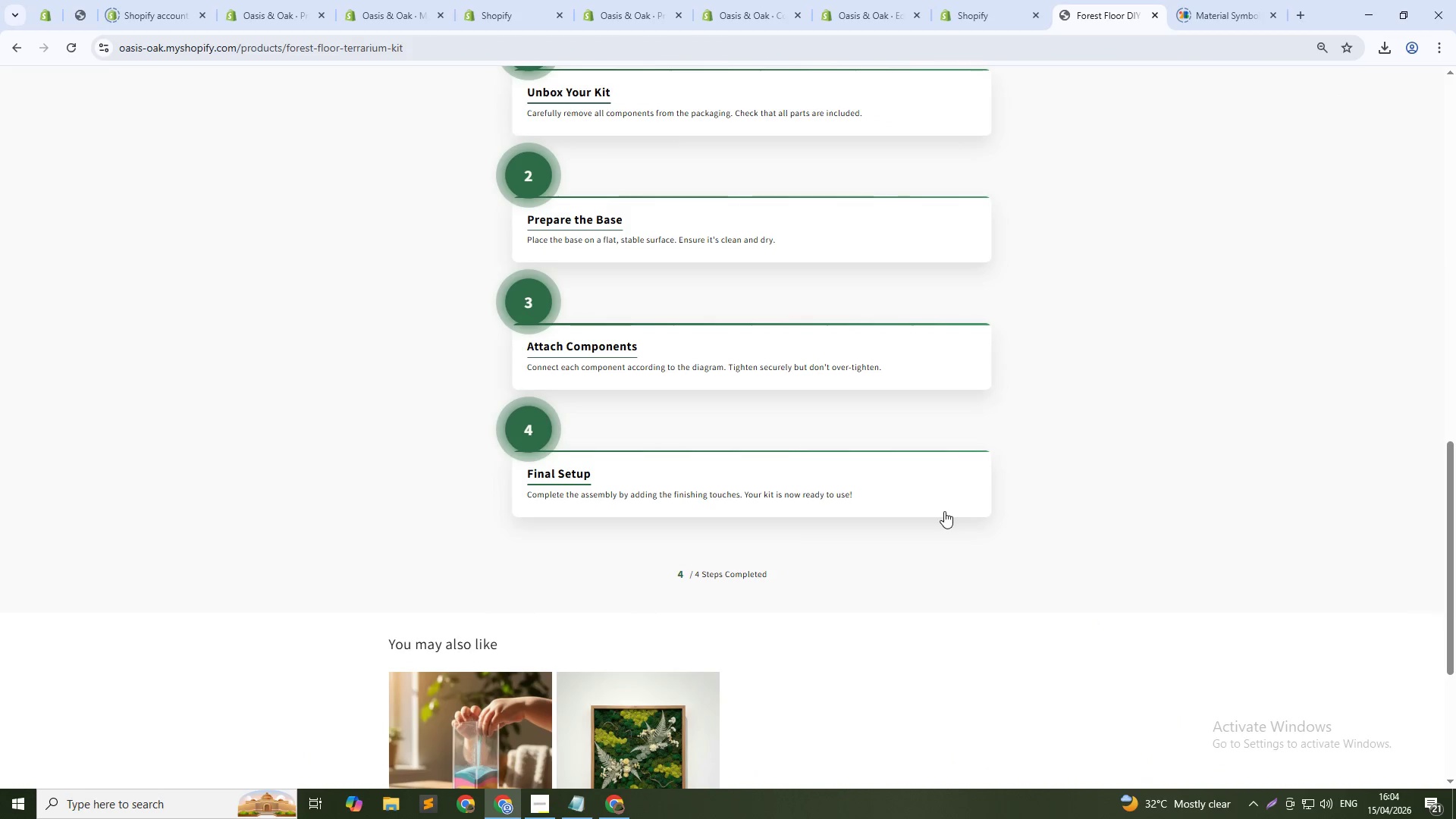 
scroll: coordinate [860, 643], scroll_direction: up, amount: 2.0
 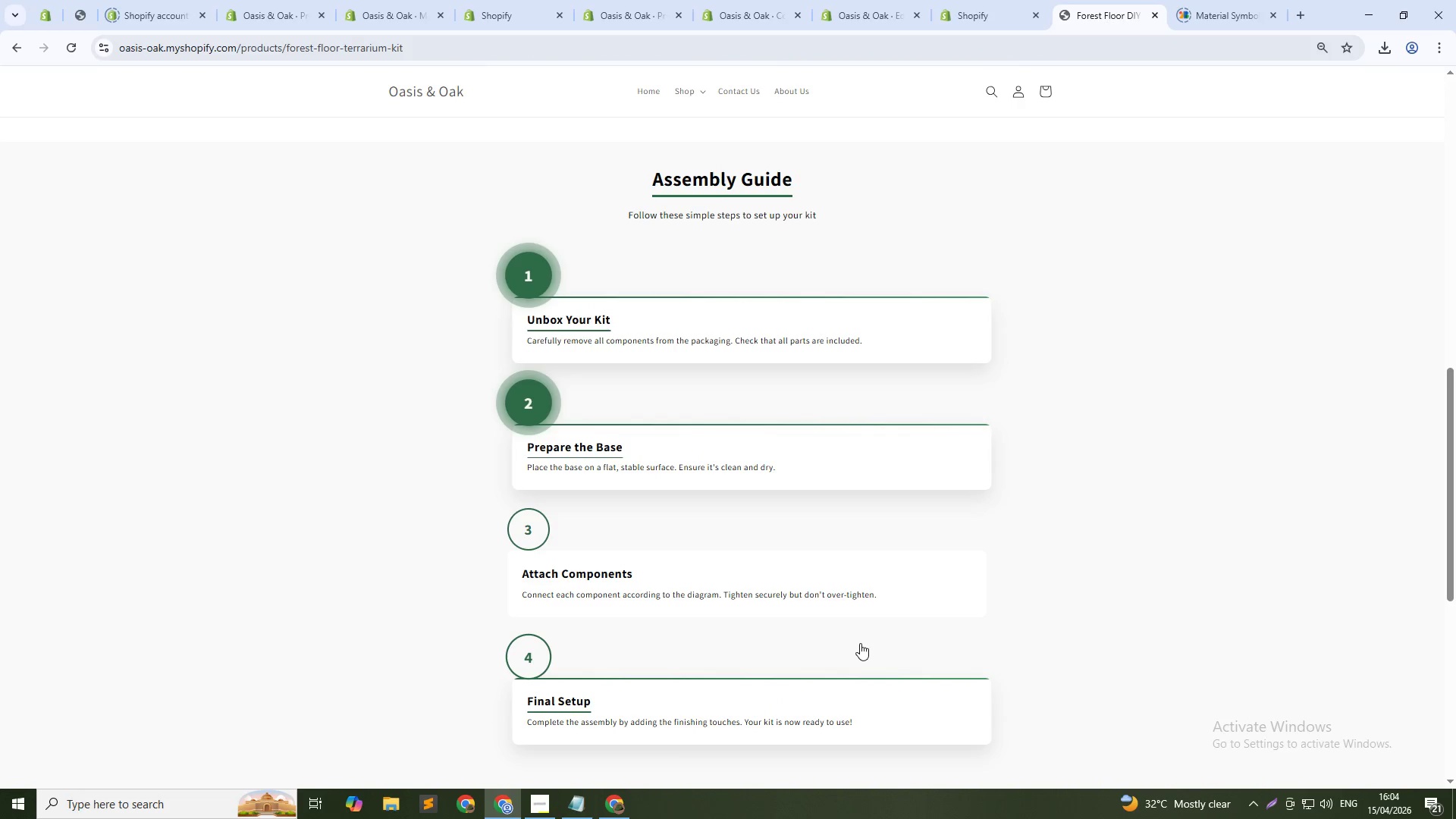 
scroll: coordinate [860, 643], scroll_direction: down, amount: 1.0
 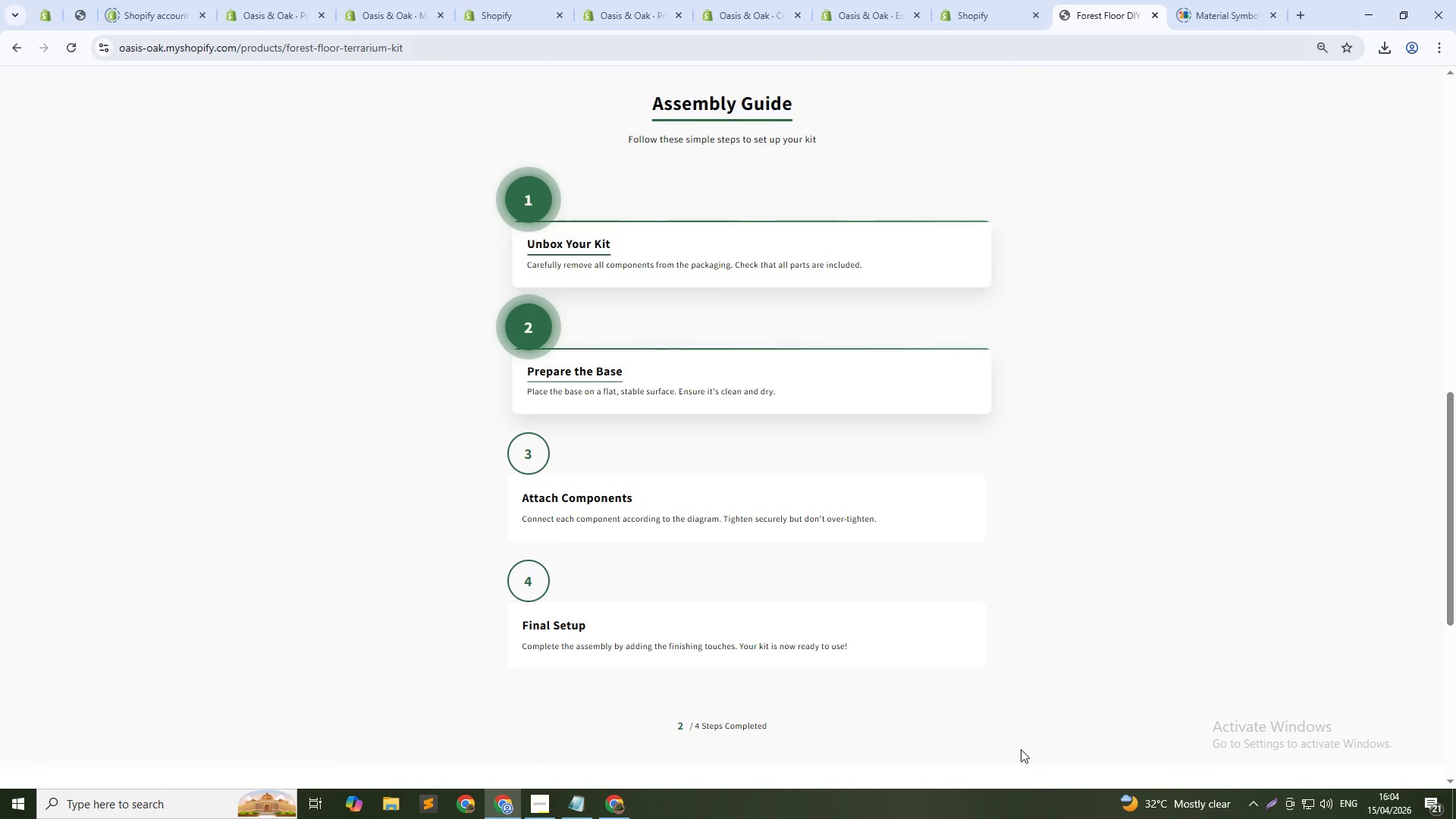 
key(PrintScreen)
 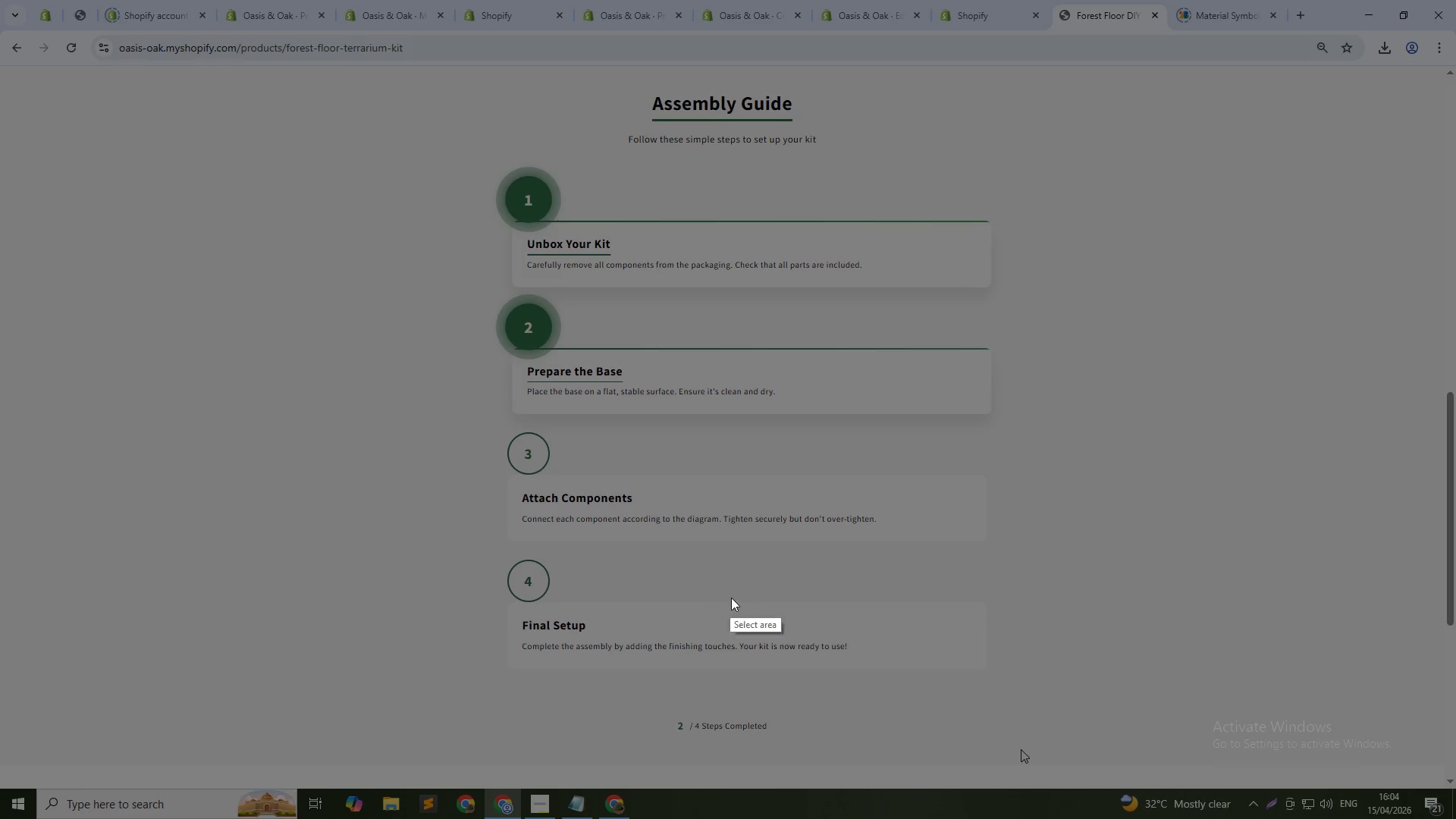 
key(Escape)
 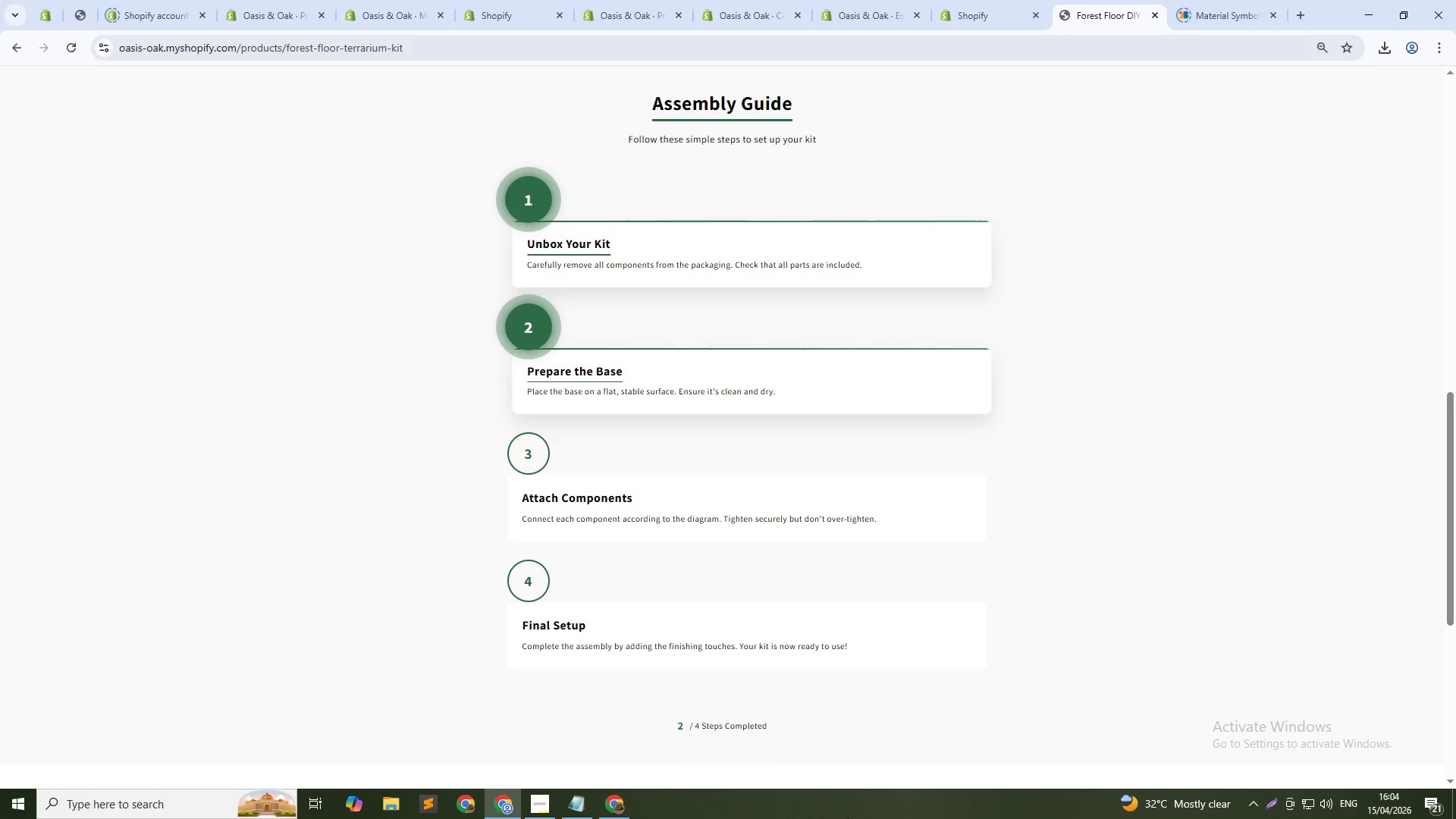 
key(PrintScreen)
 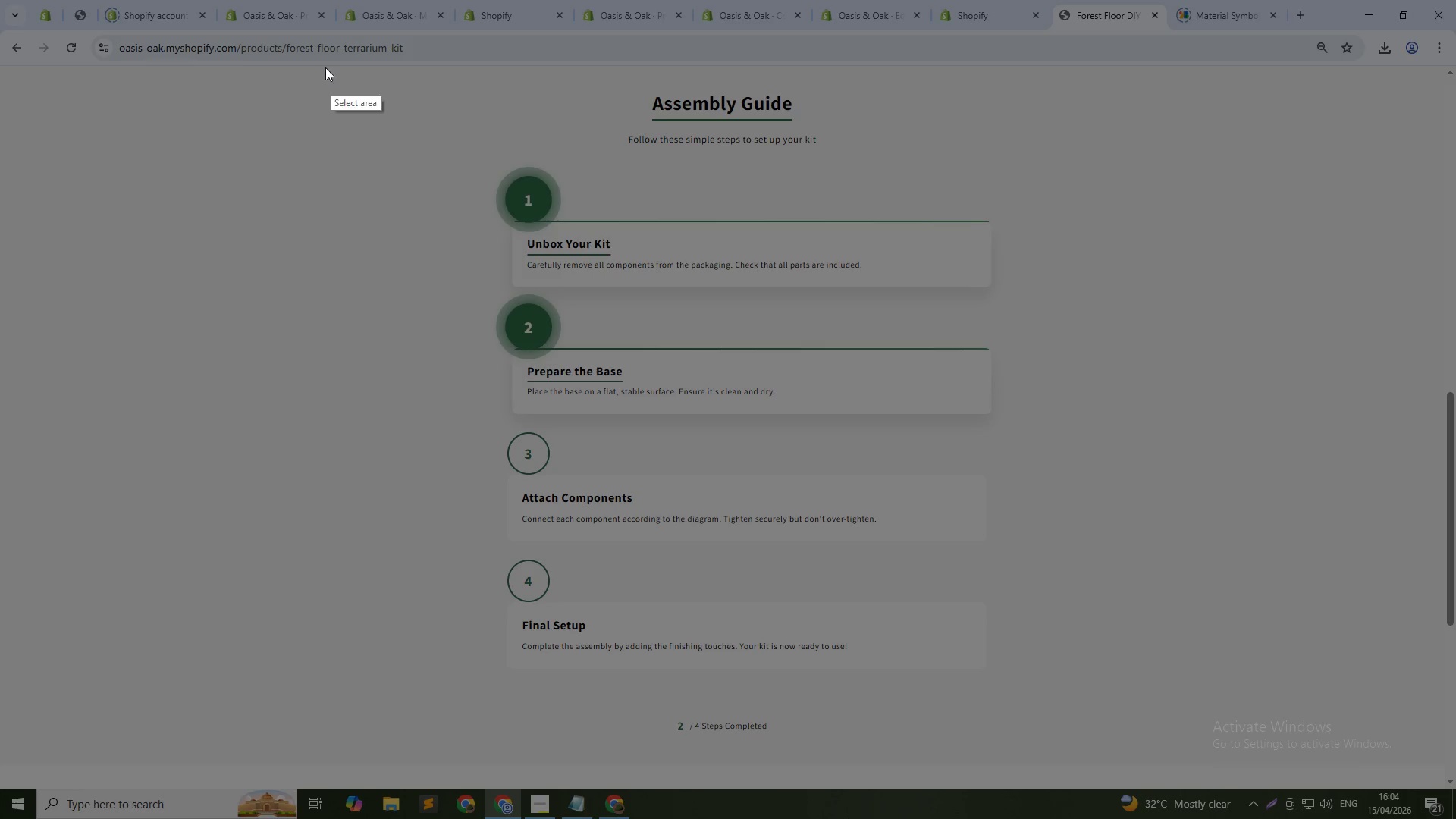 
left_click_drag(start_coordinate=[302, 66], to_coordinate=[1297, 764])
 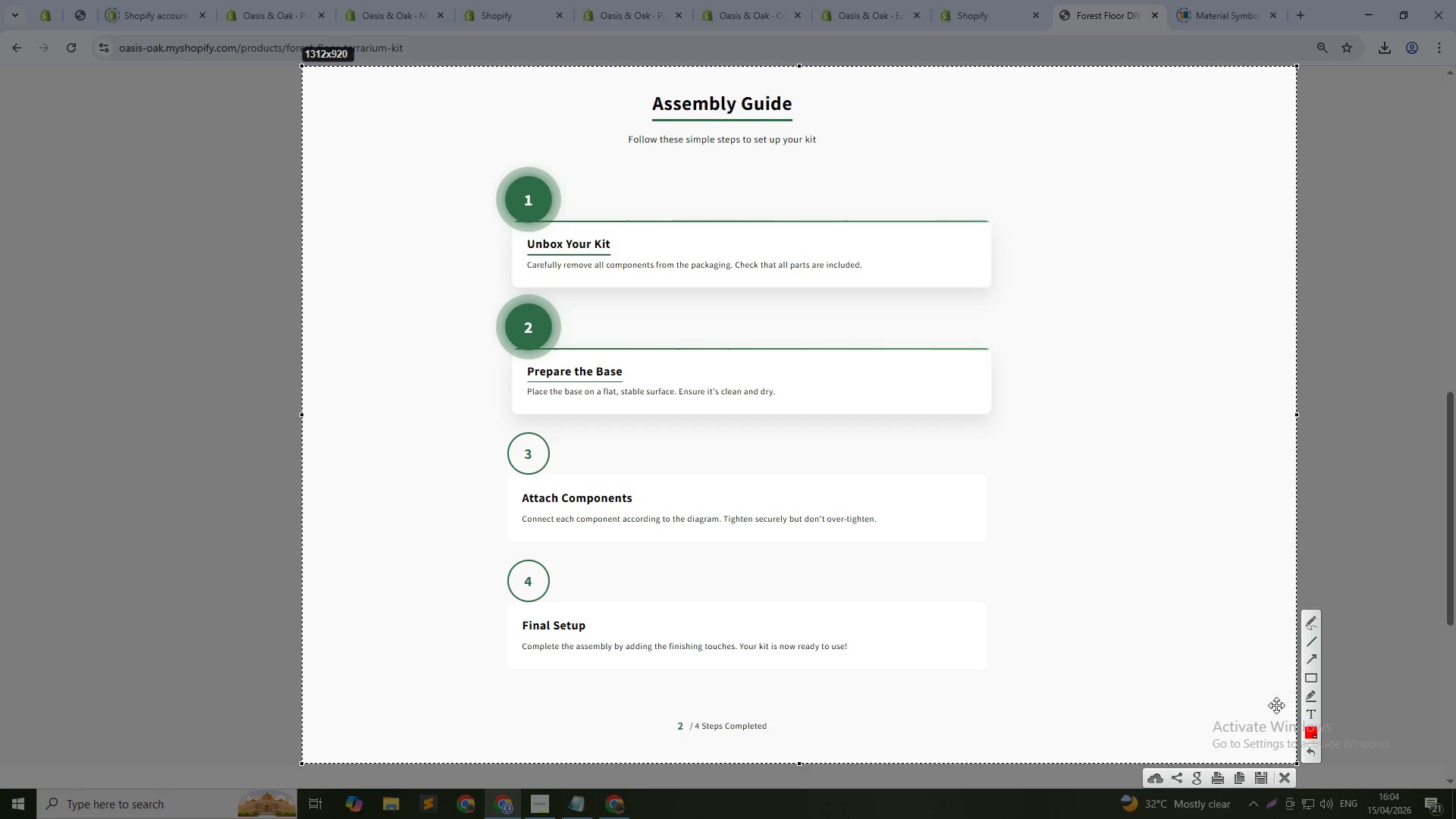 
key(Escape)
 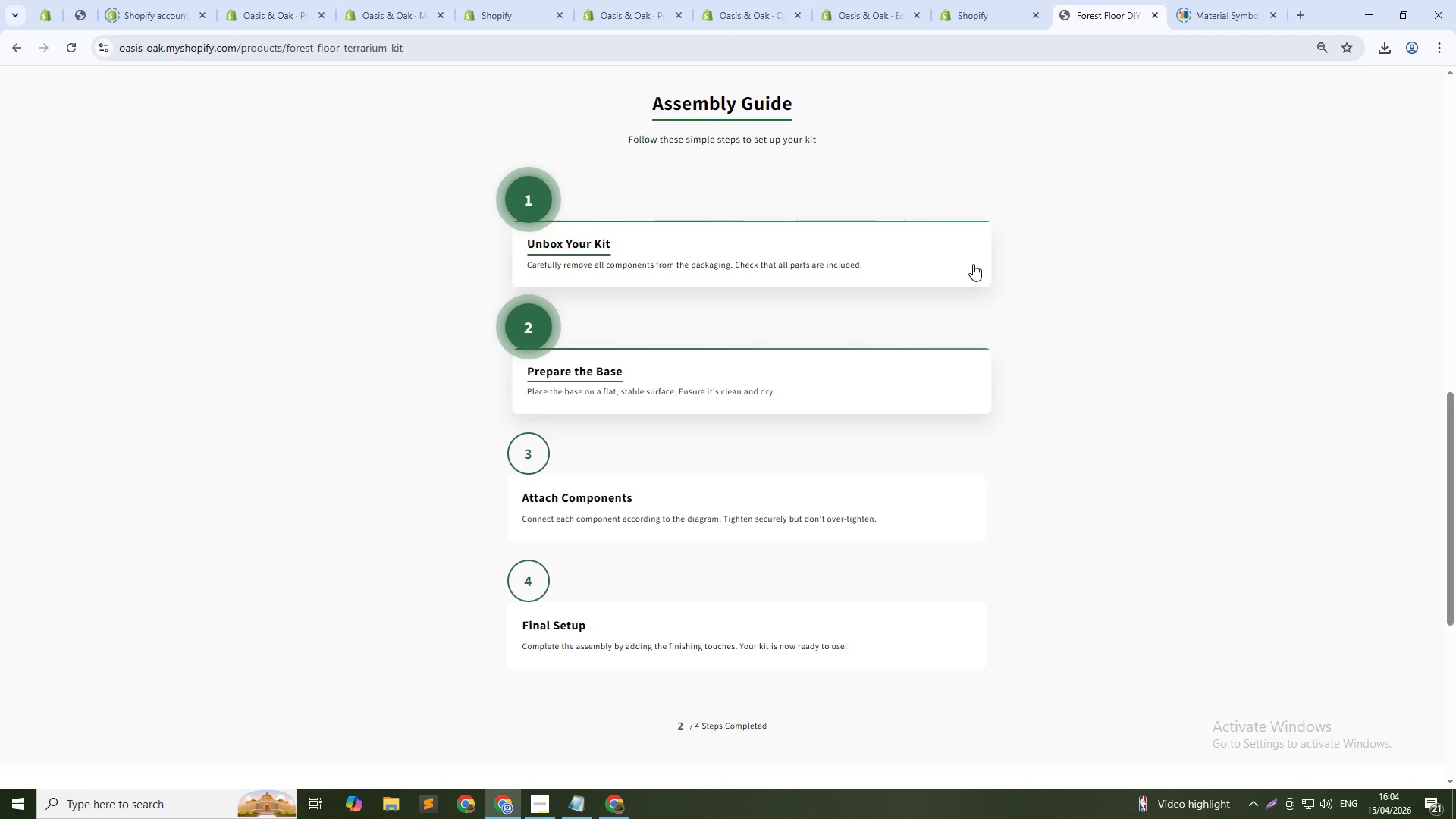 
scroll: coordinate [971, 263], scroll_direction: up, amount: 1.0
 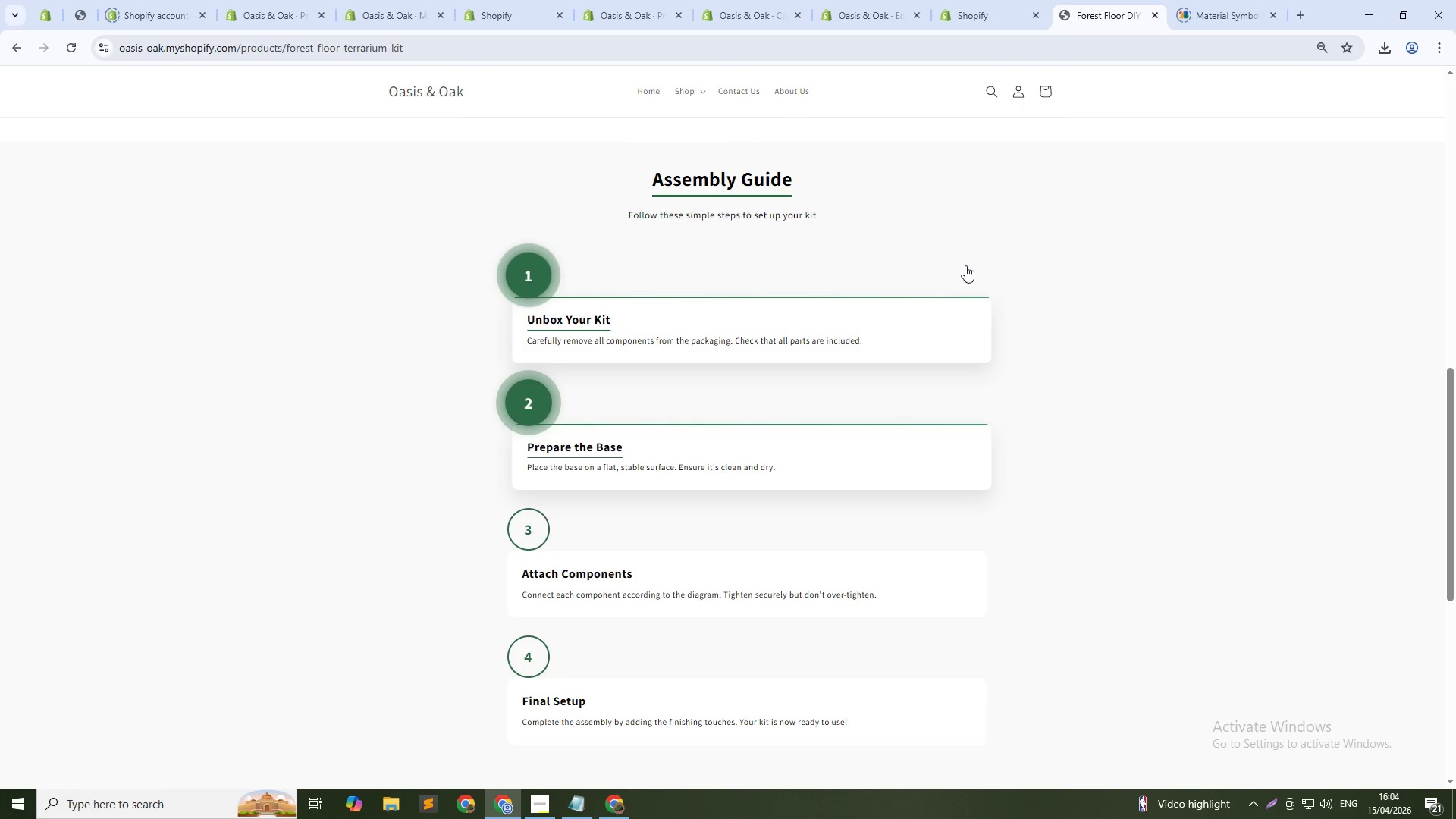 
scroll: coordinate [959, 271], scroll_direction: down, amount: 1.0
 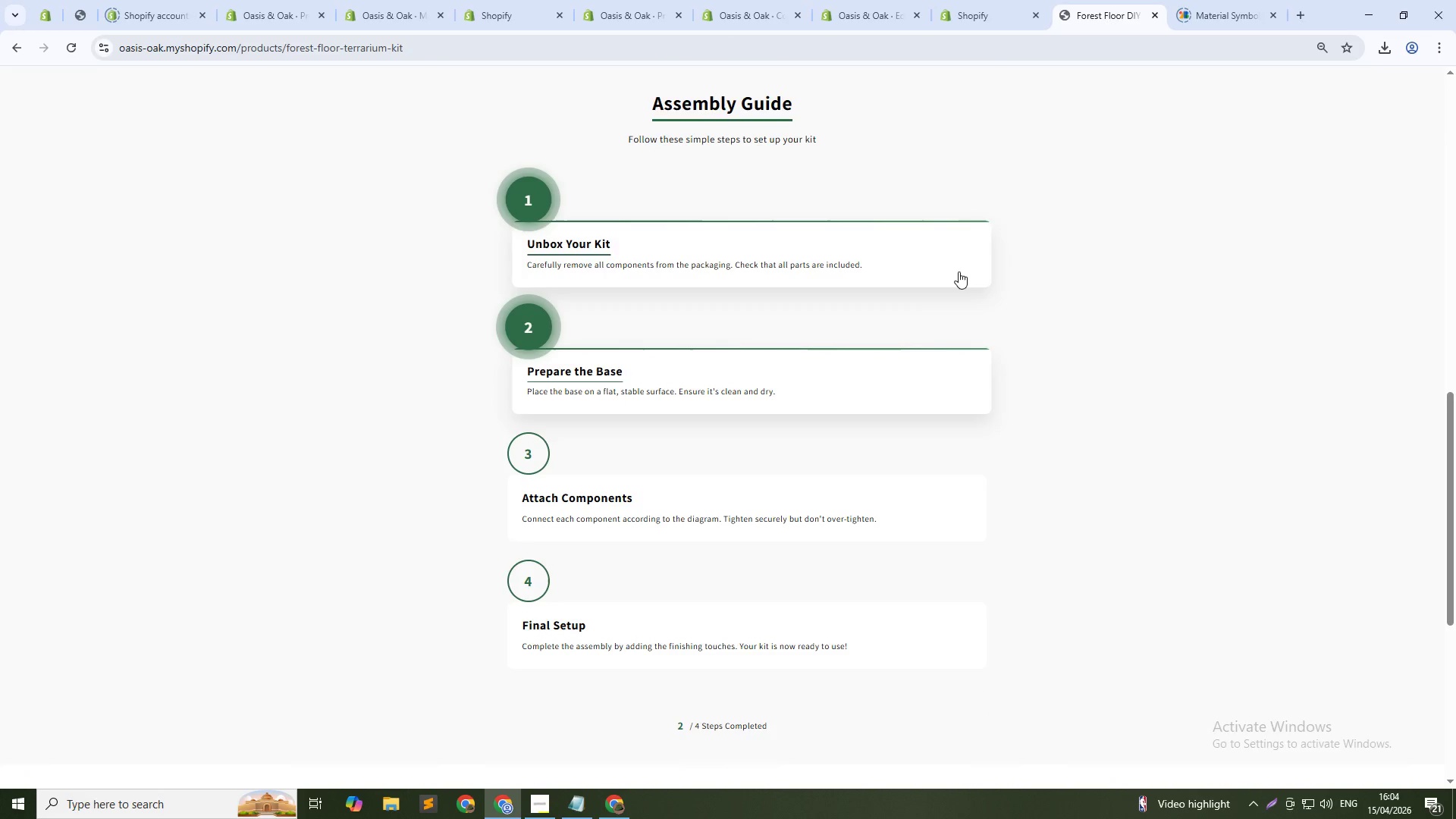 
scroll: coordinate [959, 271], scroll_direction: up, amount: 1.0
 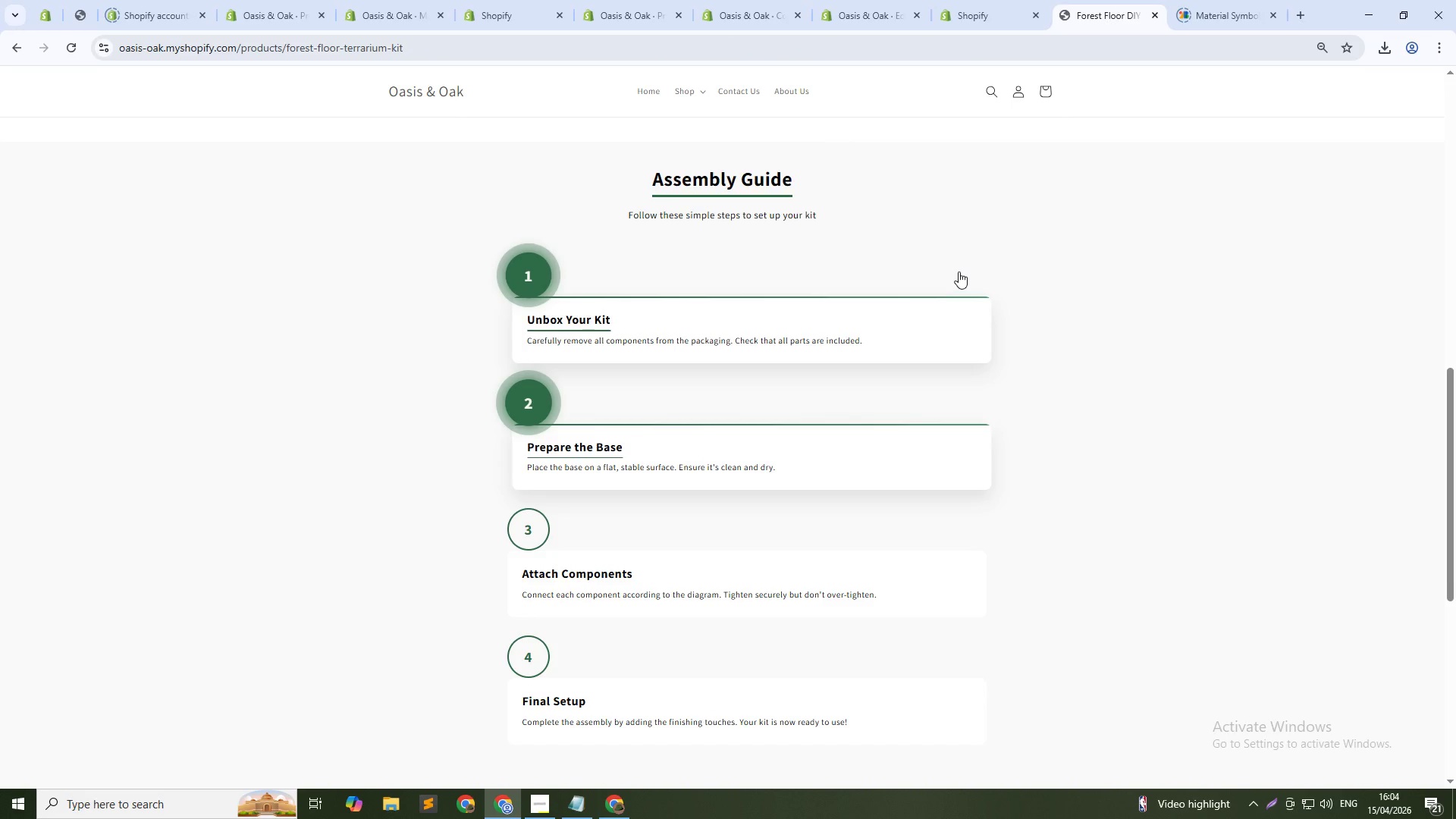 
scroll: coordinate [959, 271], scroll_direction: down, amount: 2.0
 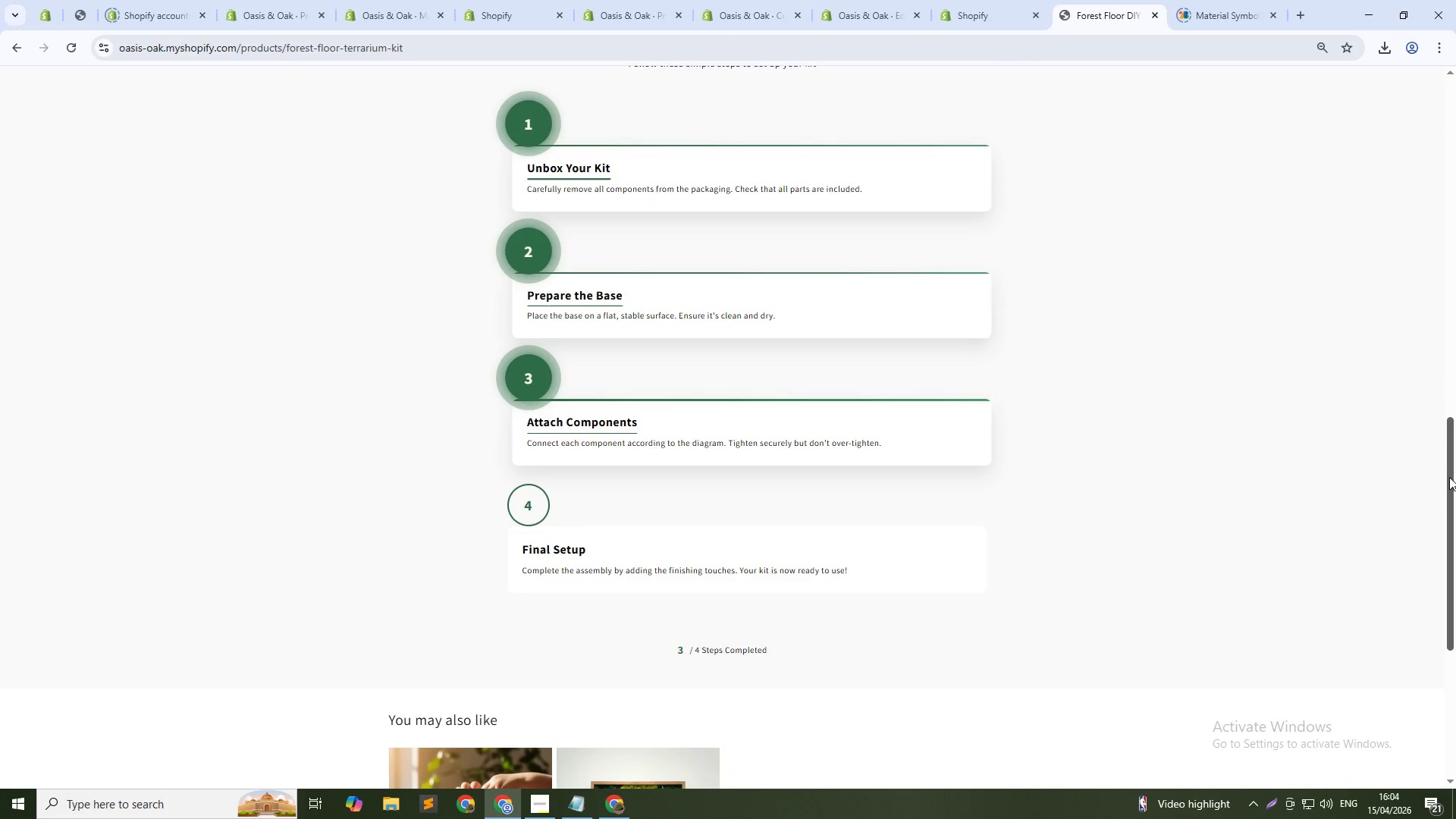 
left_click_drag(start_coordinate=[1449, 477], to_coordinate=[1429, 443])
 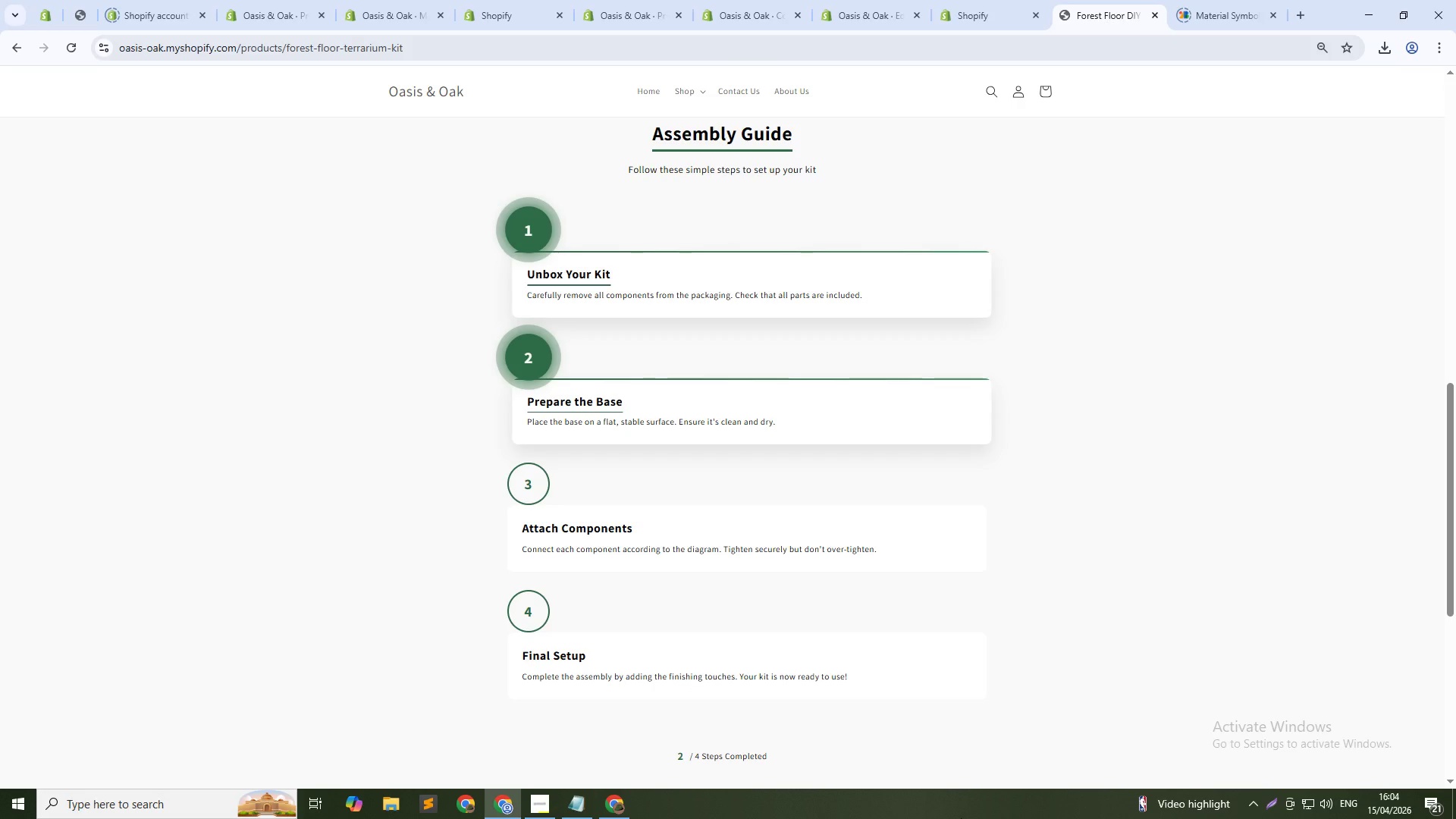 
key(PrintScreen)
 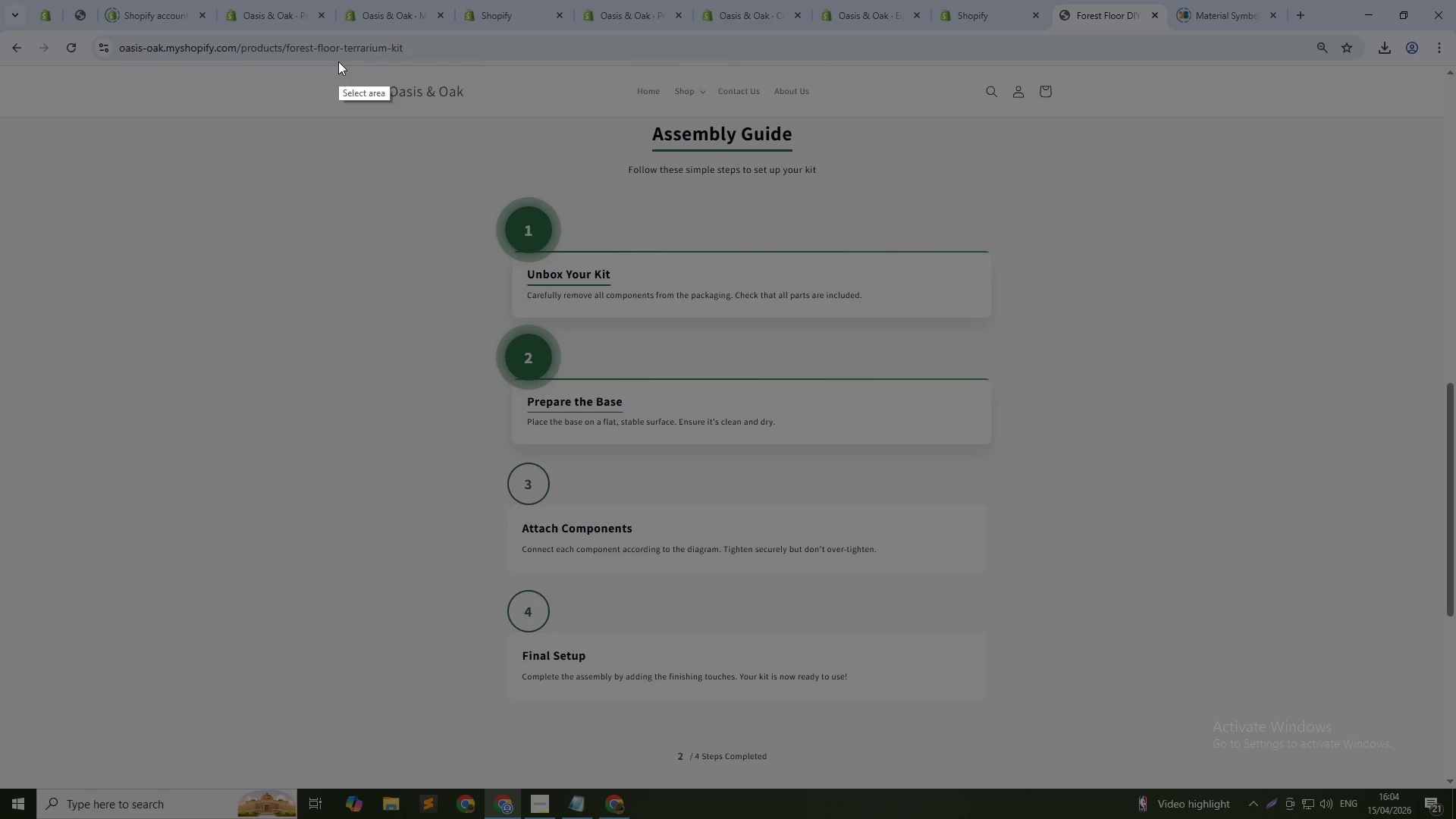 
left_click_drag(start_coordinate=[338, 61], to_coordinate=[1219, 780])
 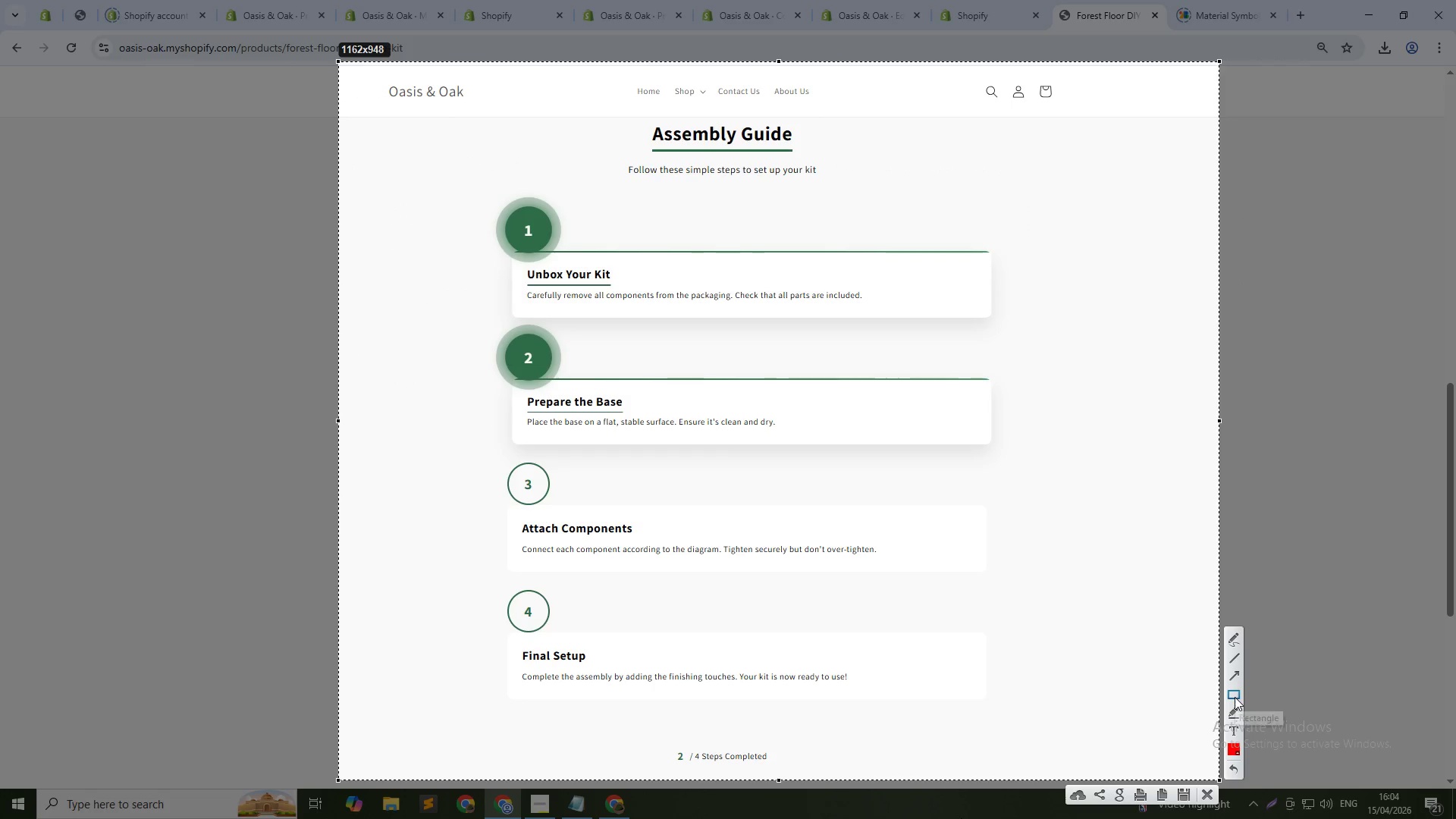 
left_click([1235, 697])
 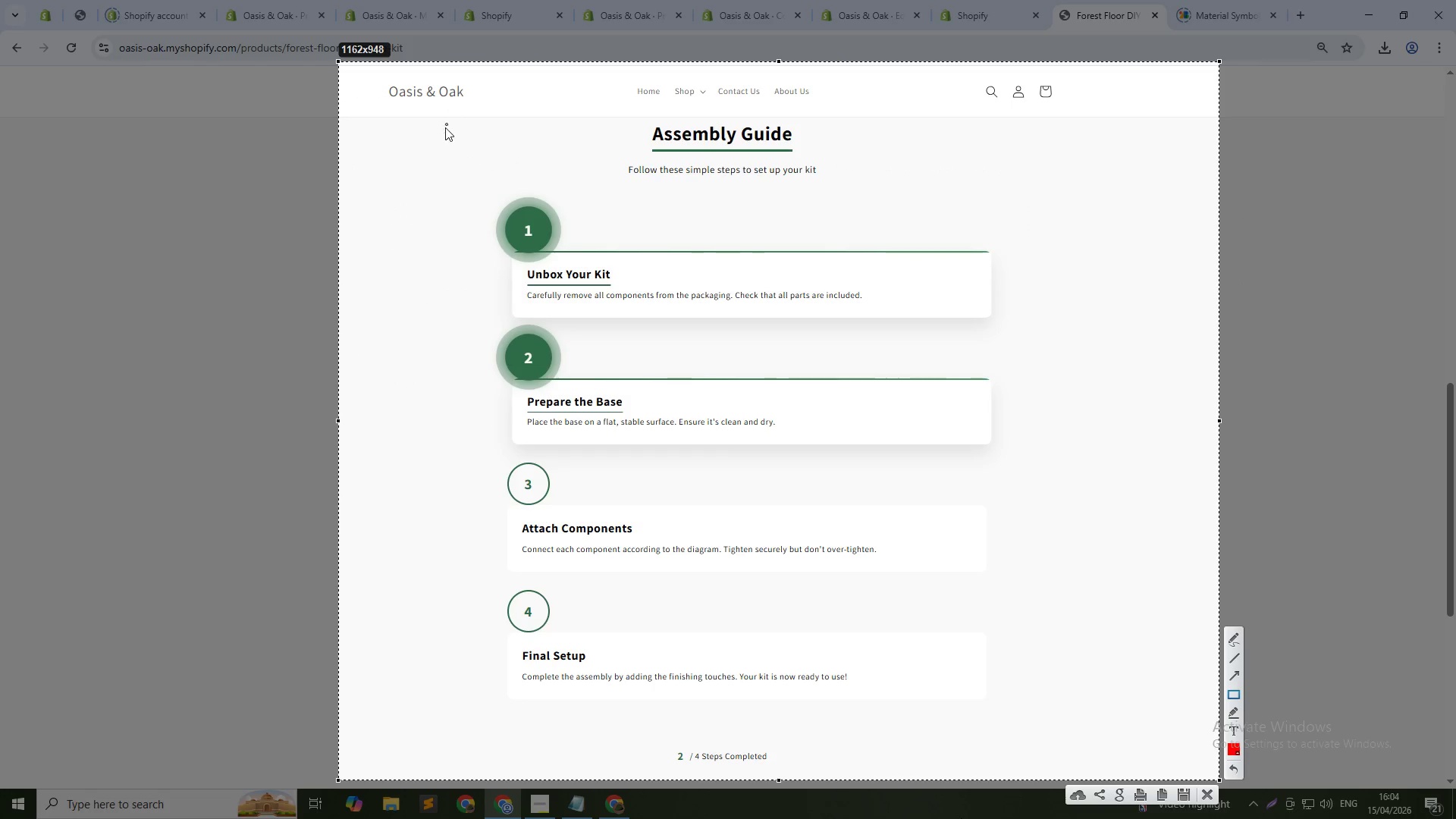 
left_click_drag(start_coordinate=[441, 115], to_coordinate=[1097, 774])
 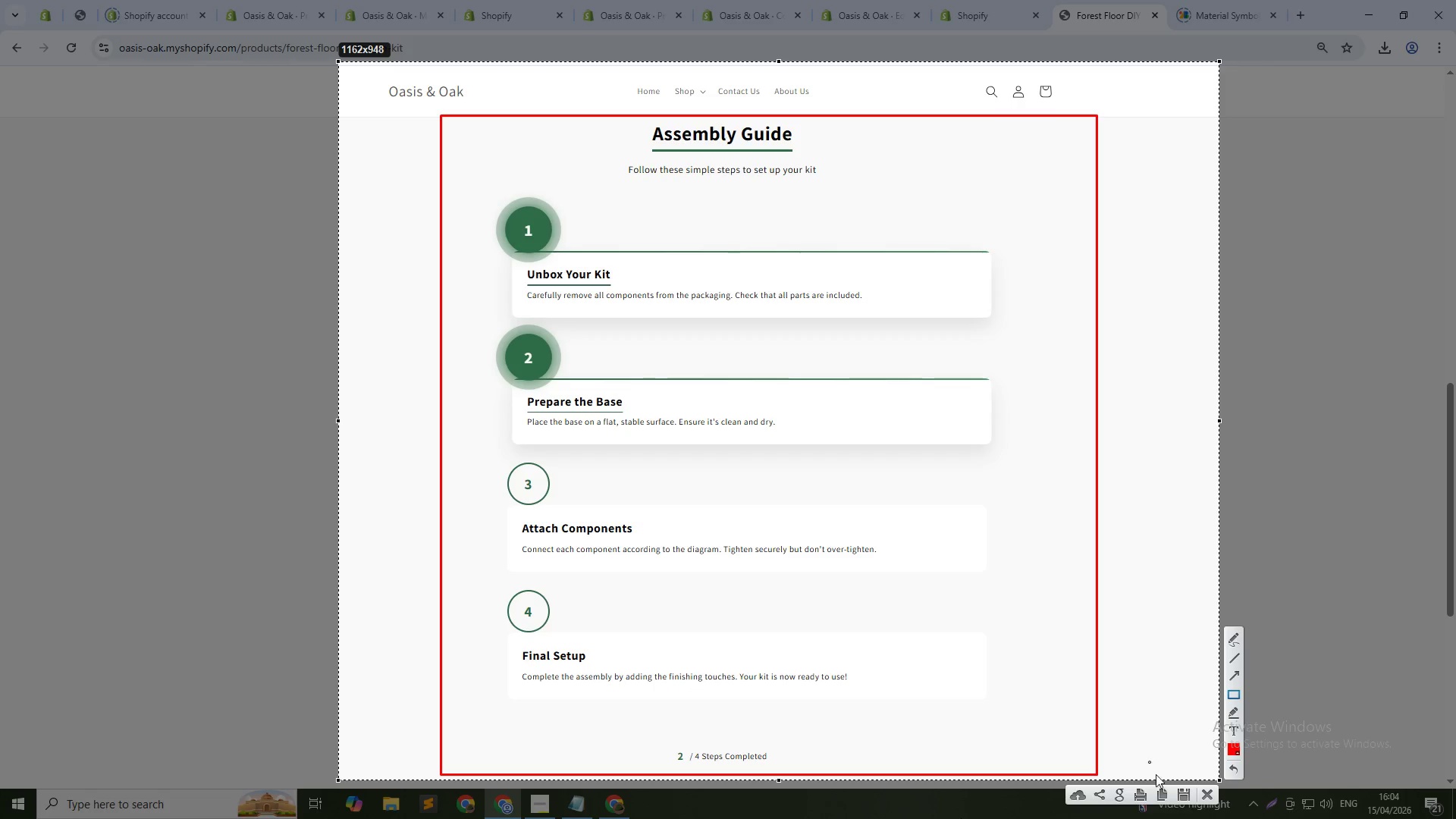 
left_click([1186, 798])
 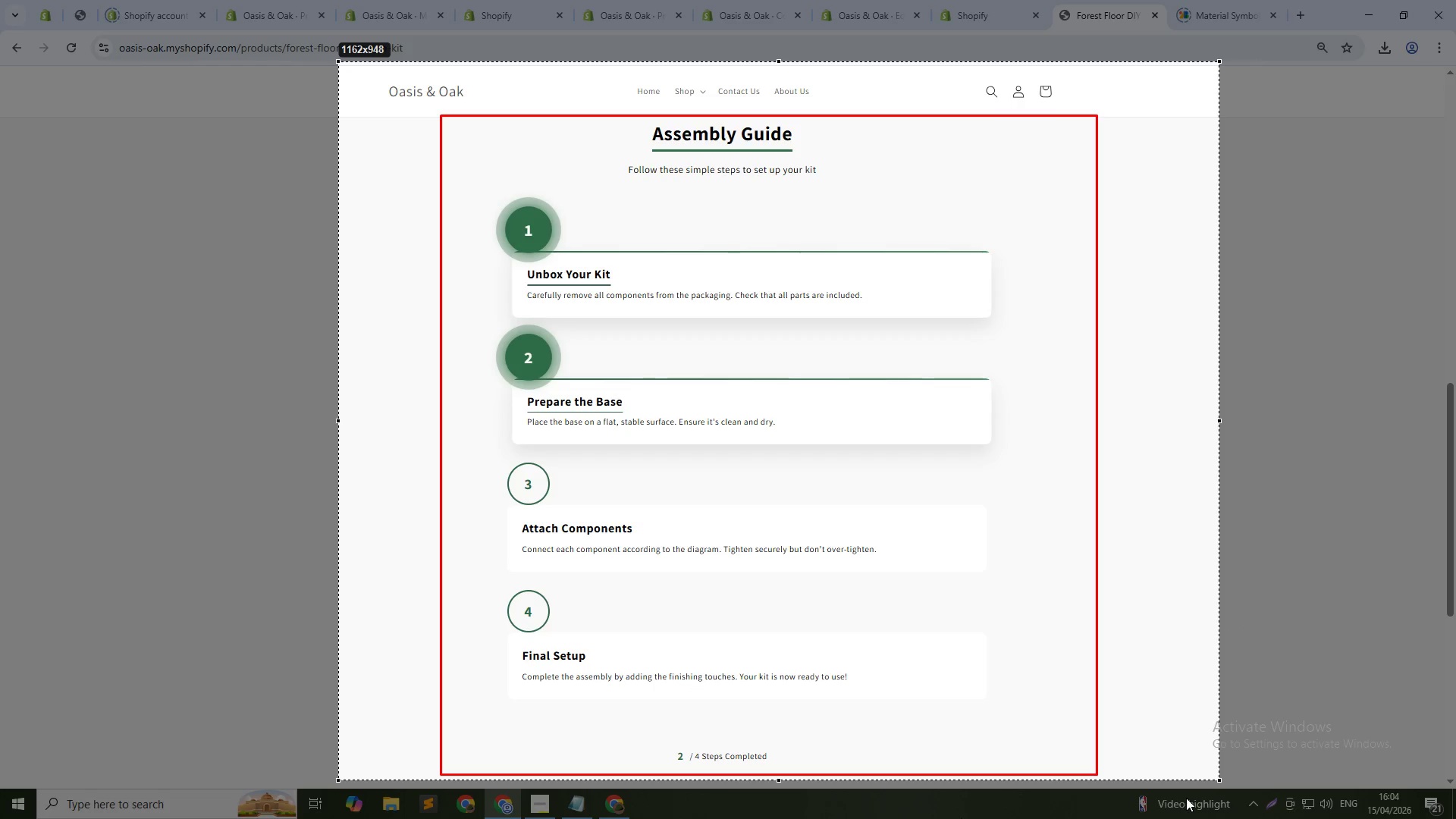 
type(Assembly Sectio)
key(Backspace)
type(n)
key(Backspace)
type(on in Product PAg)
key(Backspace)
key(Backspace)
type(age)
 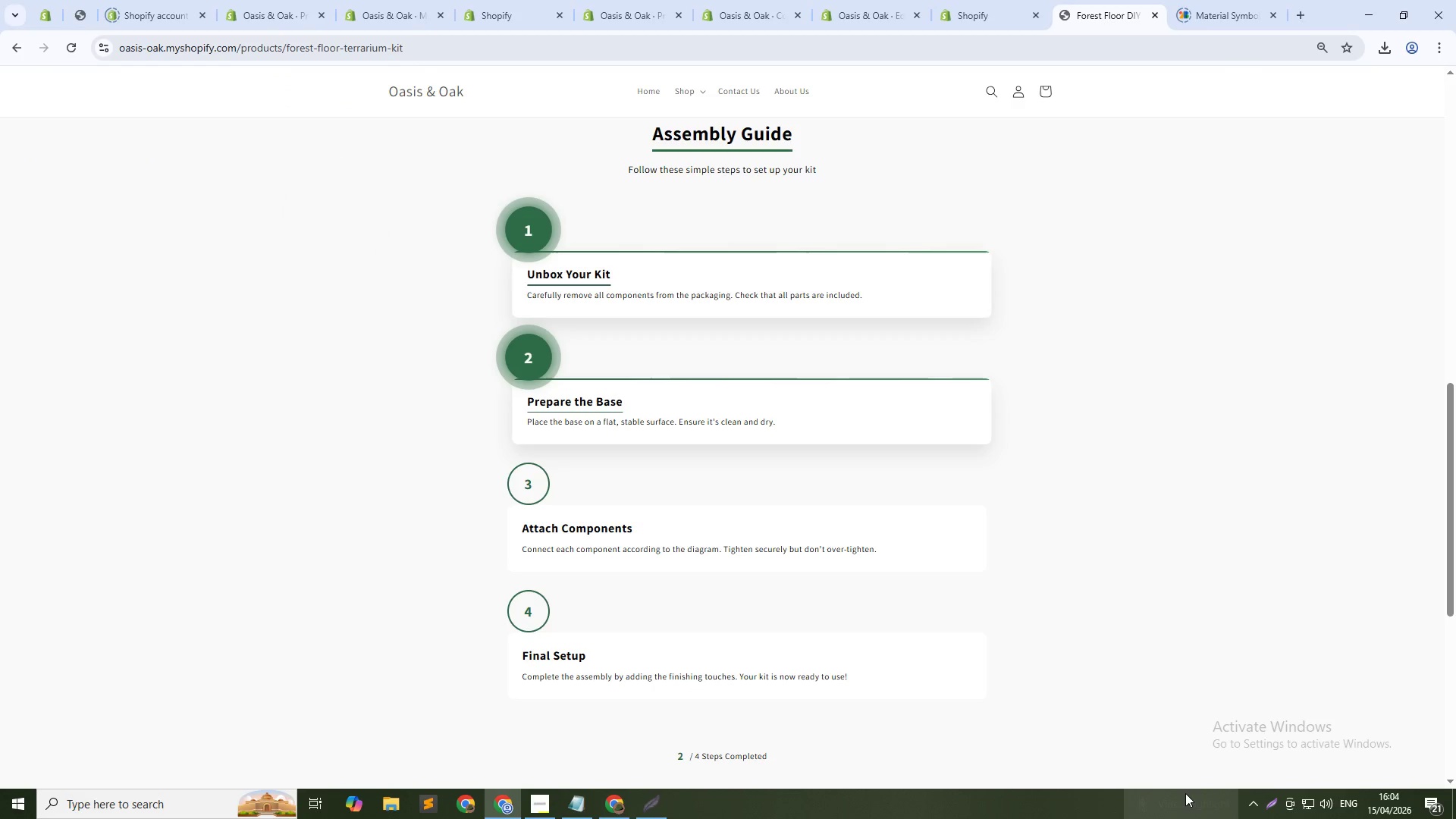 
 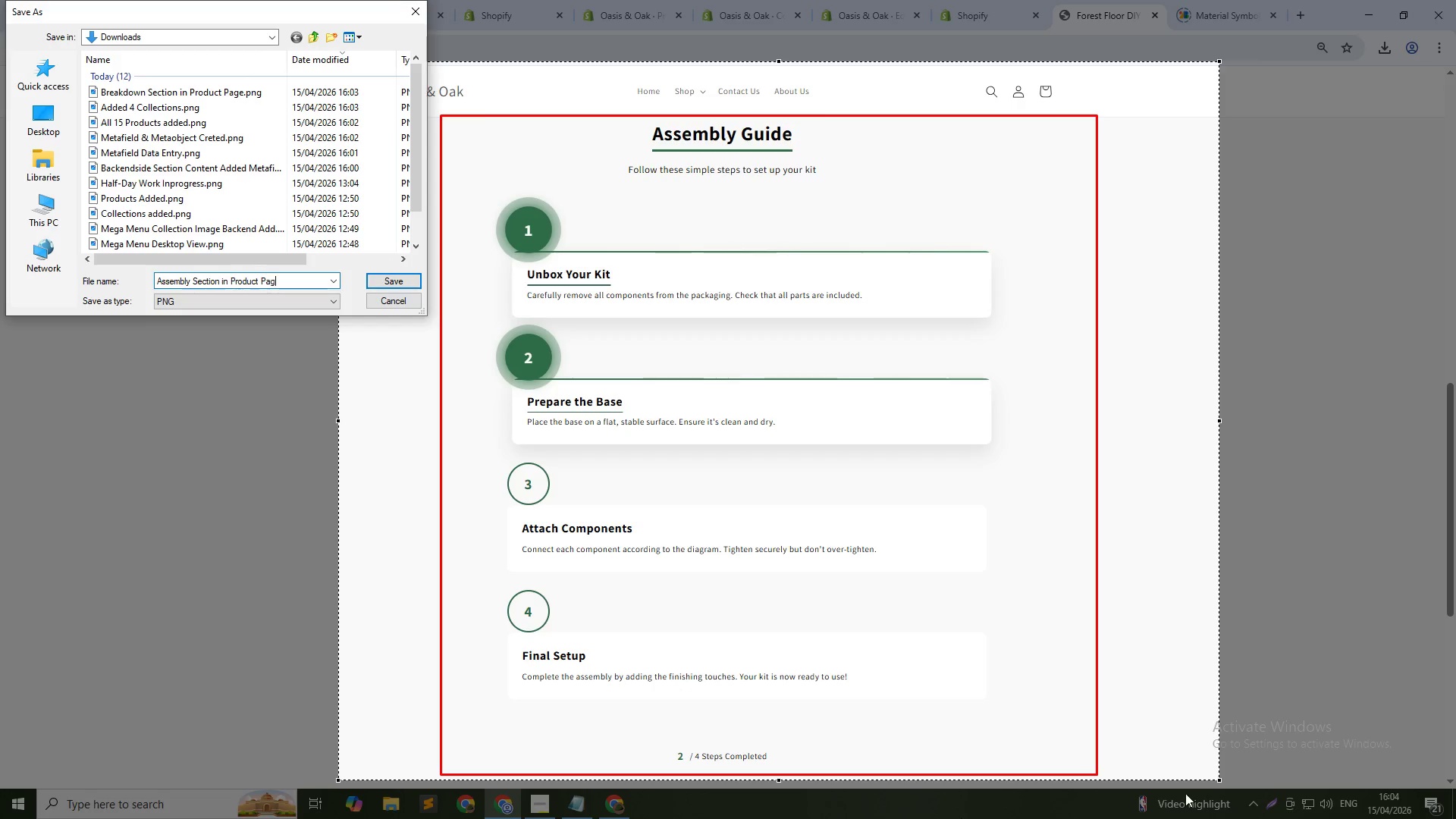 
key(Enter)
 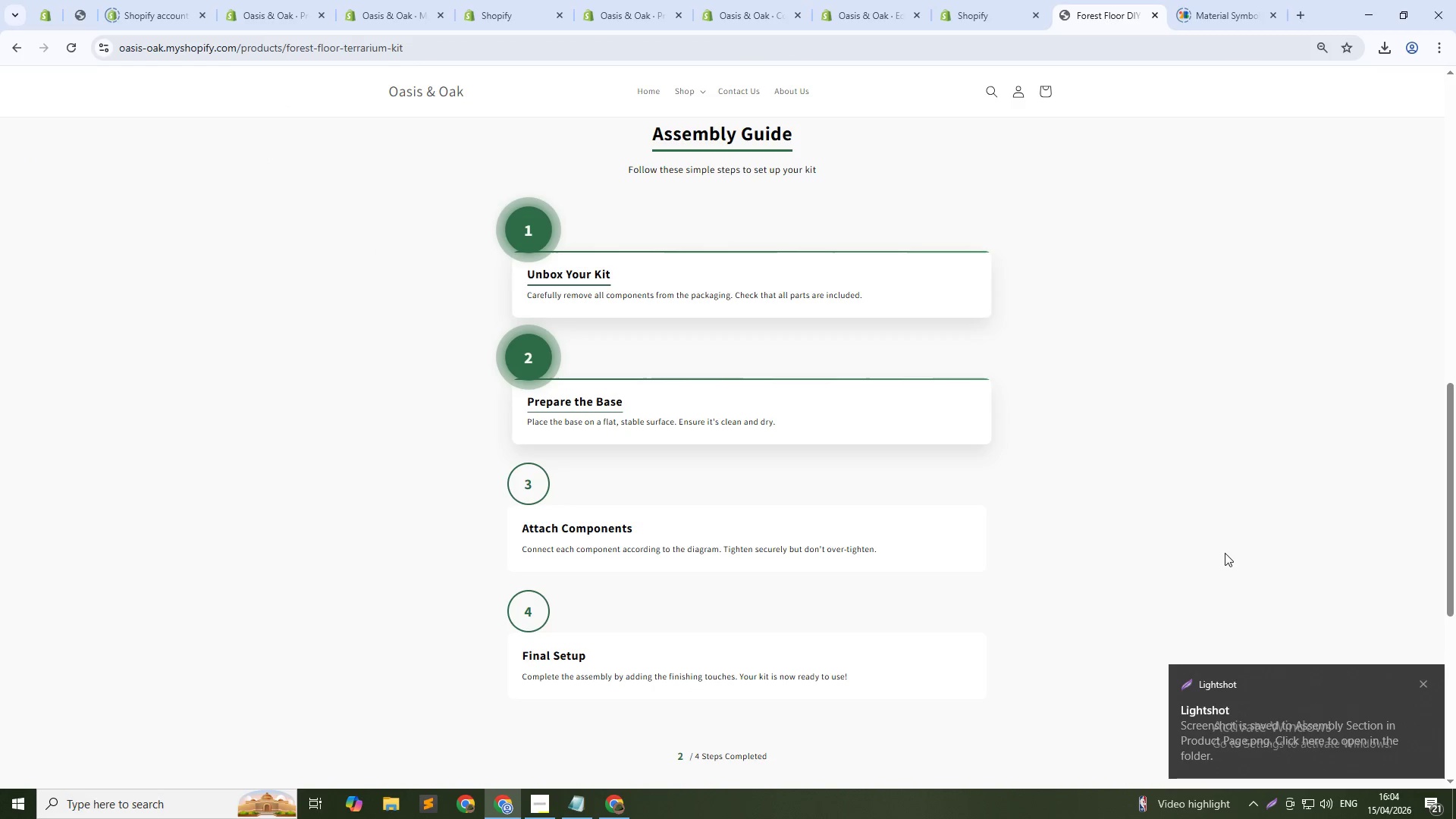 
key(Control+Numpad0)
 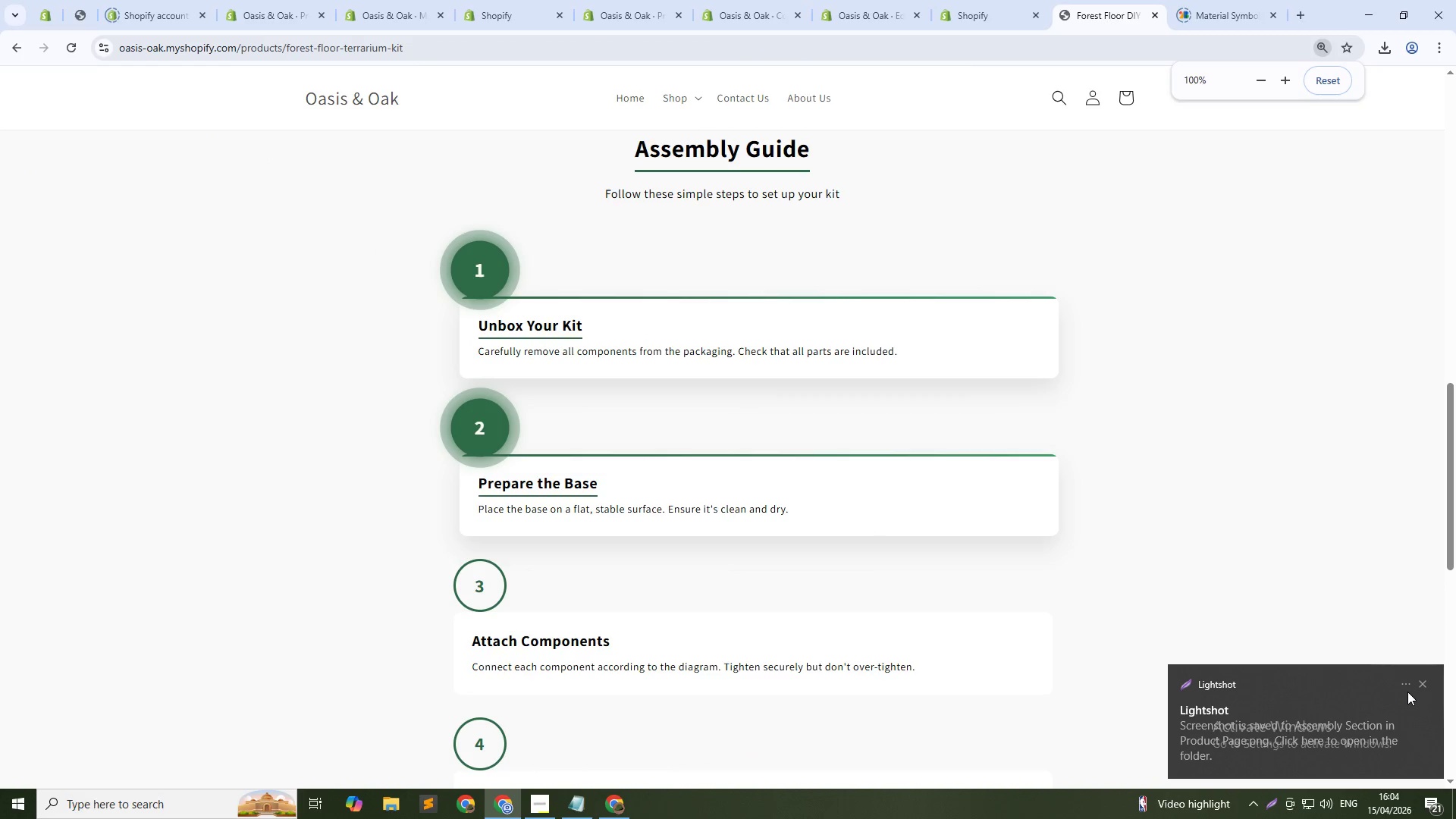 
left_click([1423, 682])
 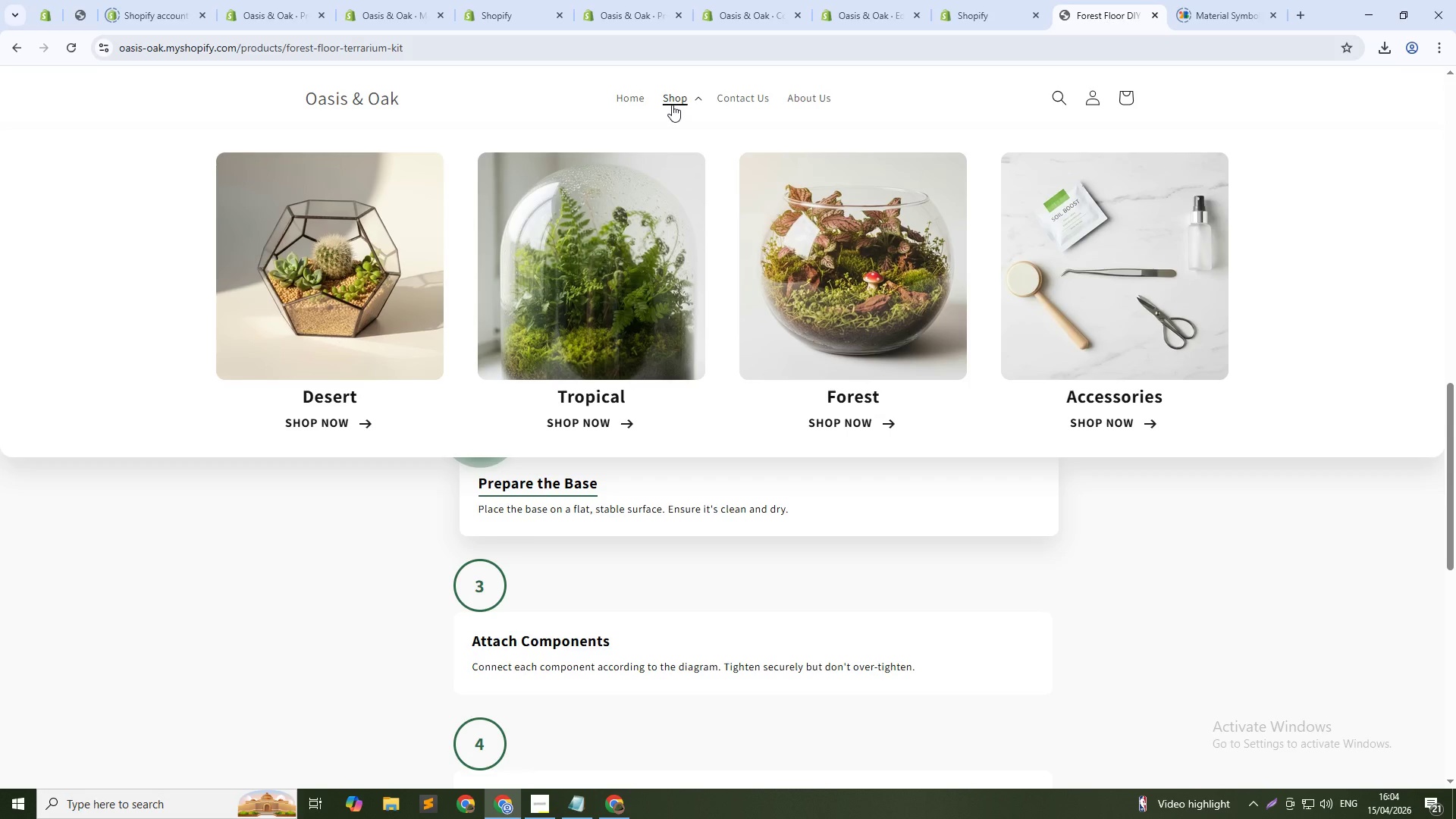 
key(PrintScreen)
 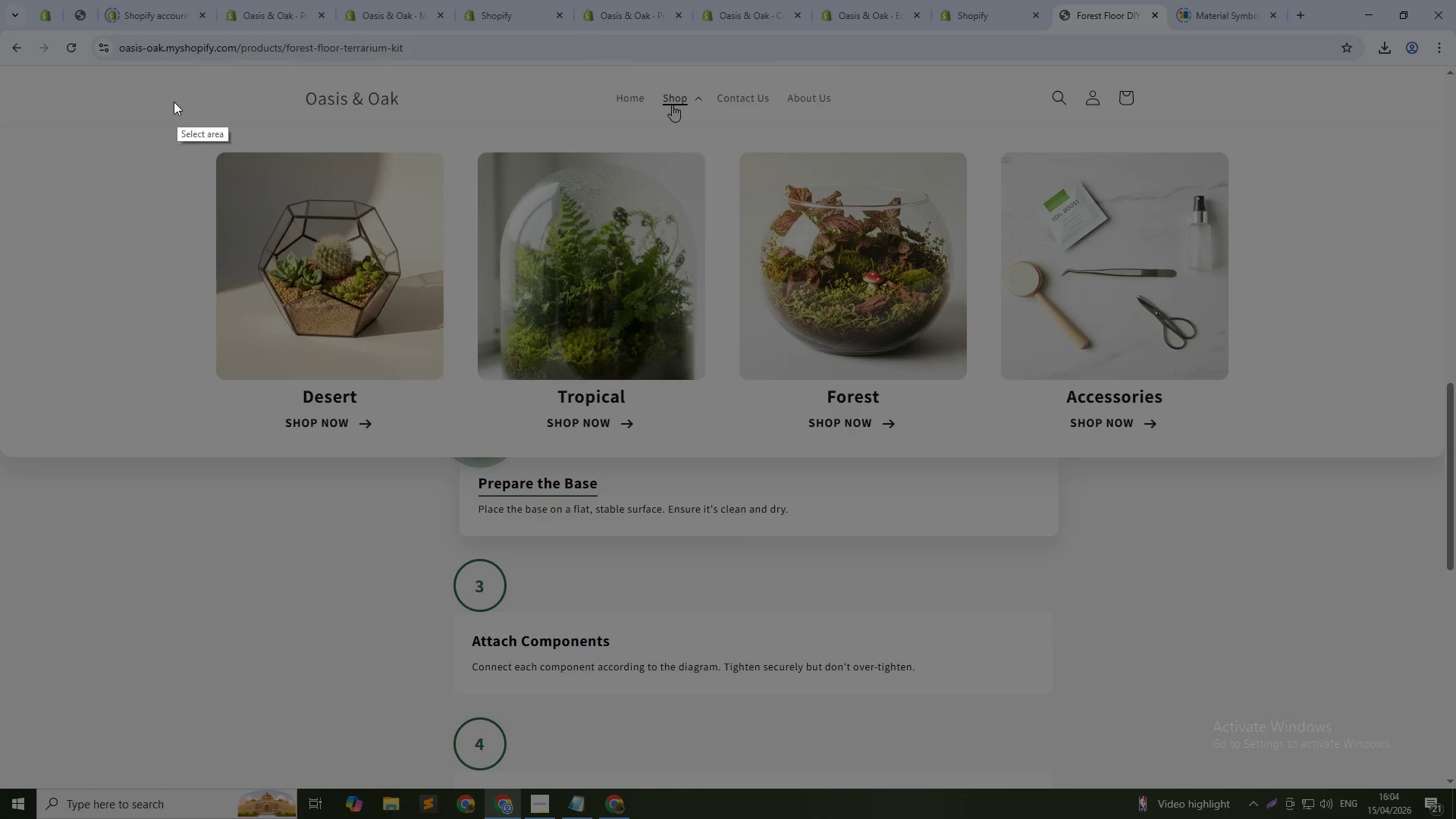 
left_click_drag(start_coordinate=[100, 64], to_coordinate=[1351, 457])
 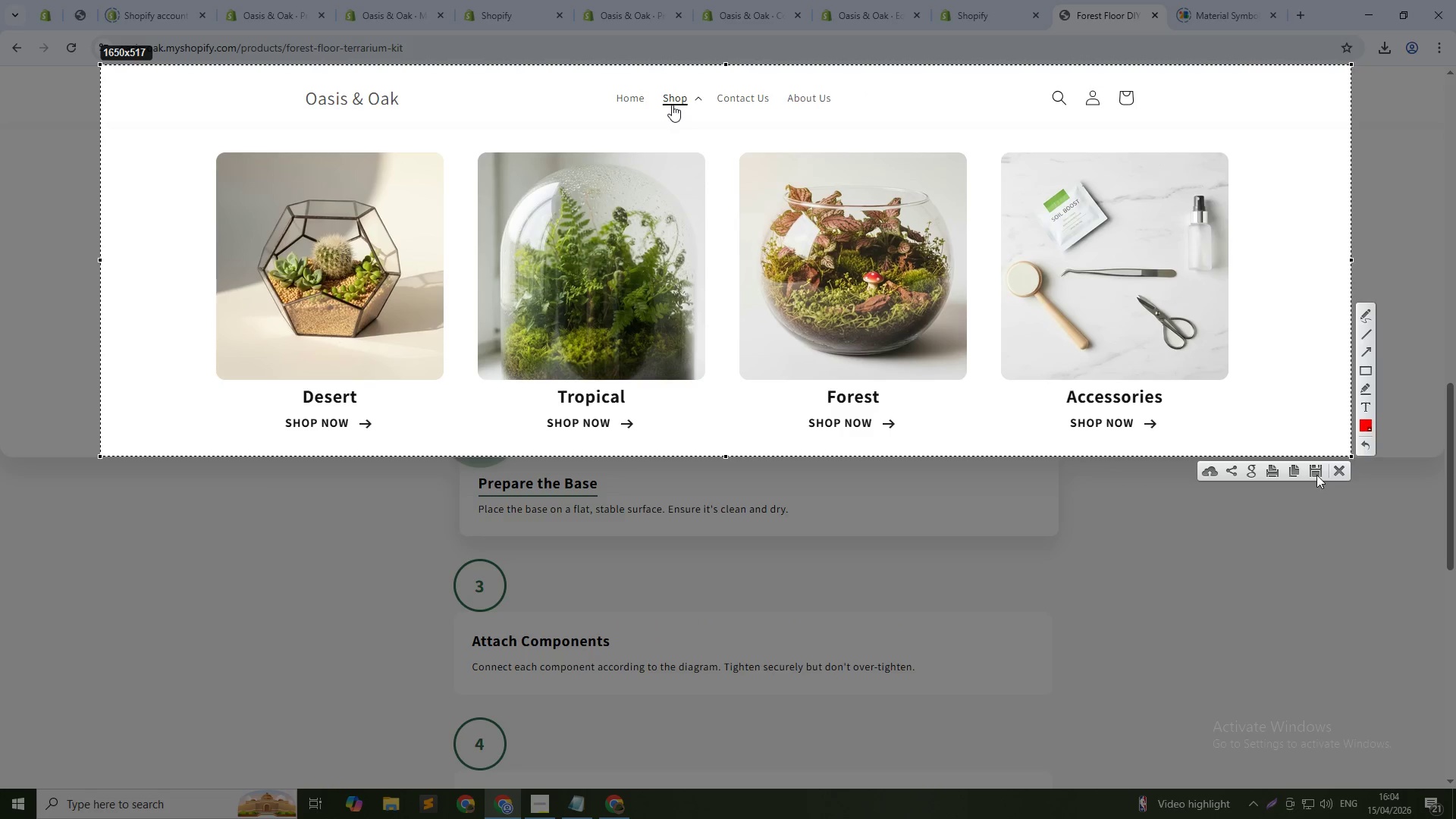 
left_click([1316, 466])
 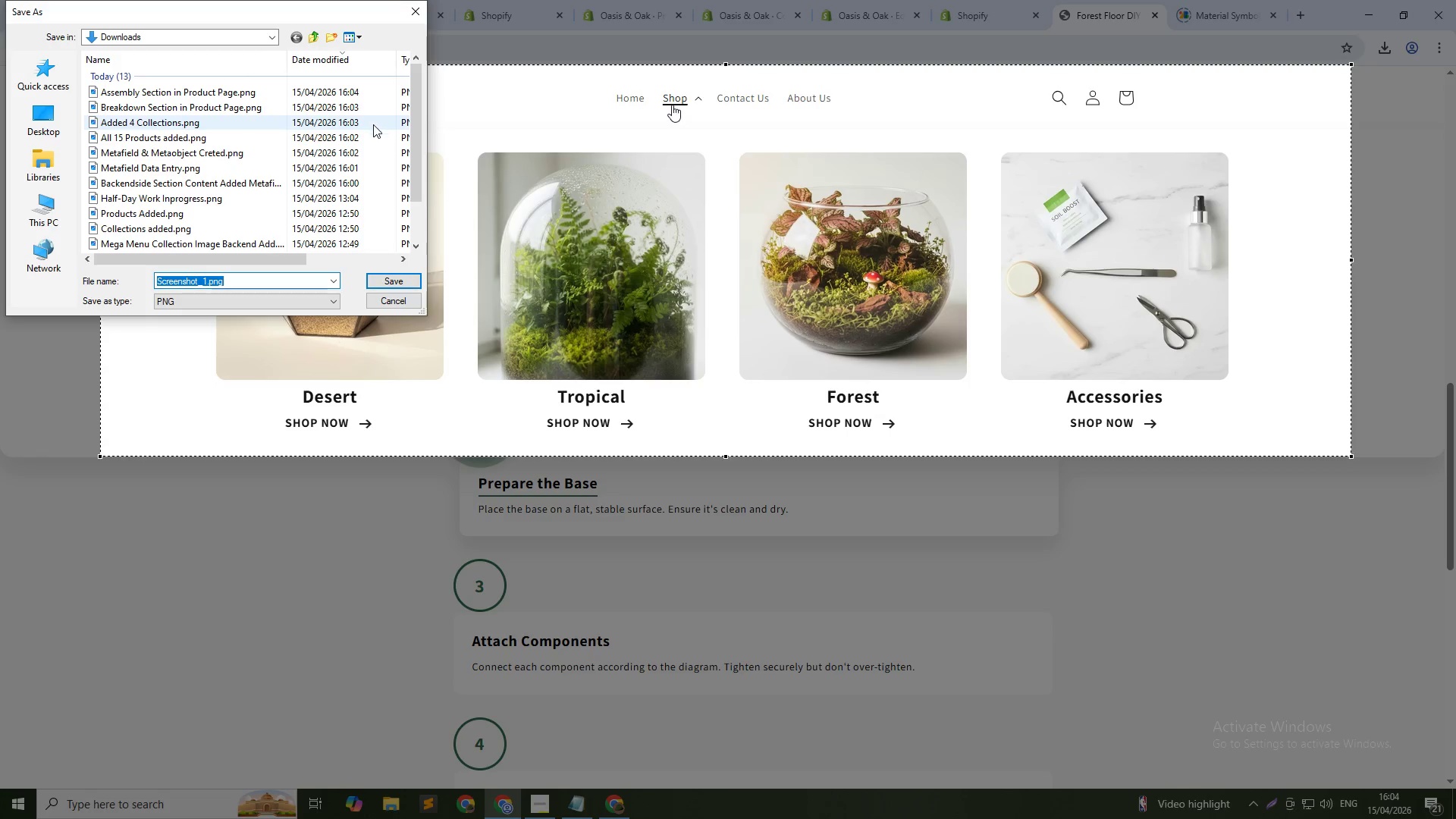 
left_click([419, 7])
 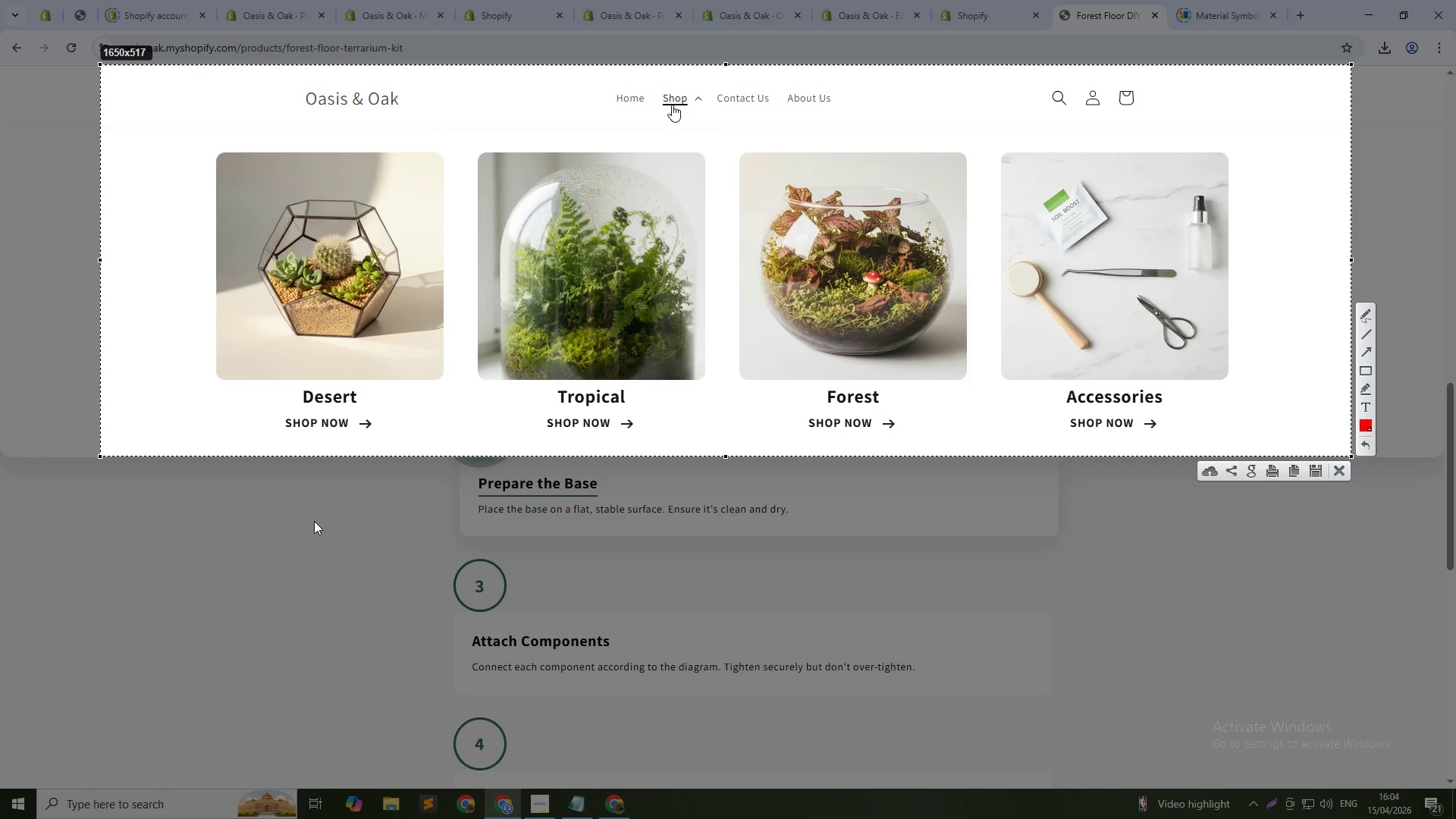 
key(Escape)
 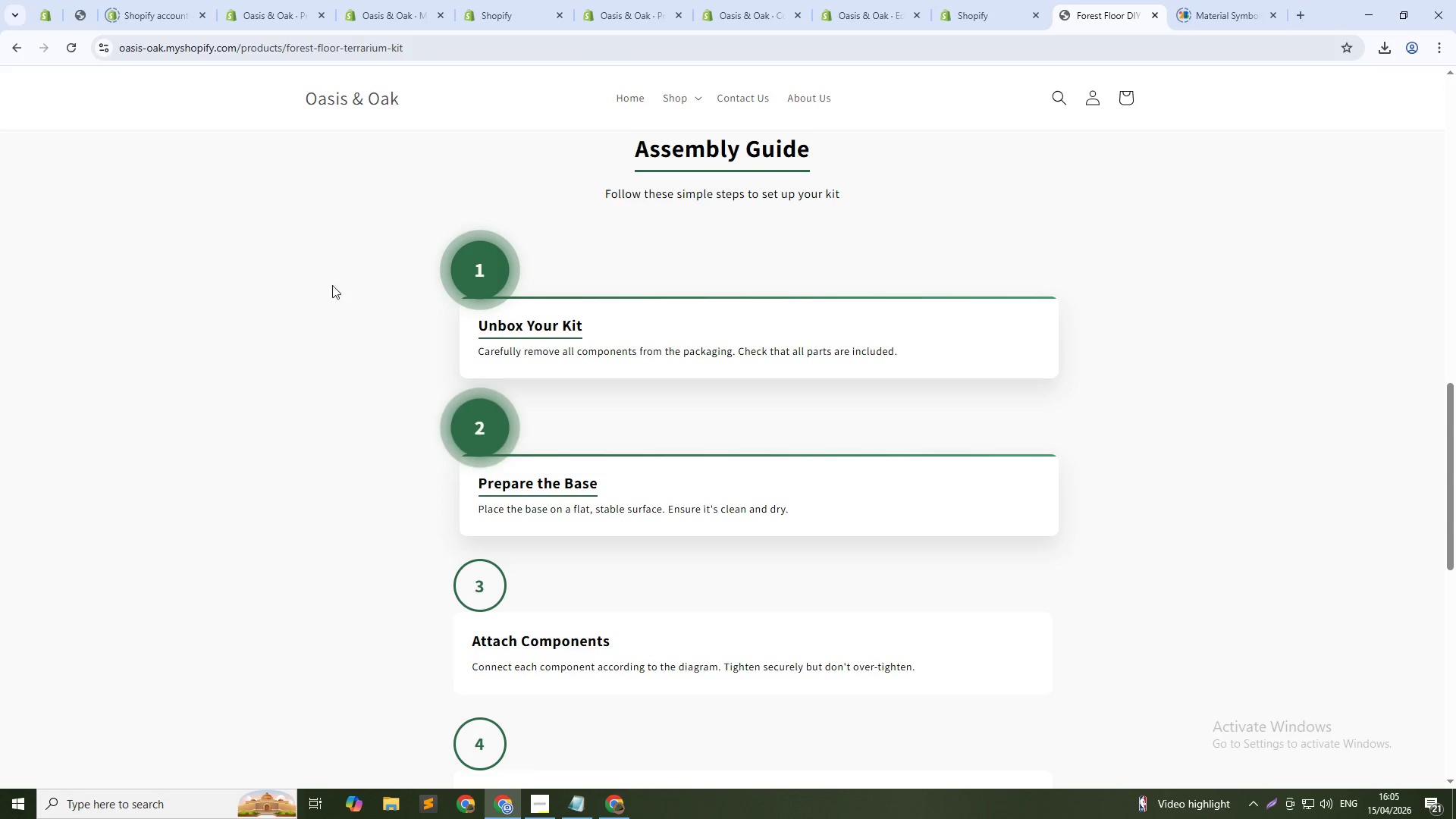 
scroll: coordinate [532, 305], scroll_direction: up, amount: 6.0
 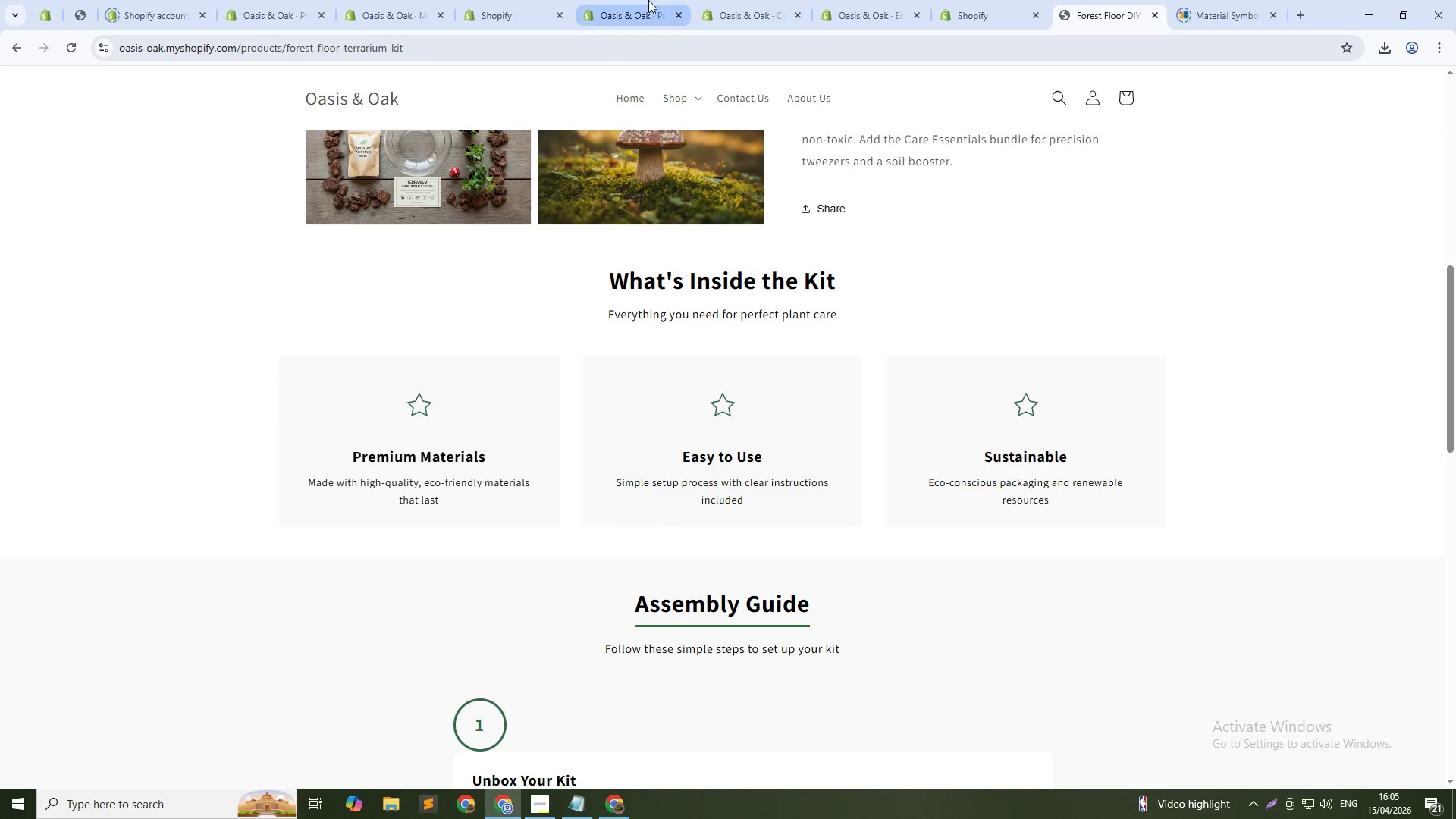 
mouse_move([752, 0])
 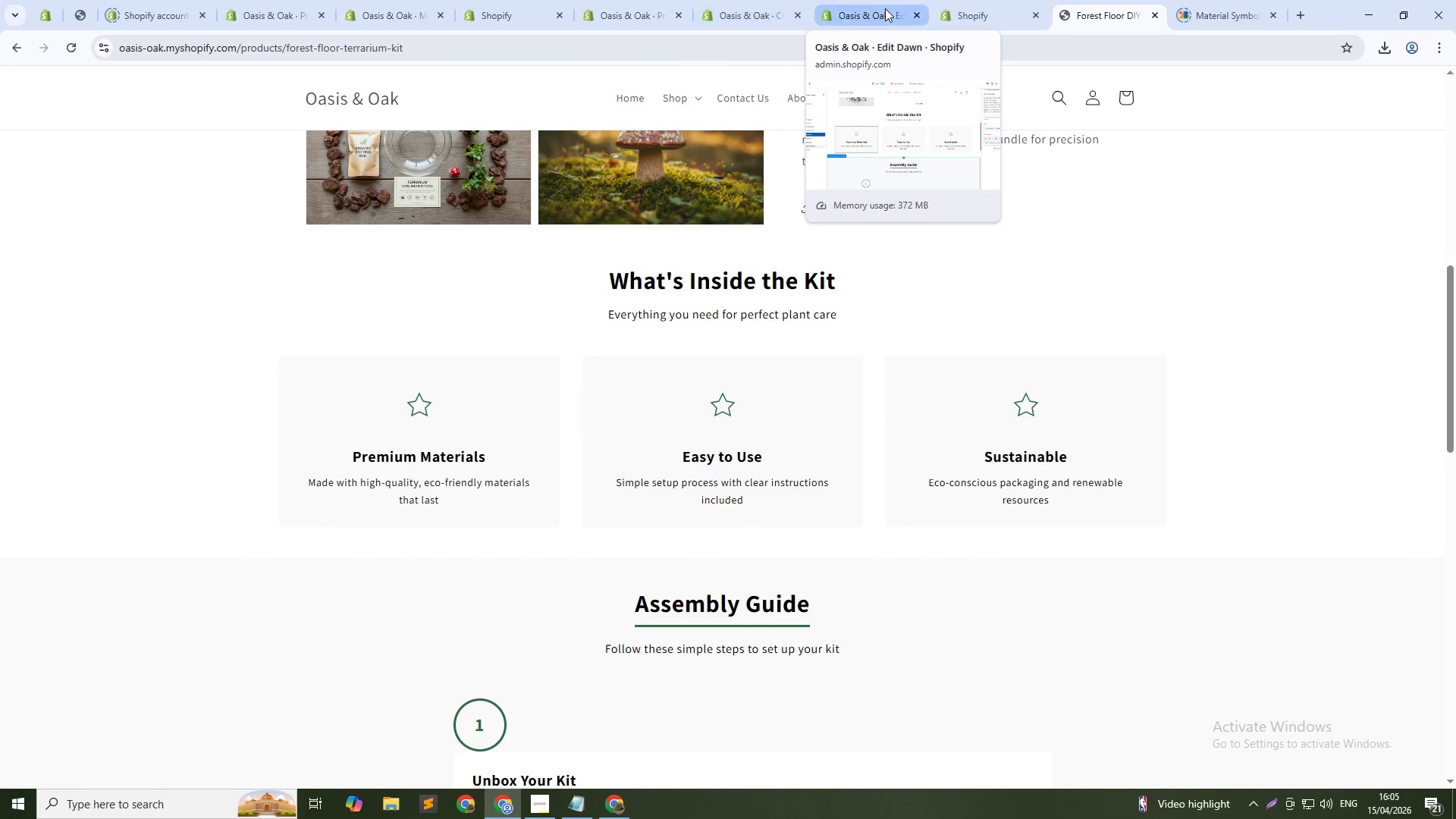 
left_click([885, 8])
 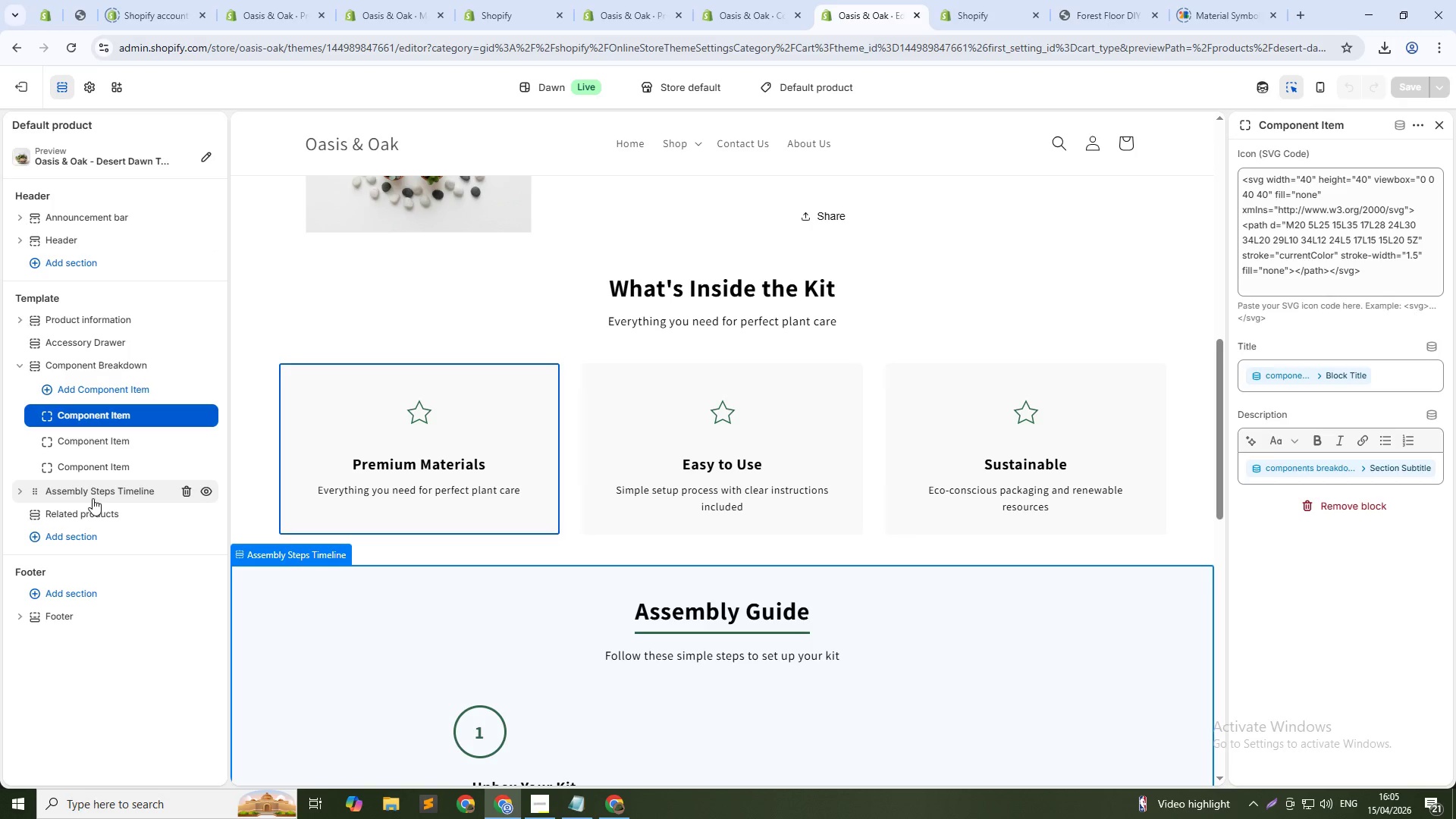 
wait(6.02)
 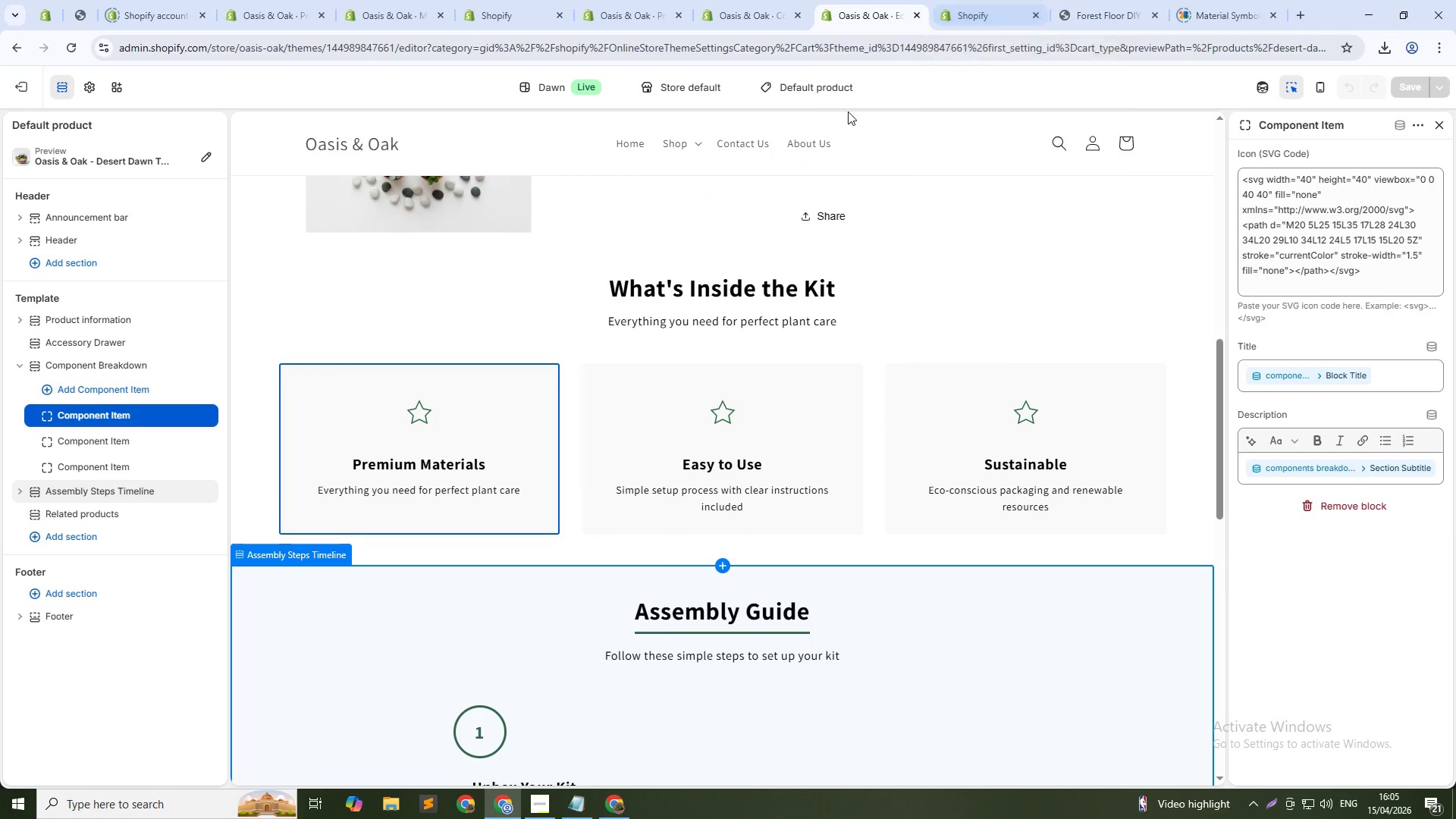 
left_click([766, 0])
 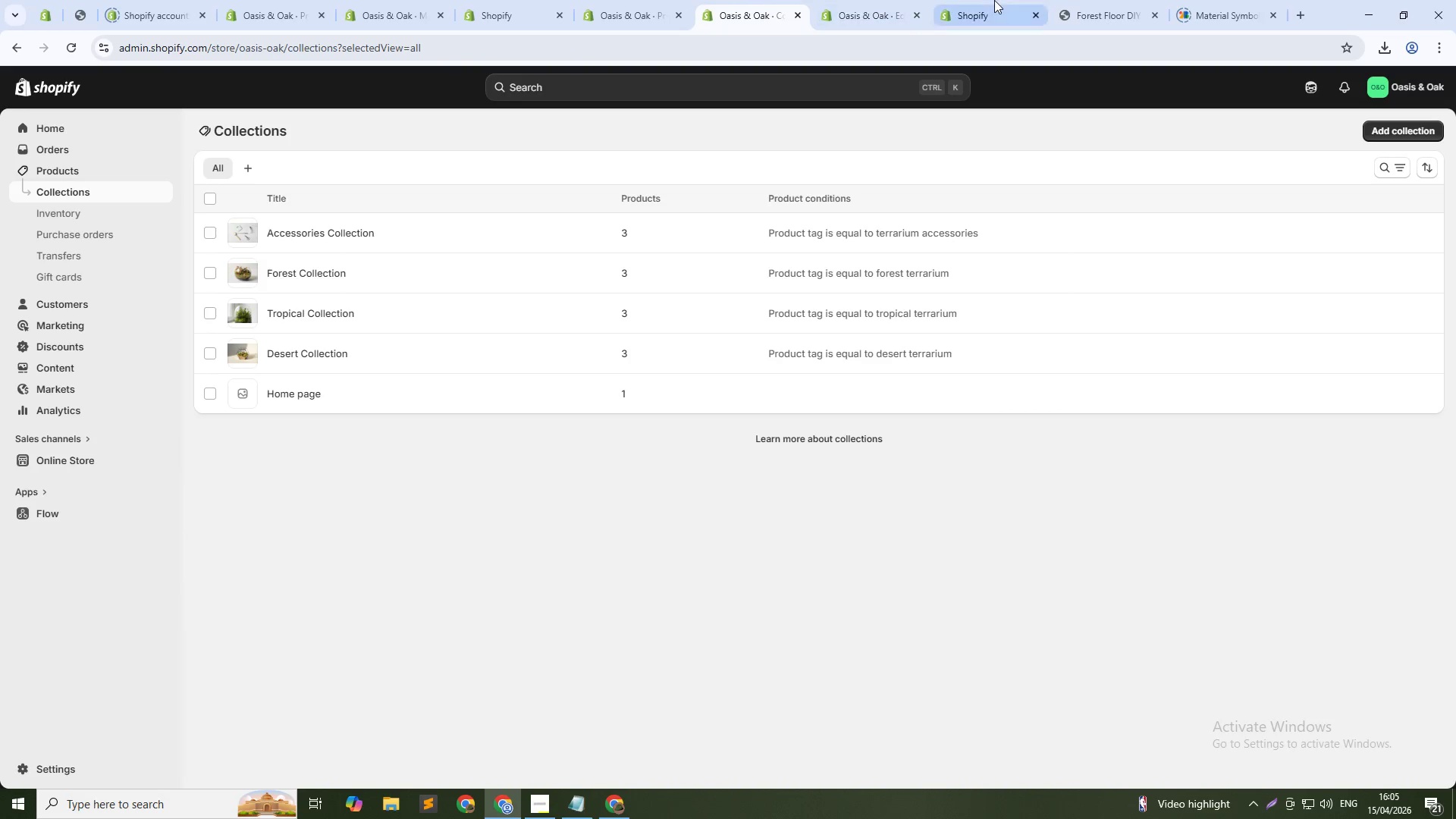 
left_click([977, 0])
 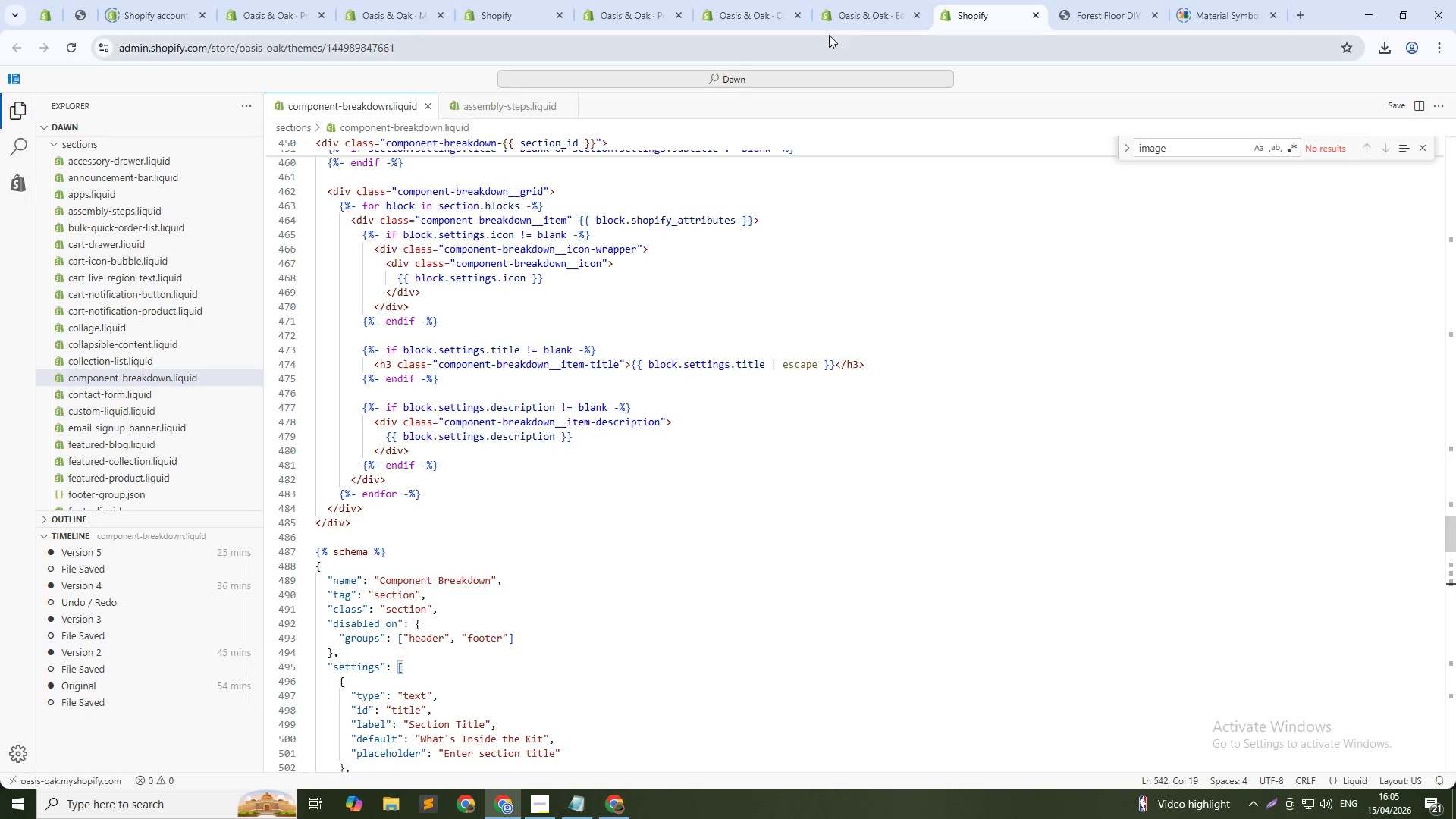 
left_click([873, 11])
 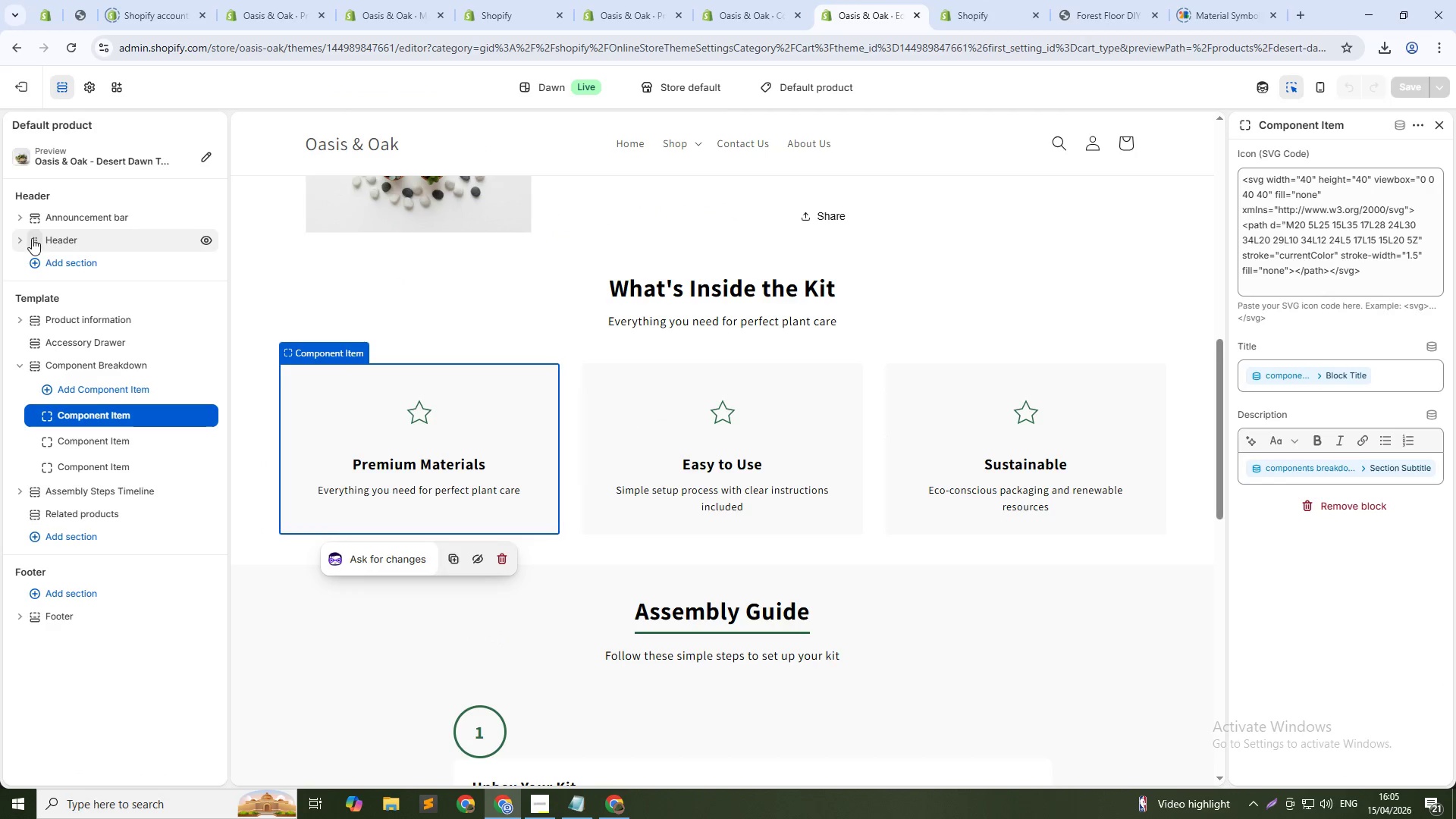 
left_click([21, 240])
 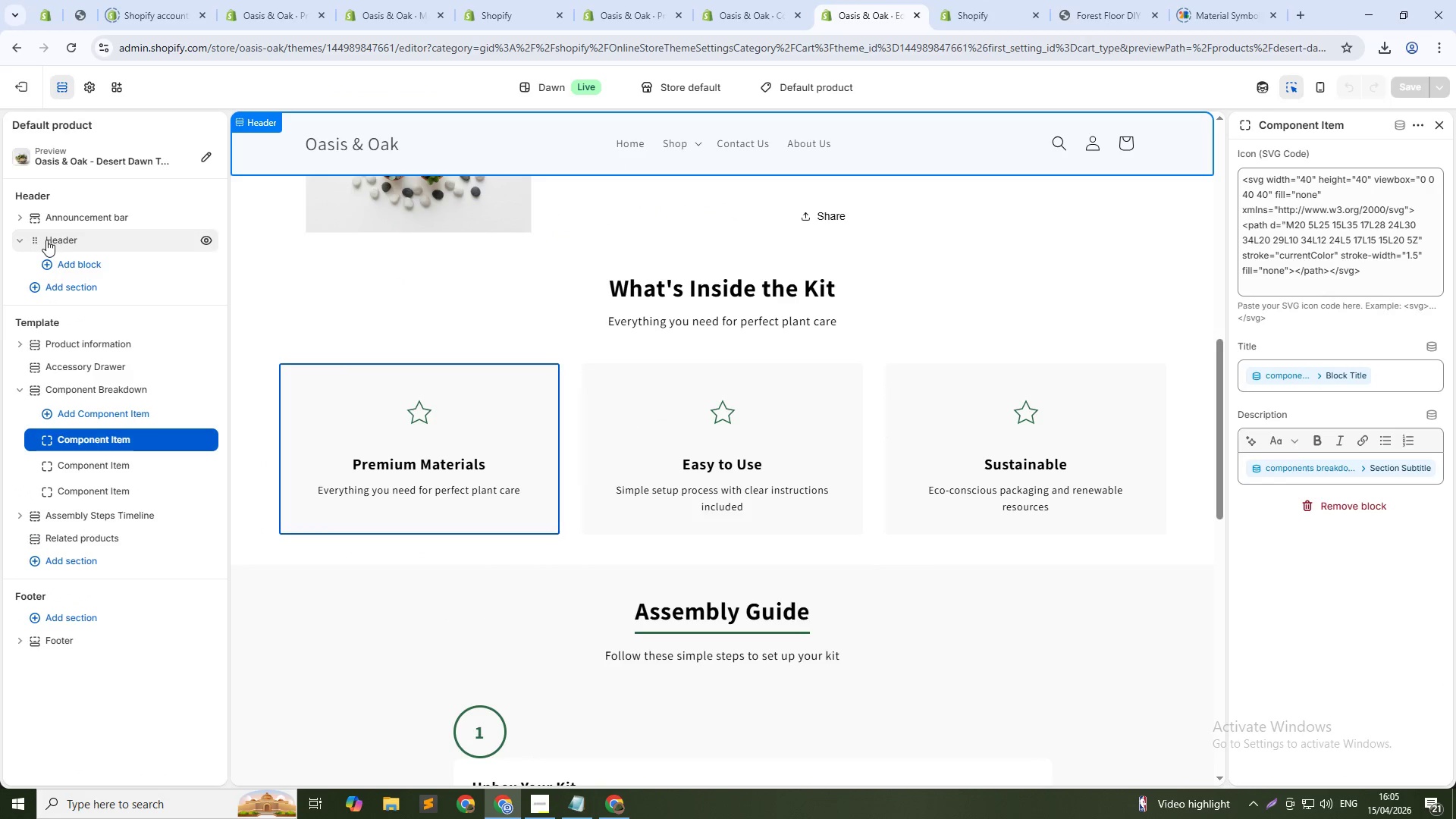 
left_click([55, 240])
 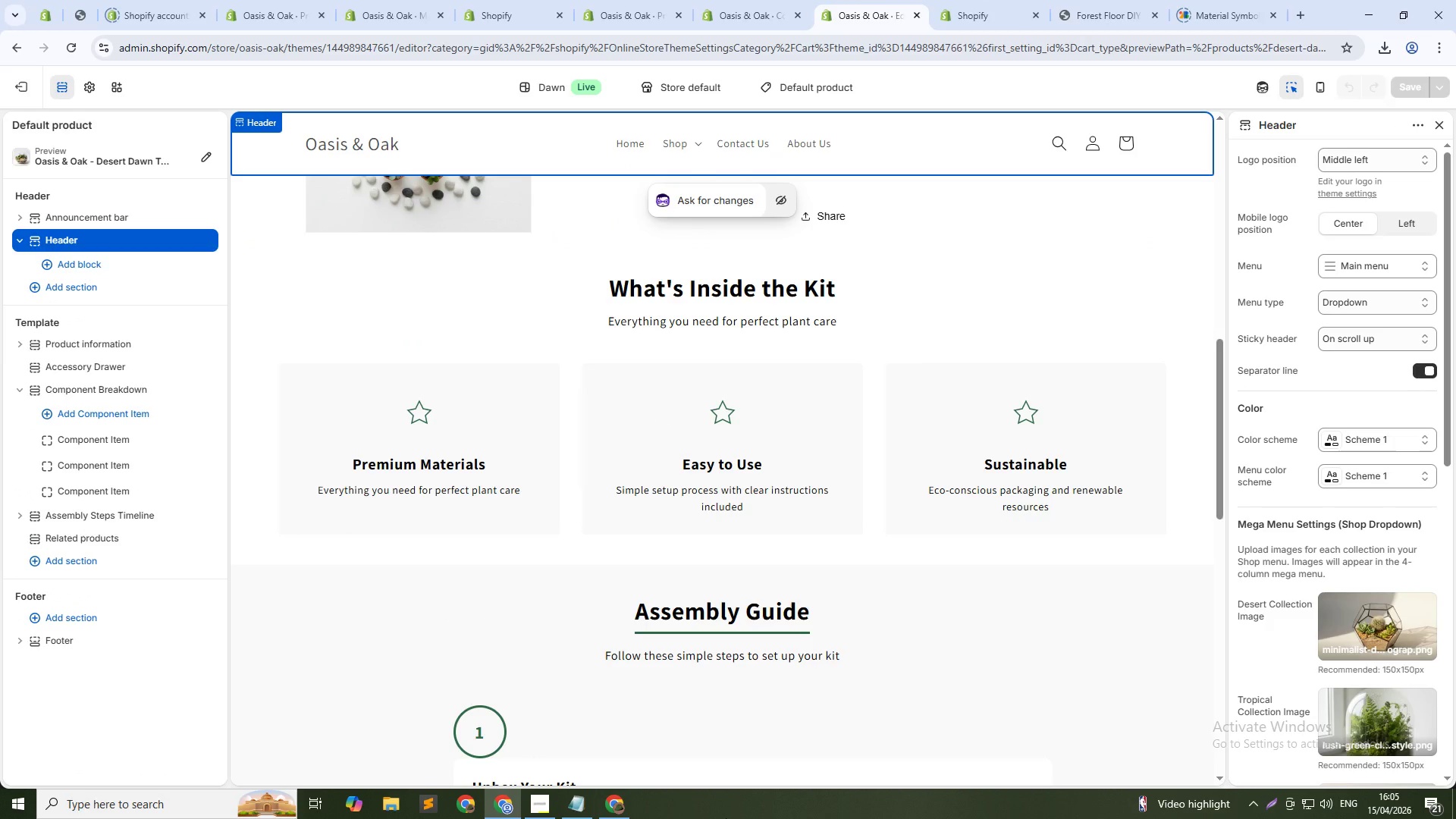 
key(PrintScreen)
 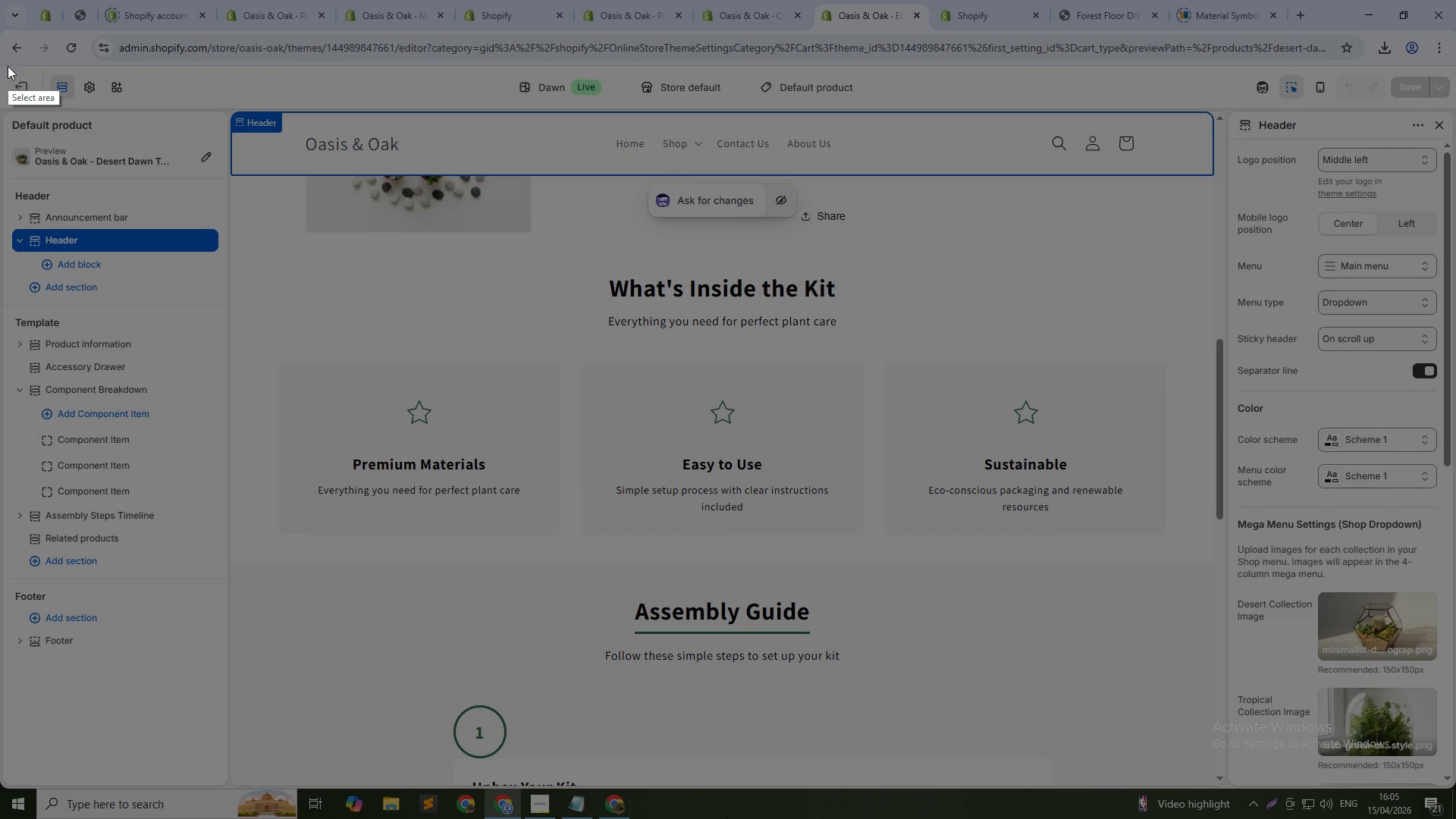 
left_click_drag(start_coordinate=[5, 67], to_coordinate=[1438, 780])
 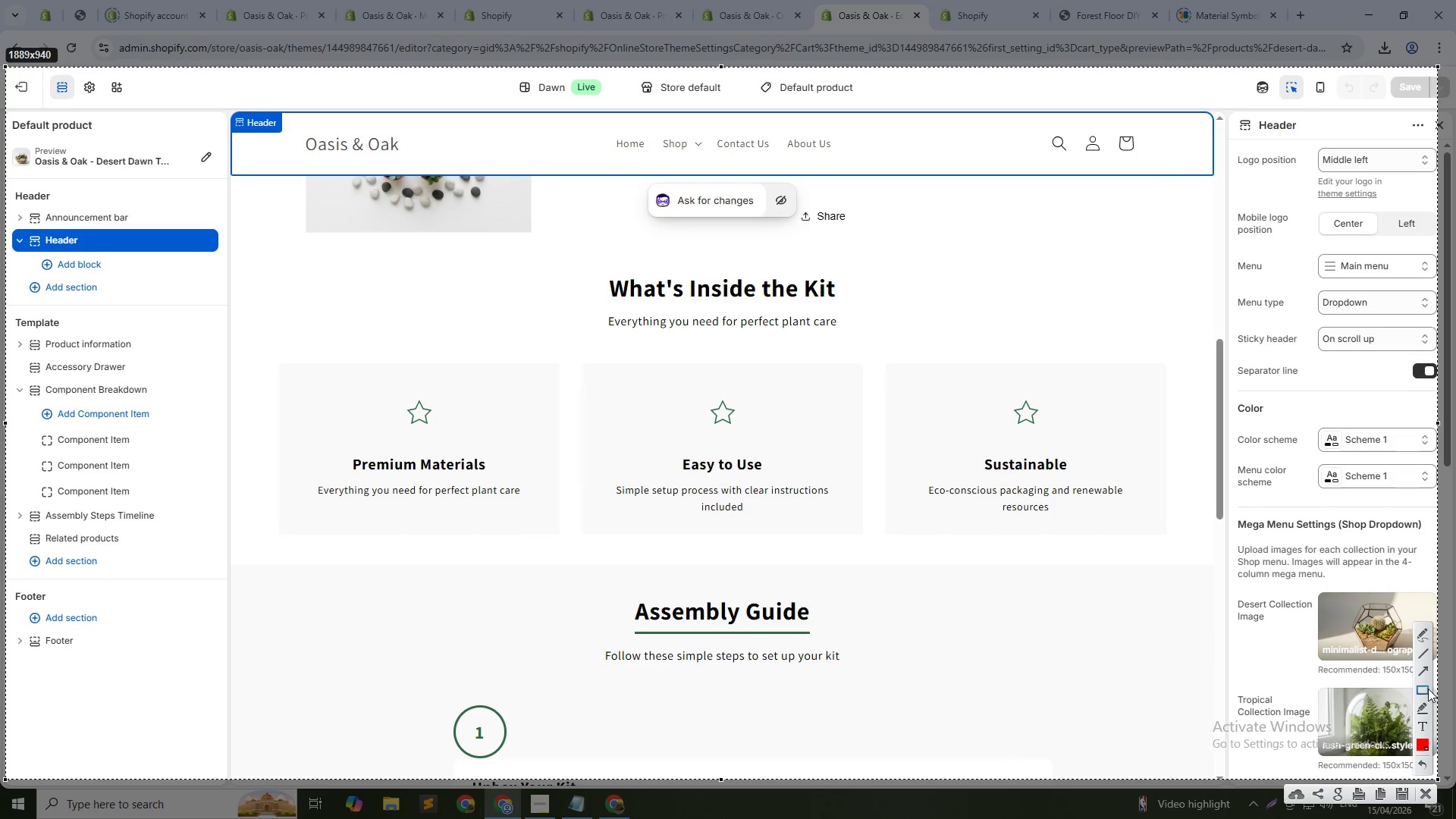 
left_click([1427, 688])
 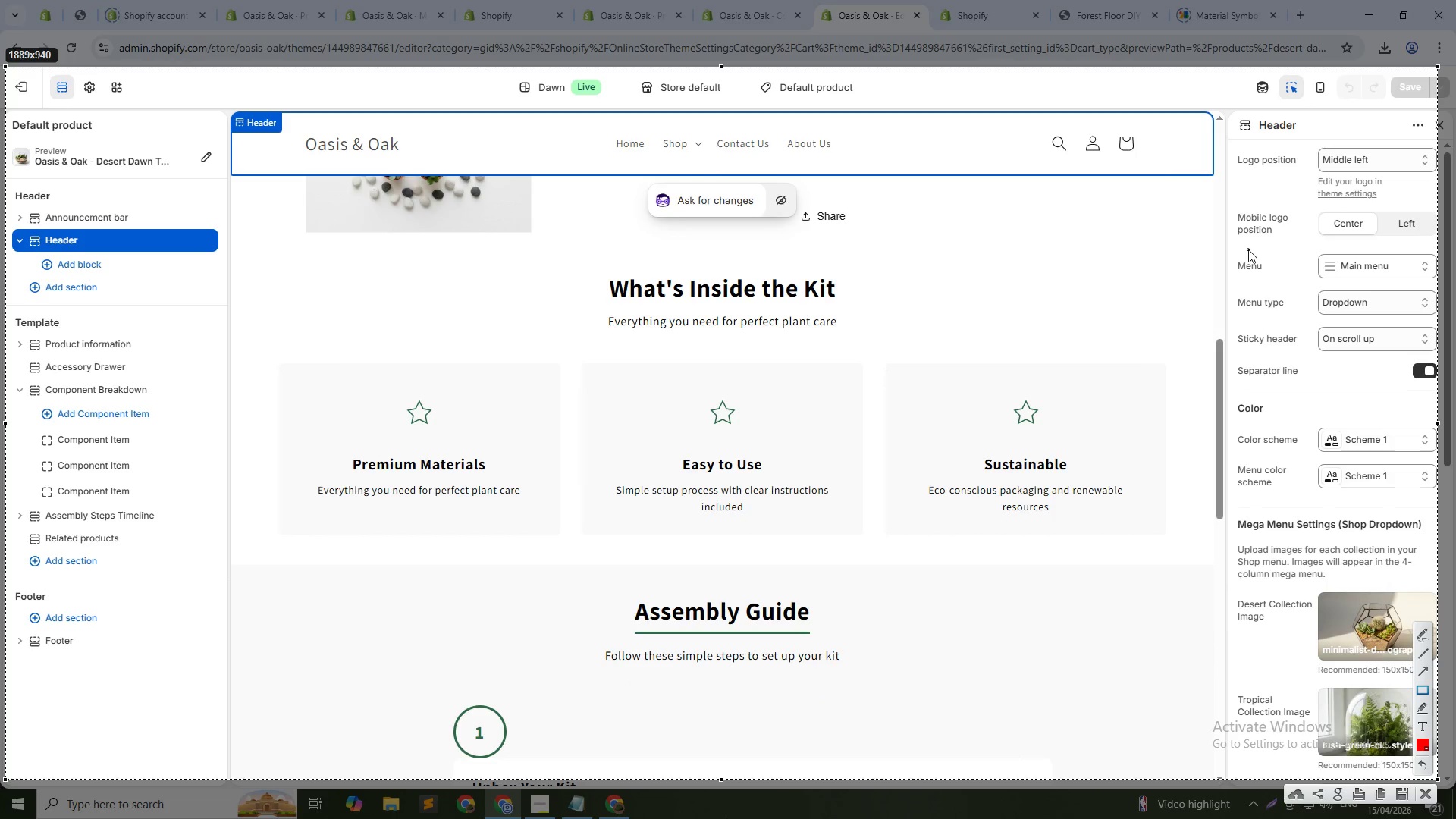 
left_click_drag(start_coordinate=[1235, 250], to_coordinate=[1436, 287])
 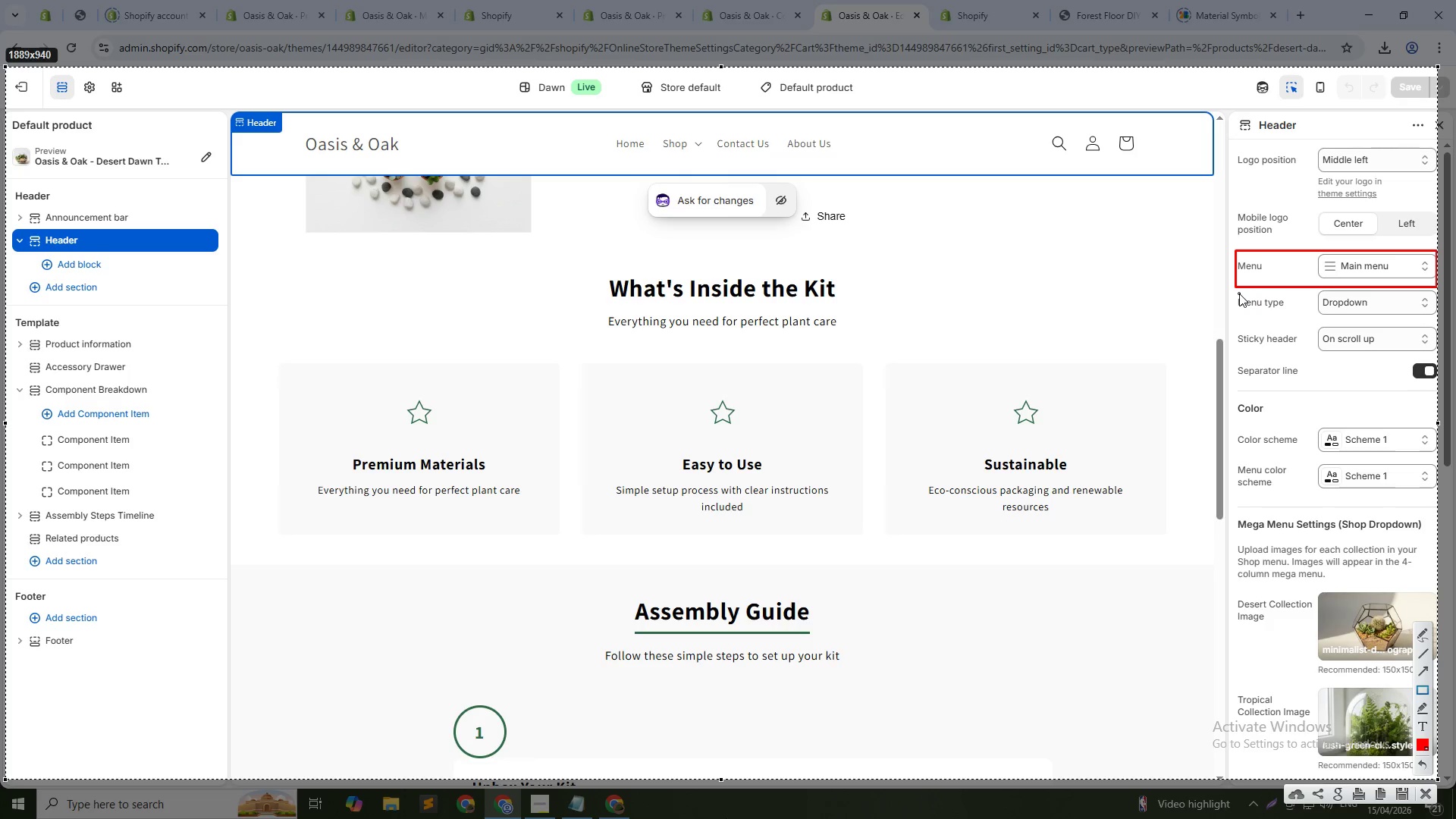 
left_click_drag(start_coordinate=[1235, 292], to_coordinate=[1436, 318])
 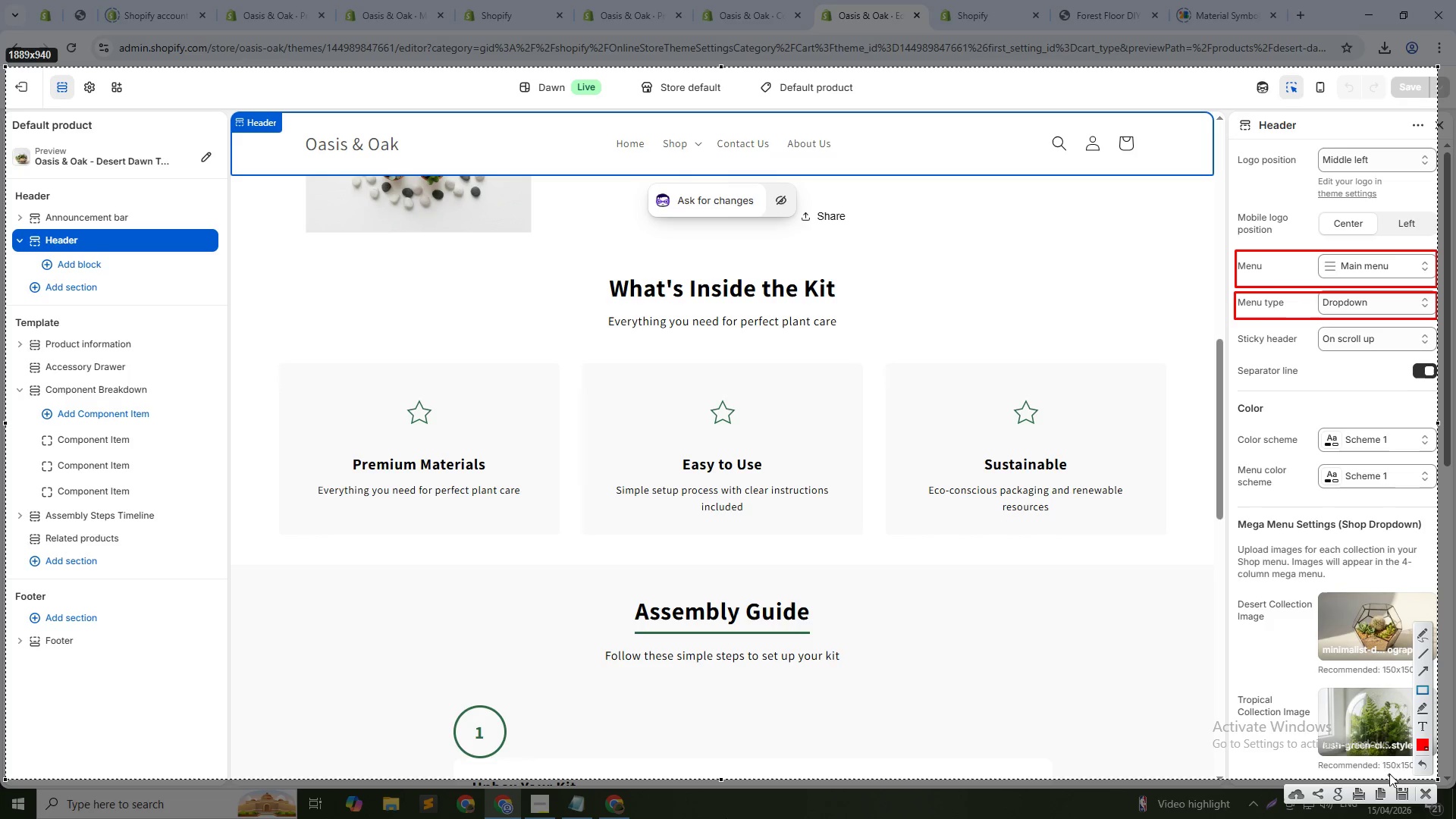 
left_click([1419, 758])
 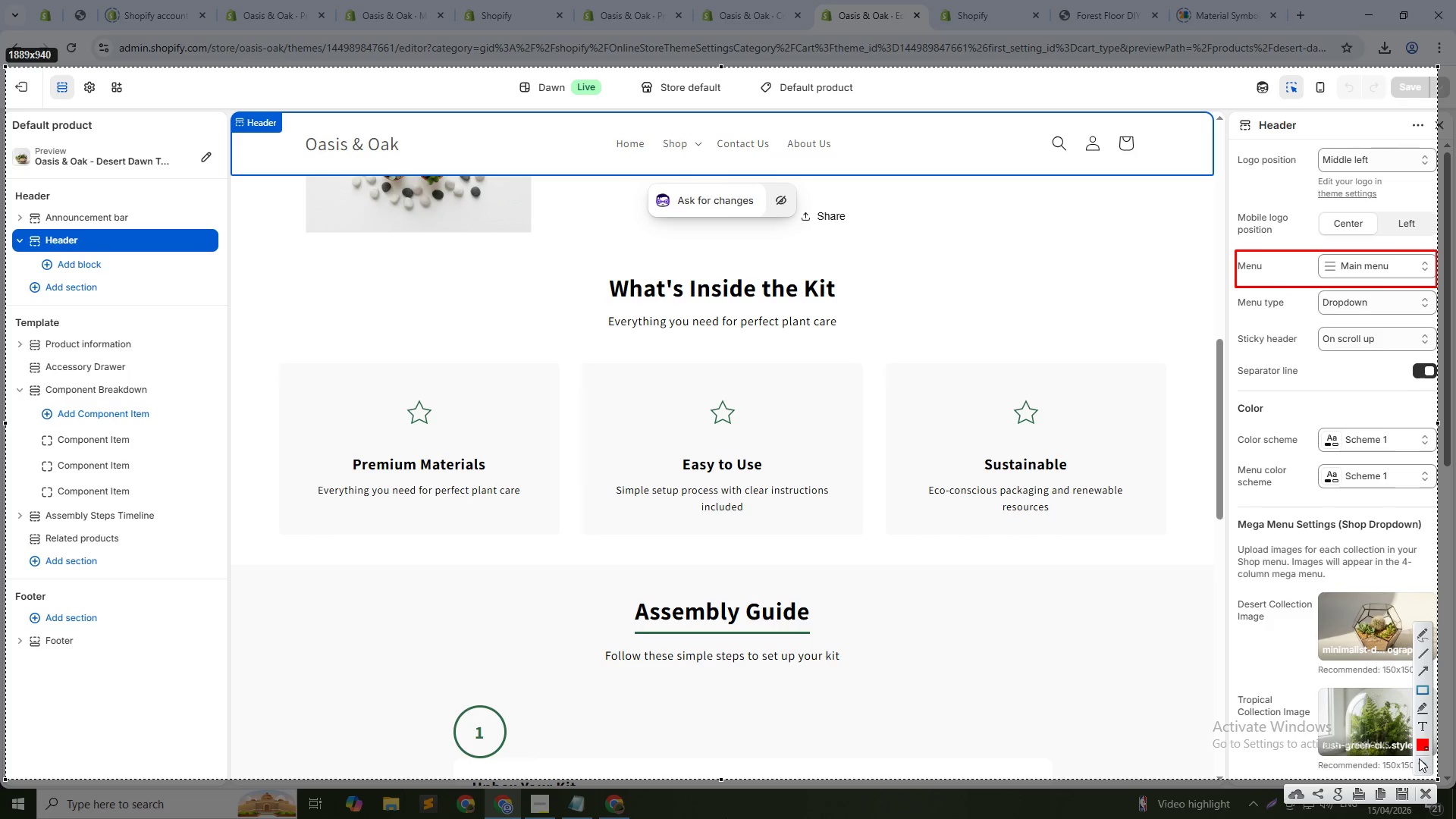 
left_click([1419, 758])
 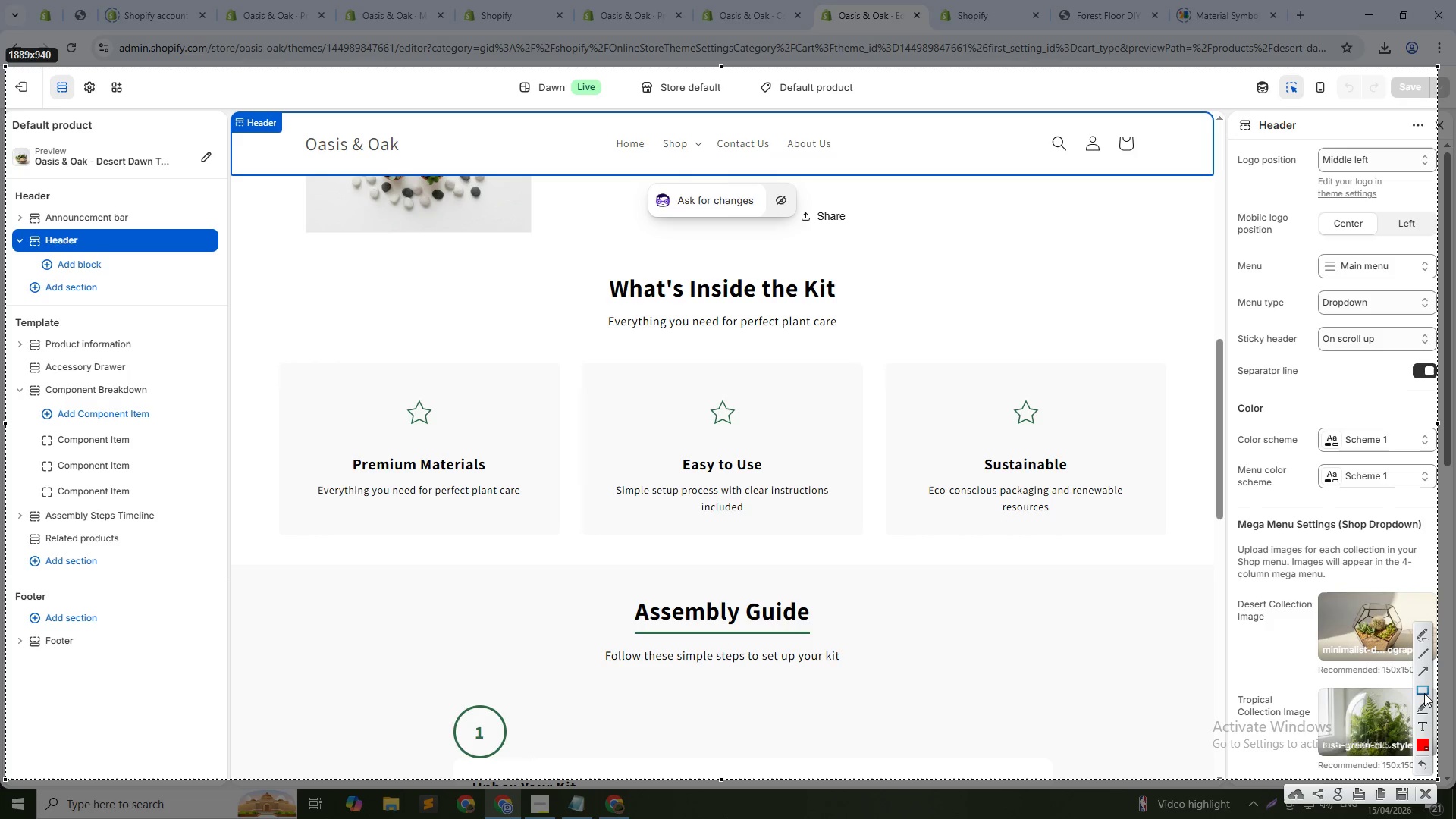 
left_click([1423, 693])
 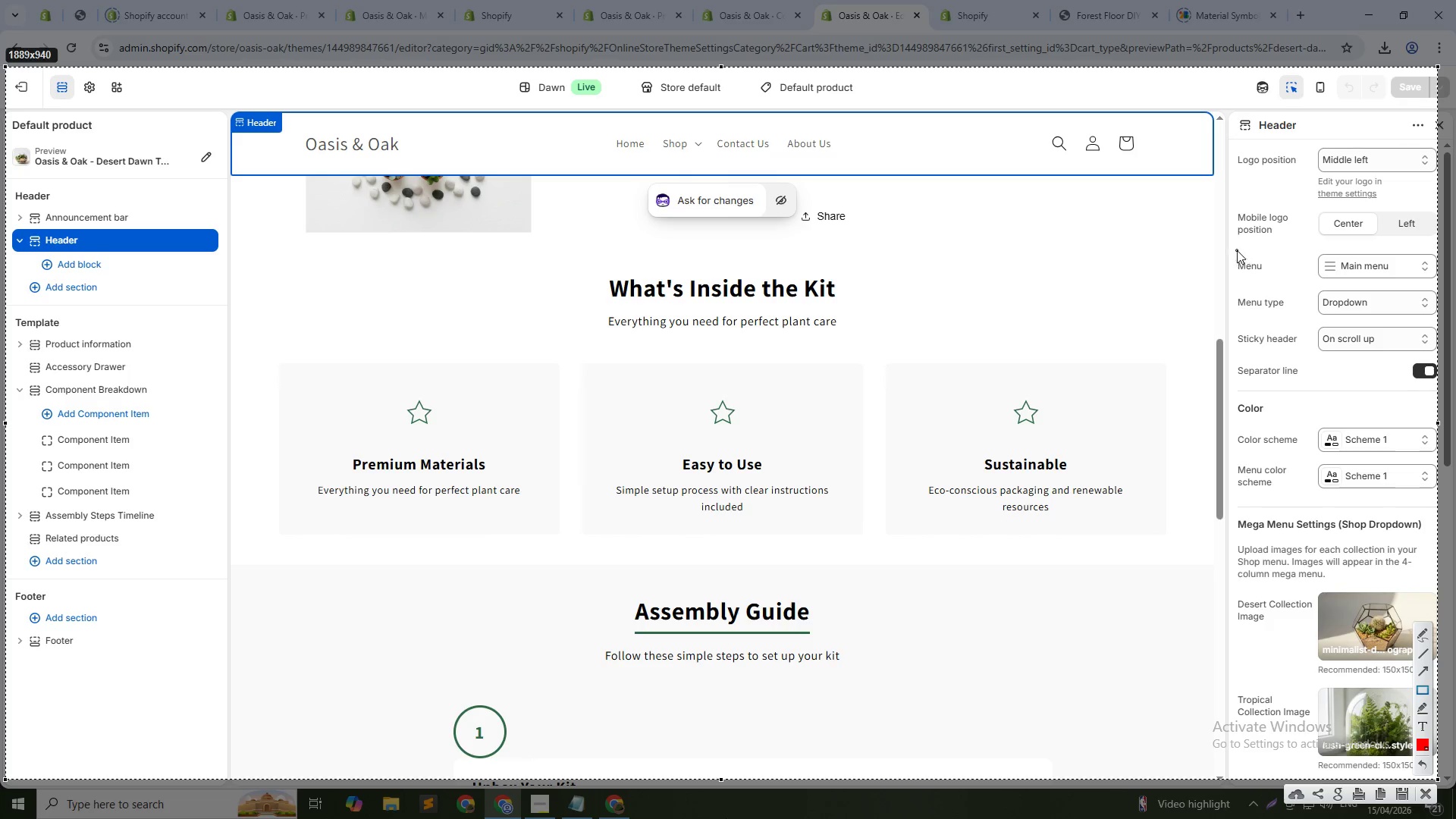 
left_click_drag(start_coordinate=[1226, 244], to_coordinate=[1437, 353])
 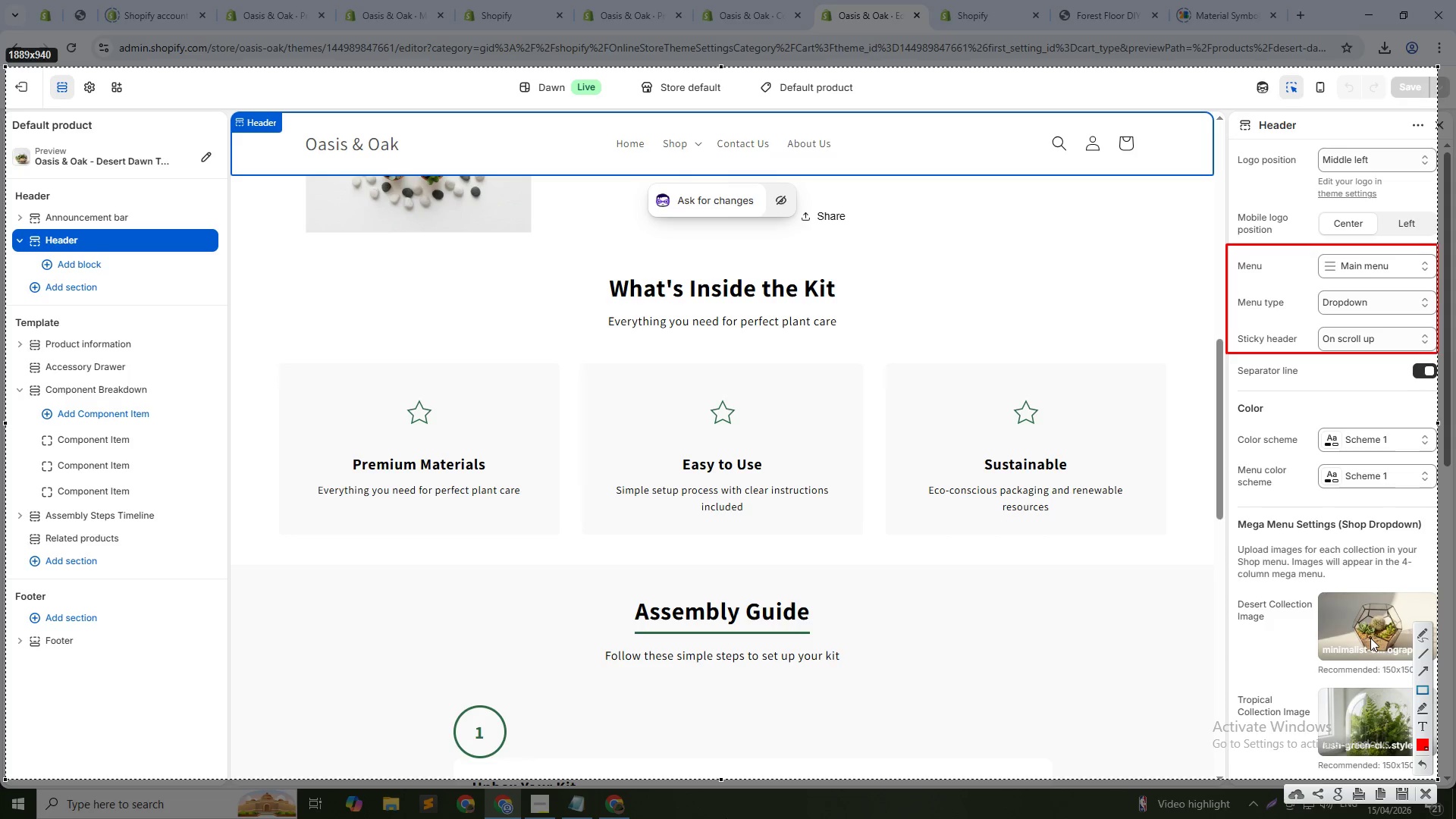 
key(Escape)
 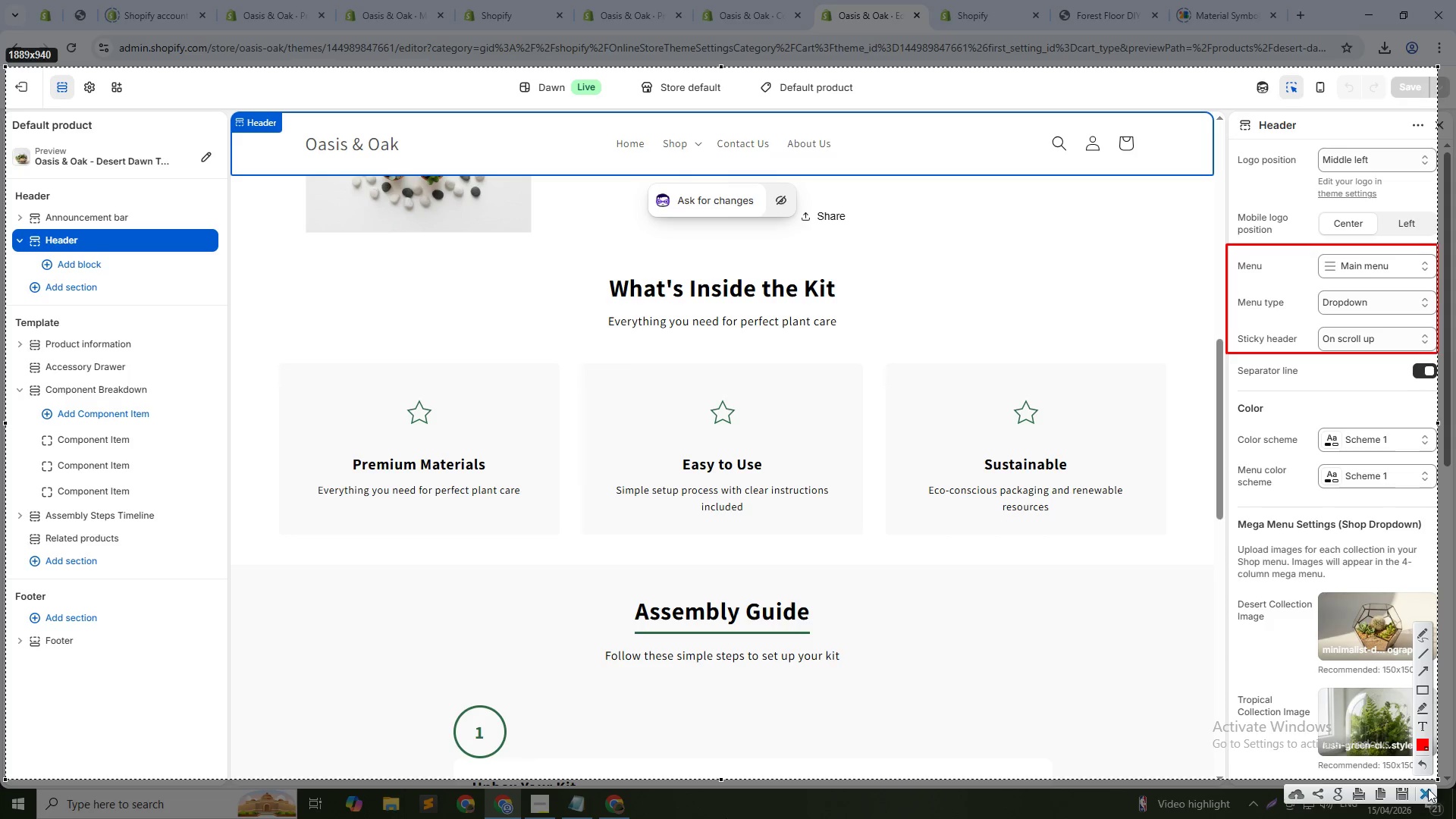 
left_click([1428, 790])
 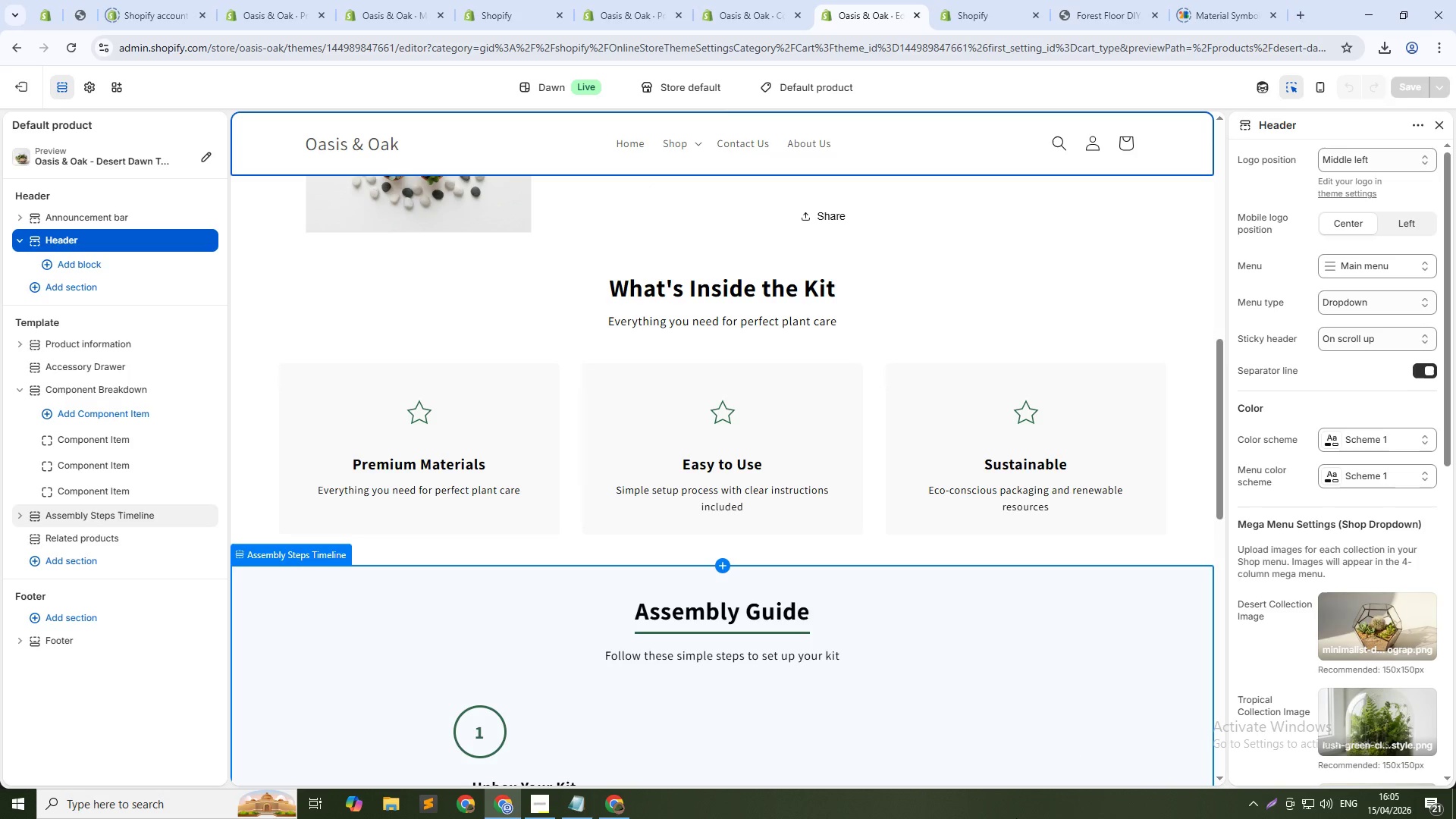 
key(PrintScreen)
 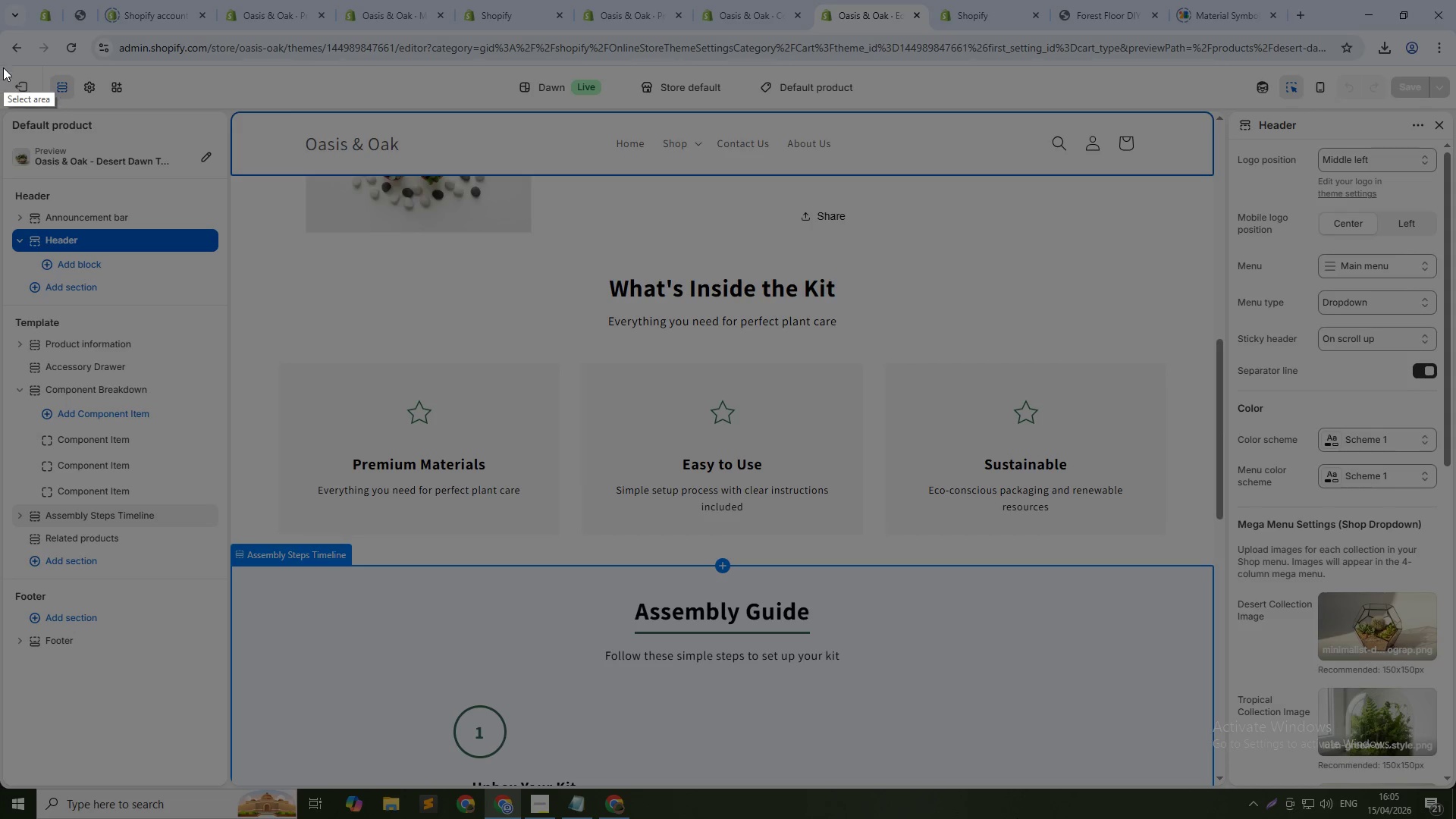 
left_click_drag(start_coordinate=[8, 68], to_coordinate=[1455, 785])
 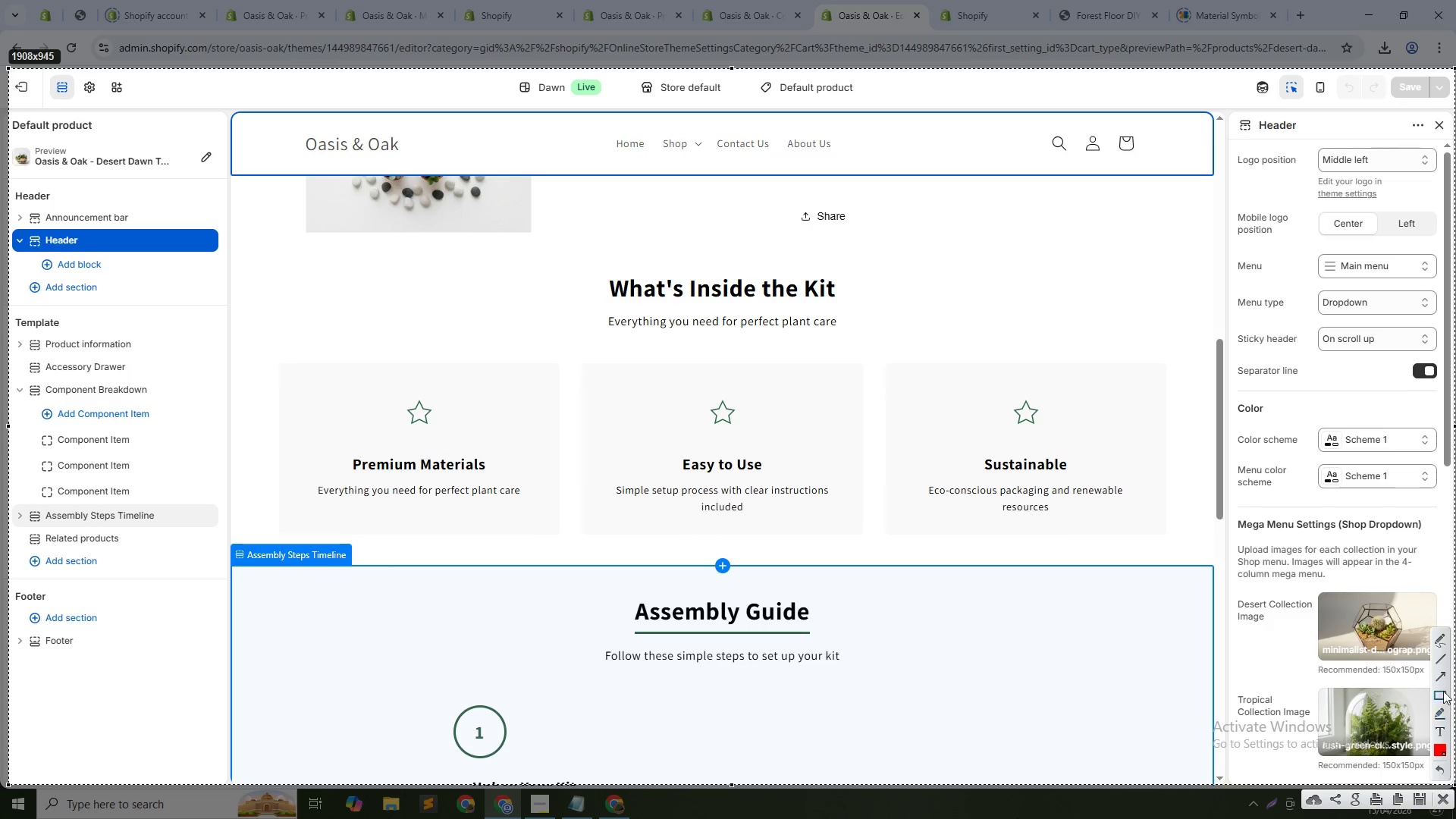 
left_click([1441, 689])
 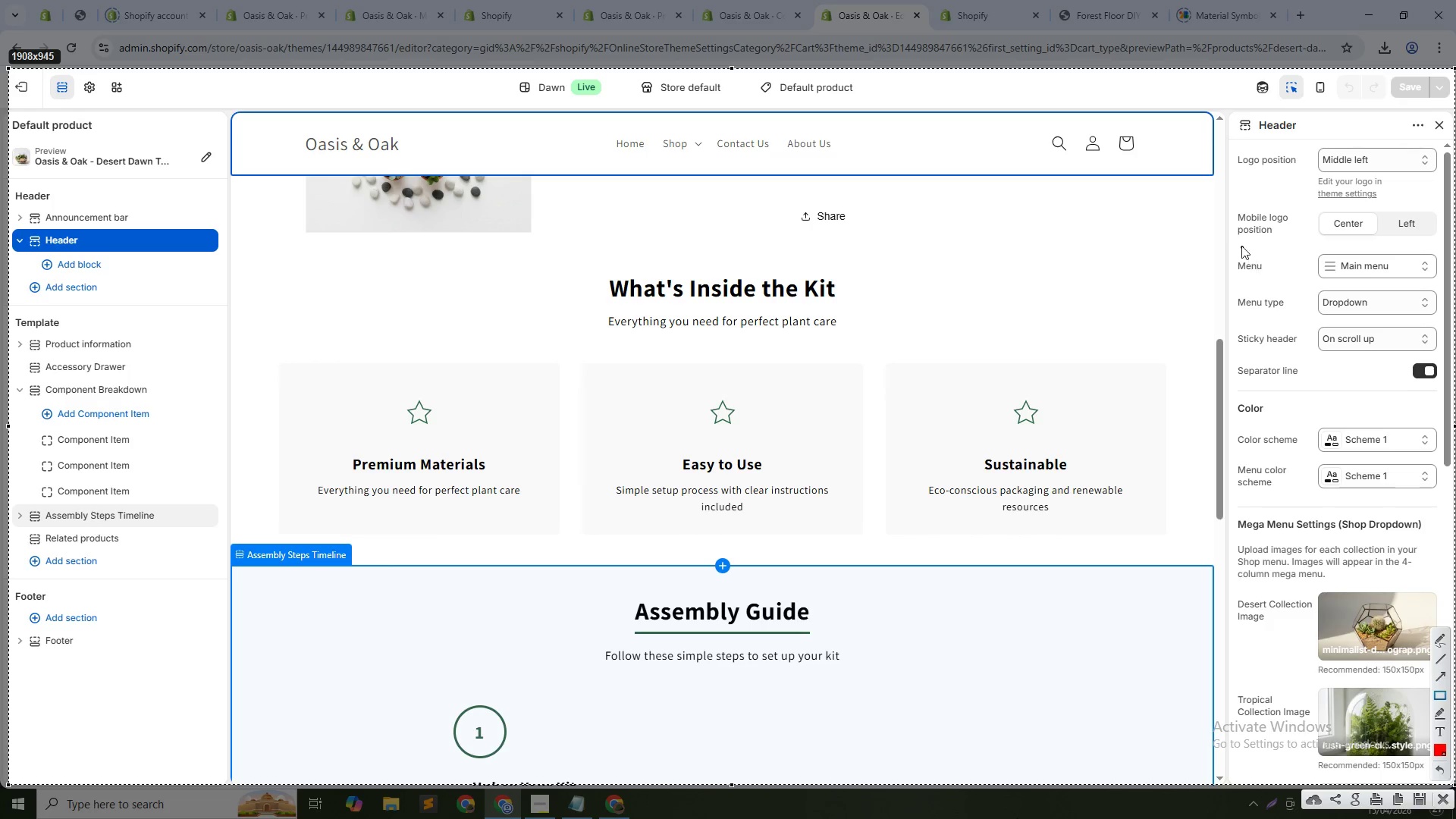 
left_click_drag(start_coordinate=[1221, 240], to_coordinate=[1442, 397])
 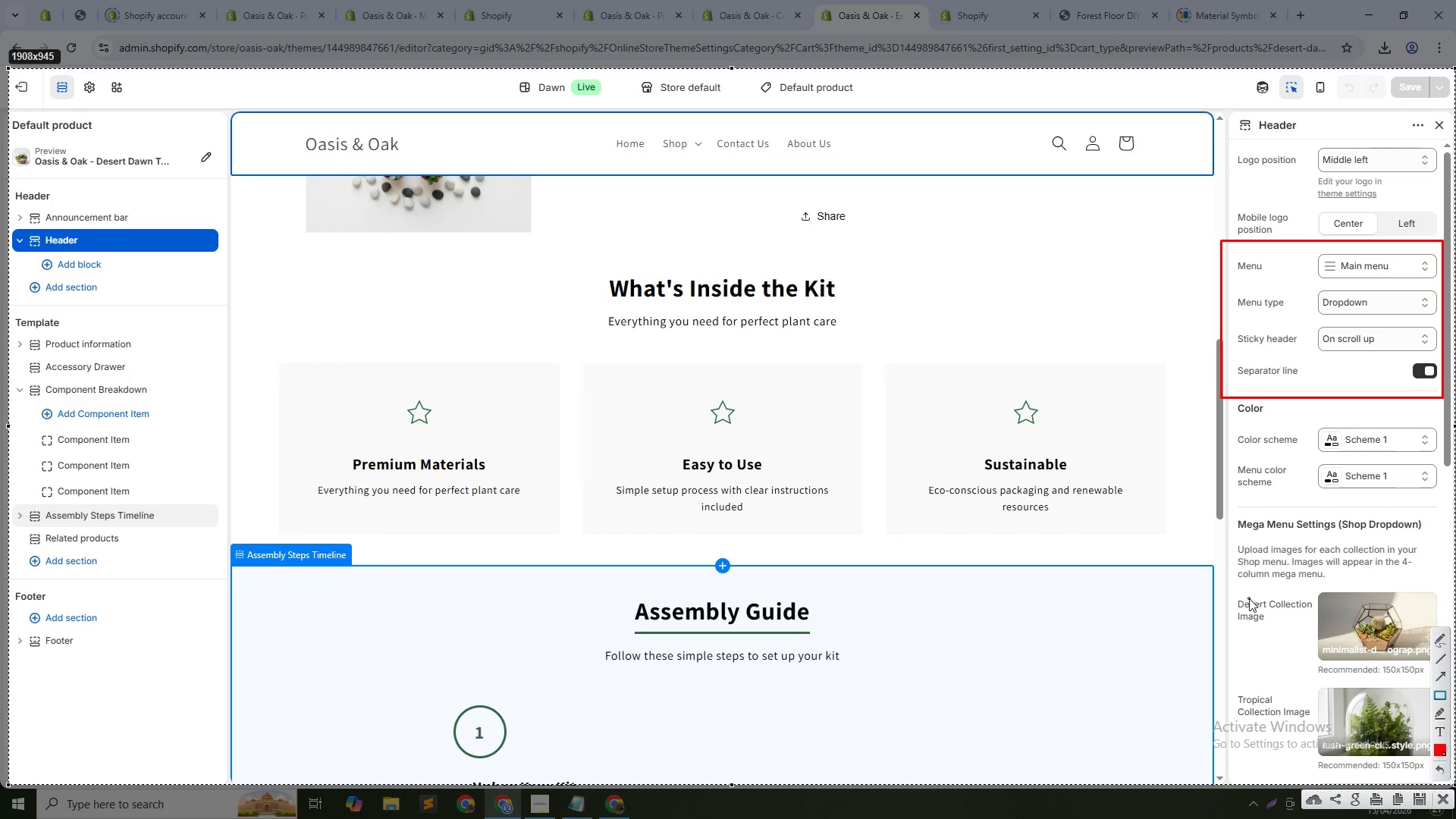 
left_click_drag(start_coordinate=[1222, 579], to_coordinate=[1444, 774])
 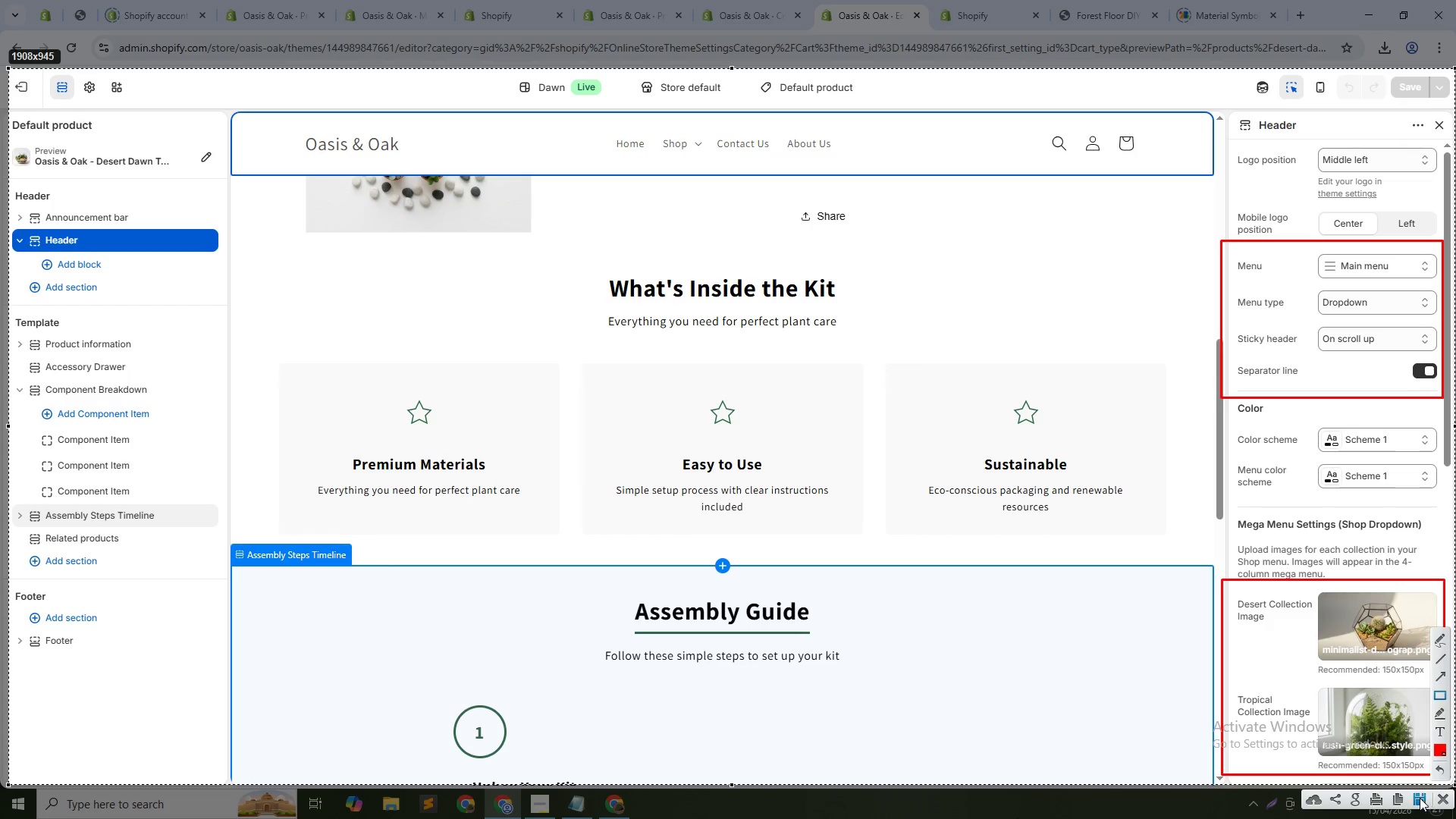 
left_click([1418, 798])
 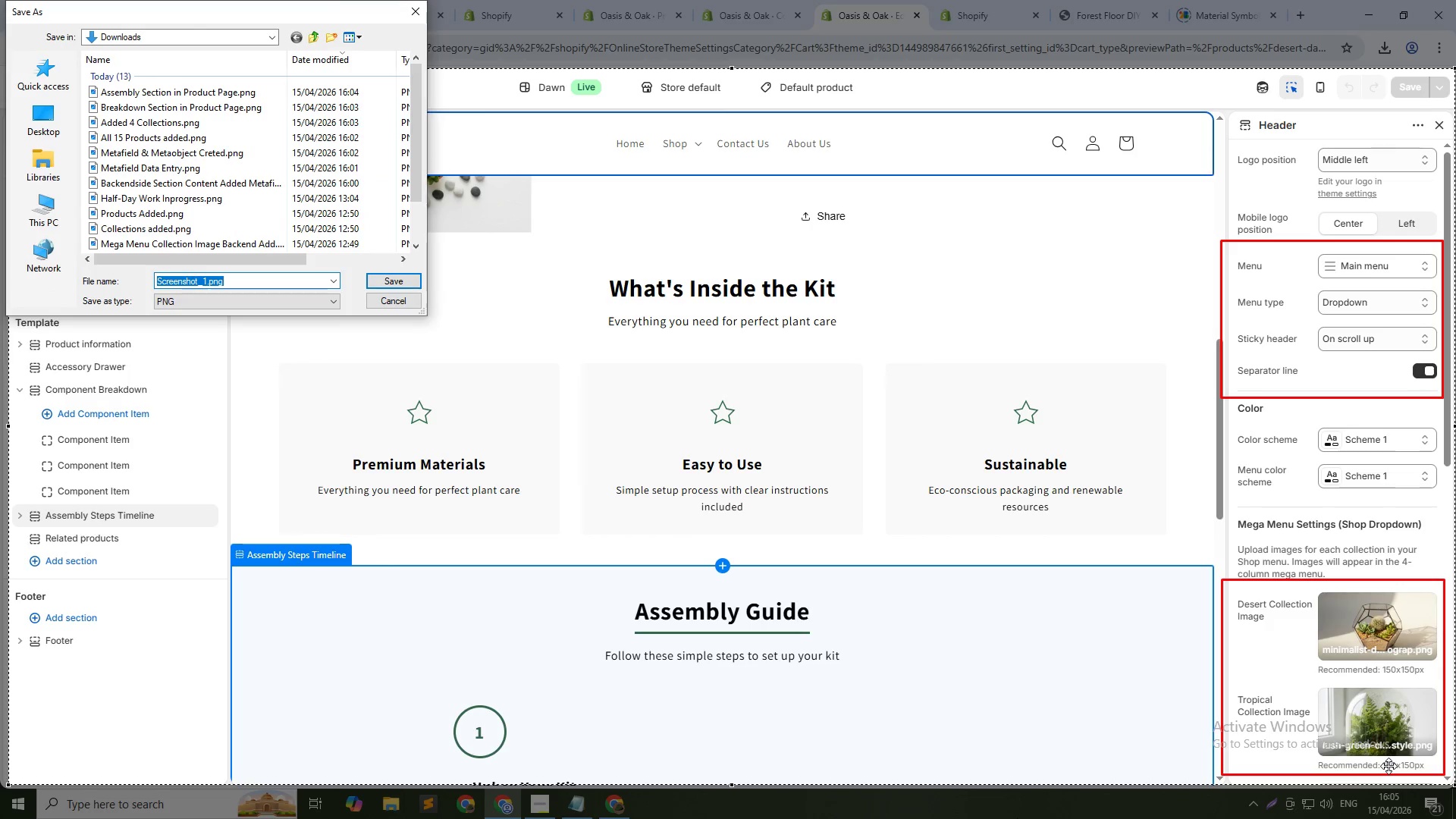 
type(HEa)
key(Backspace)
key(Backspace)
type(eader Editable)
 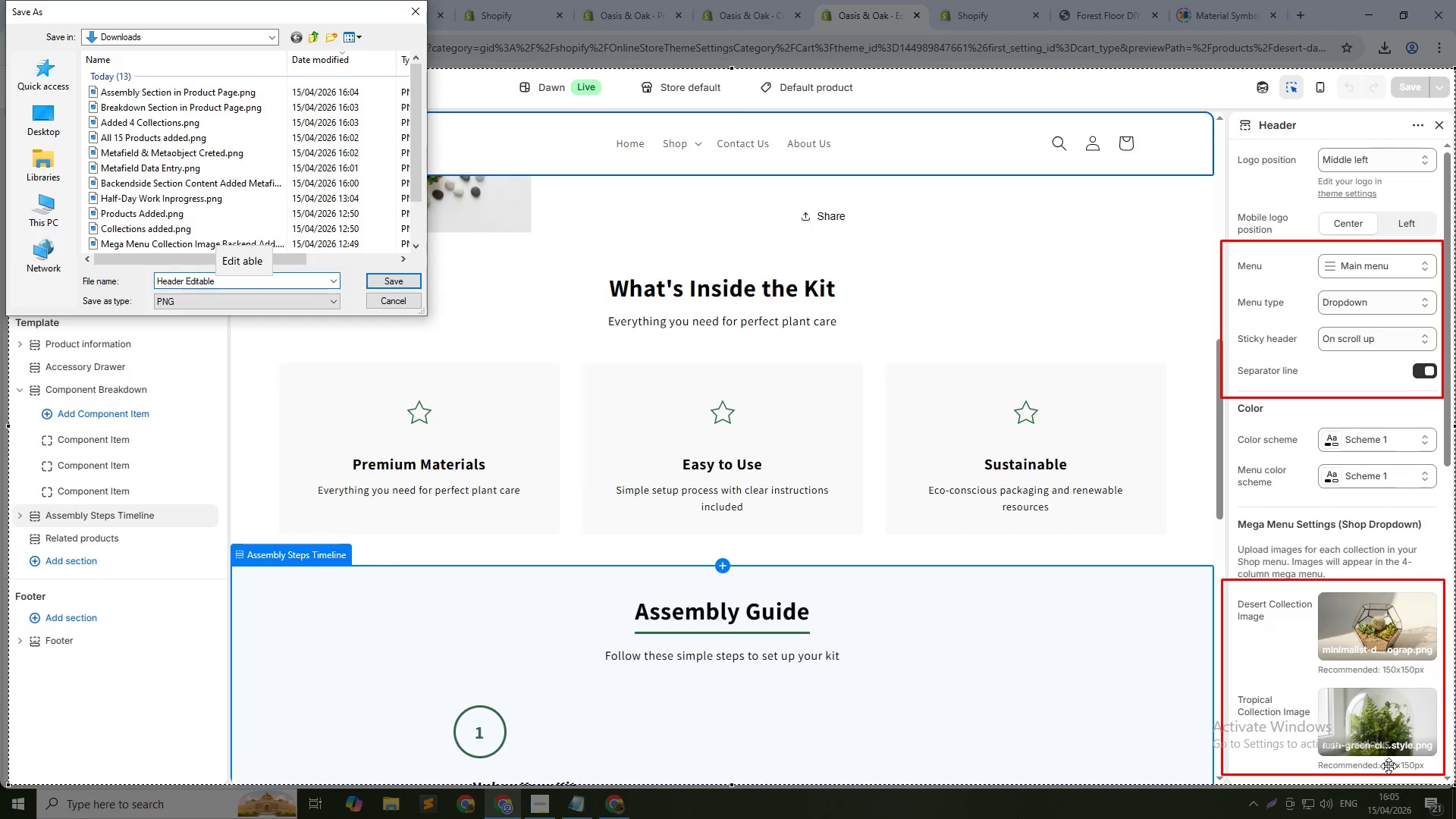 
key(Enter)
 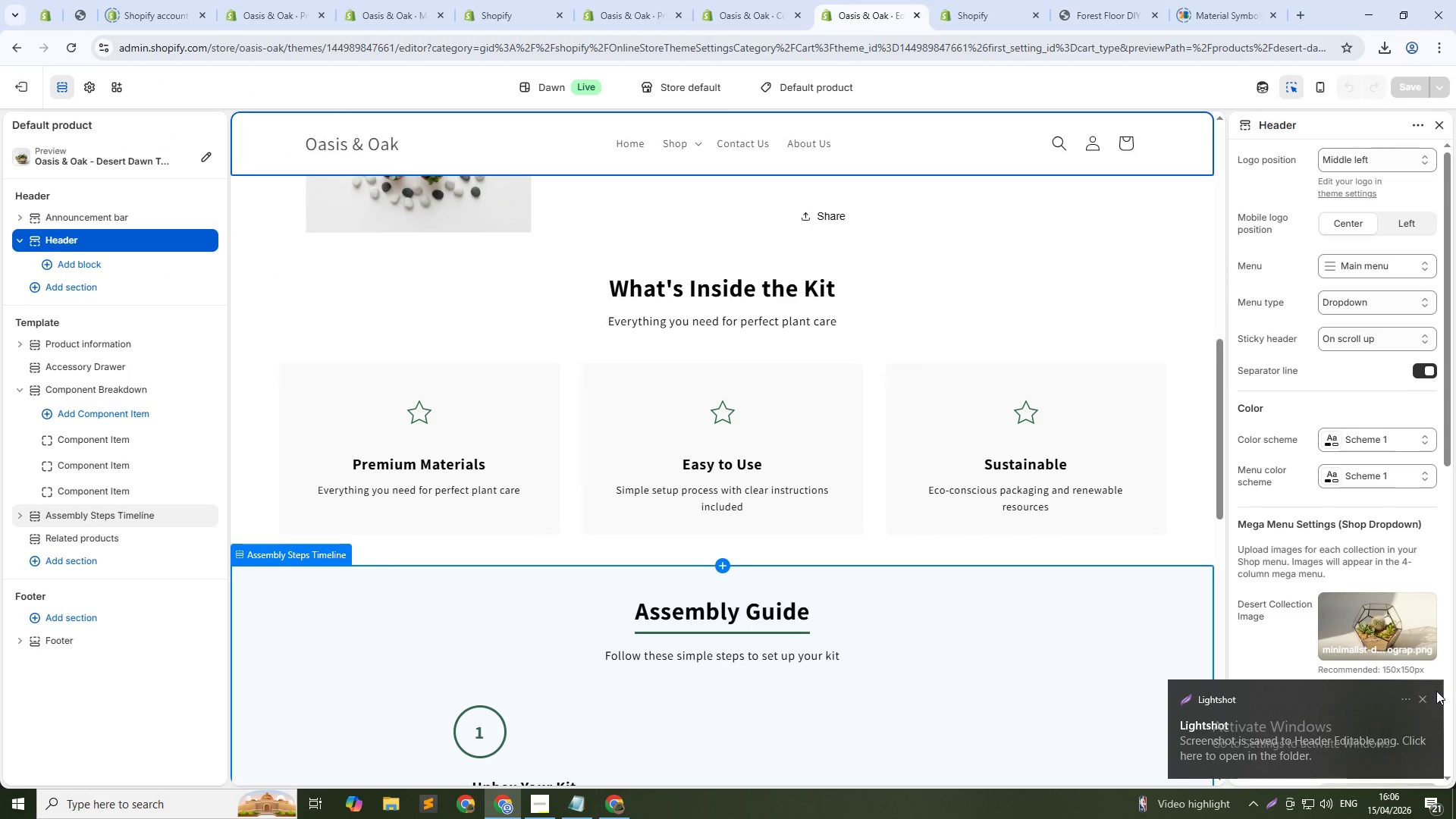 
left_click([1424, 697])
 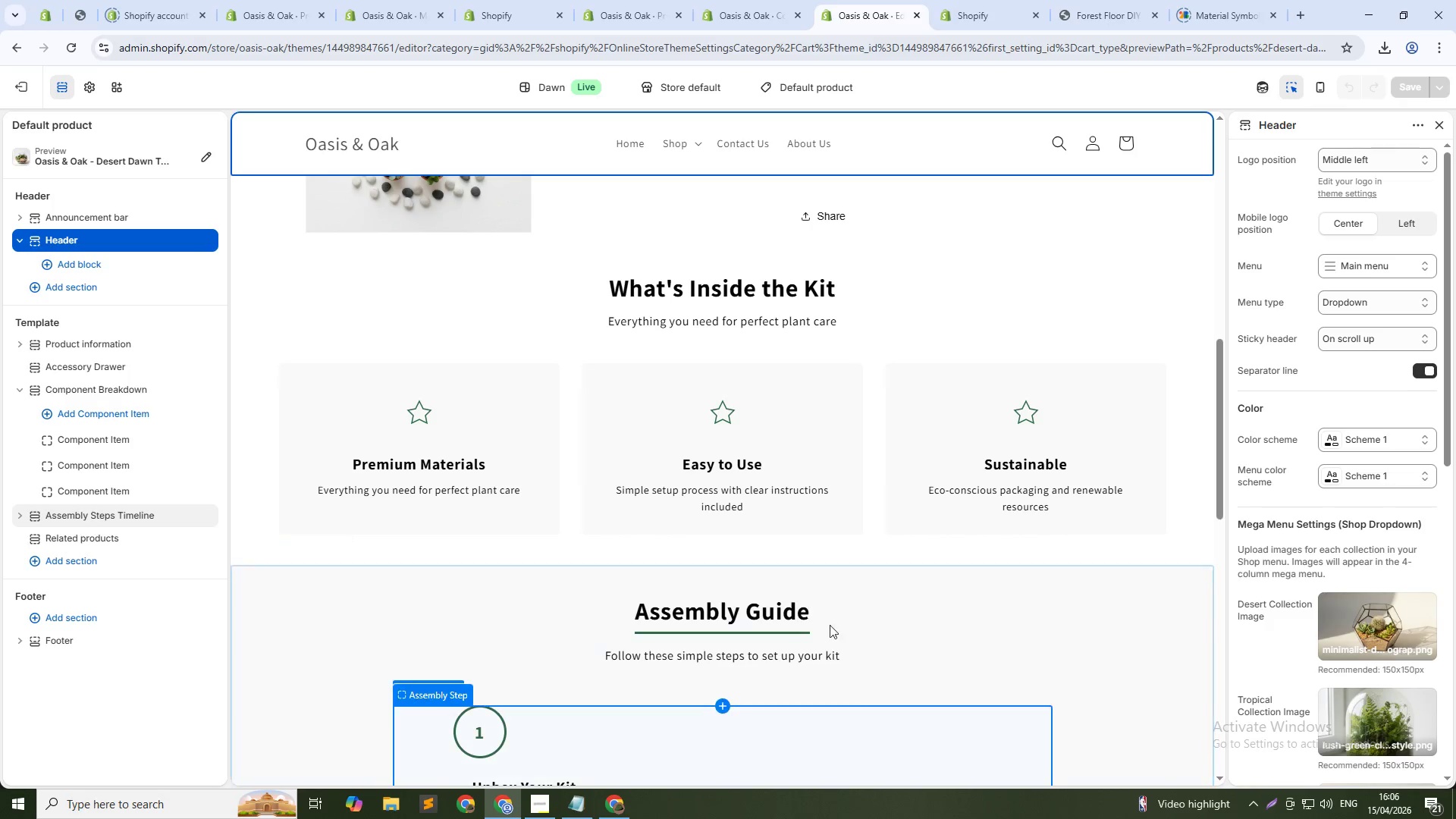 
scroll: coordinate [820, 608], scroll_direction: down, amount: 1.0
 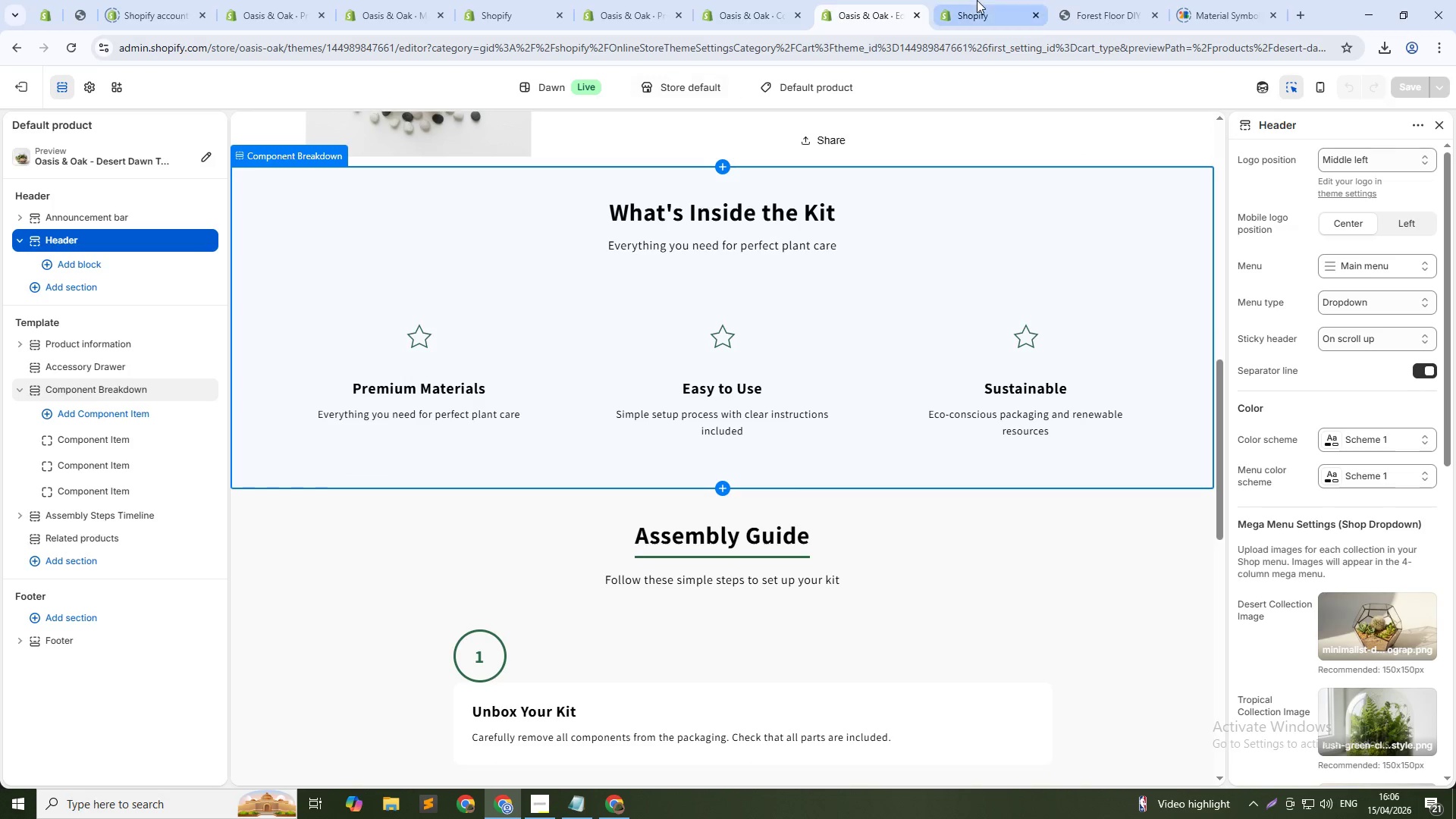 
left_click([977, 0])
 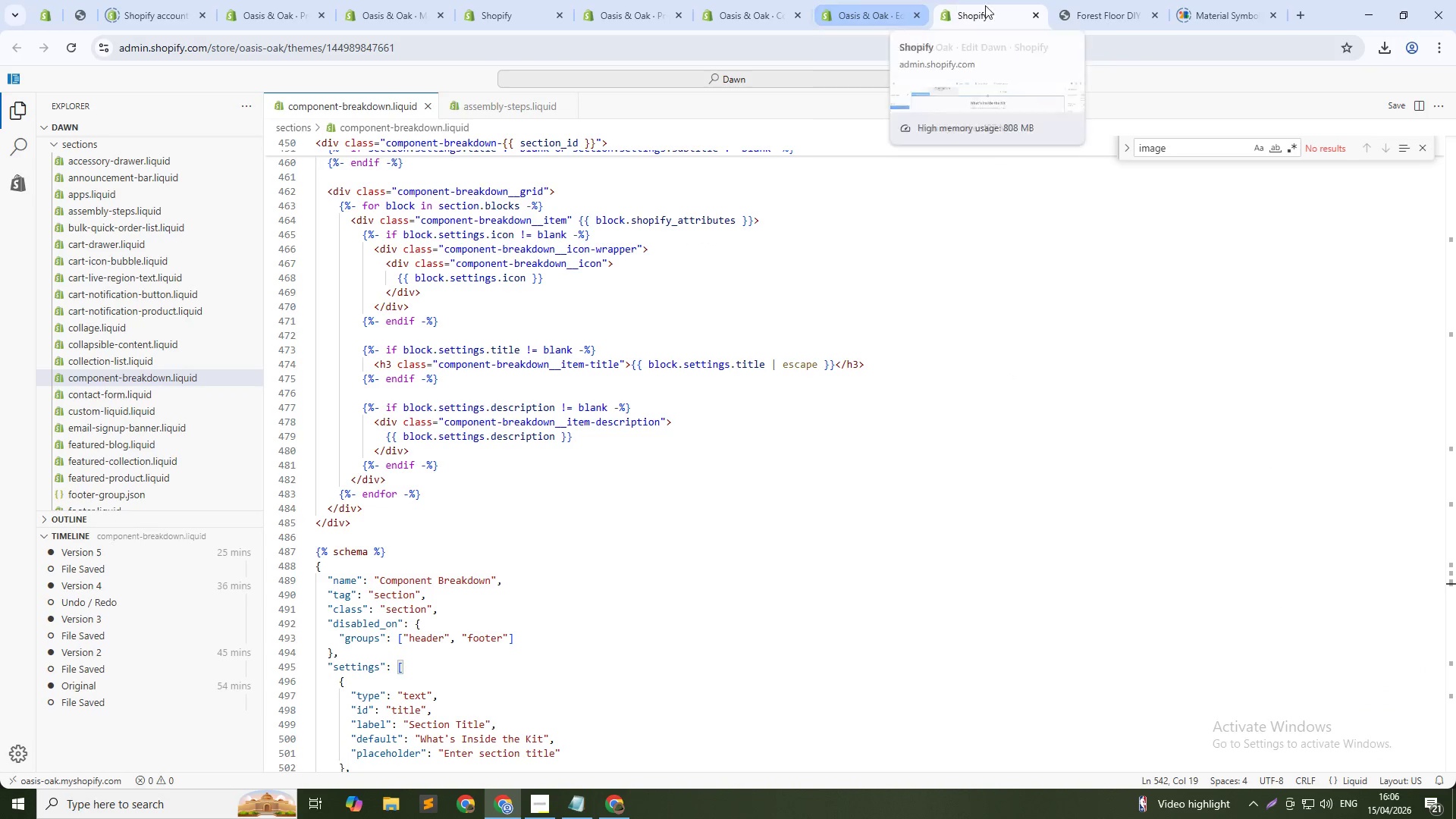 
left_click([1084, 9])
 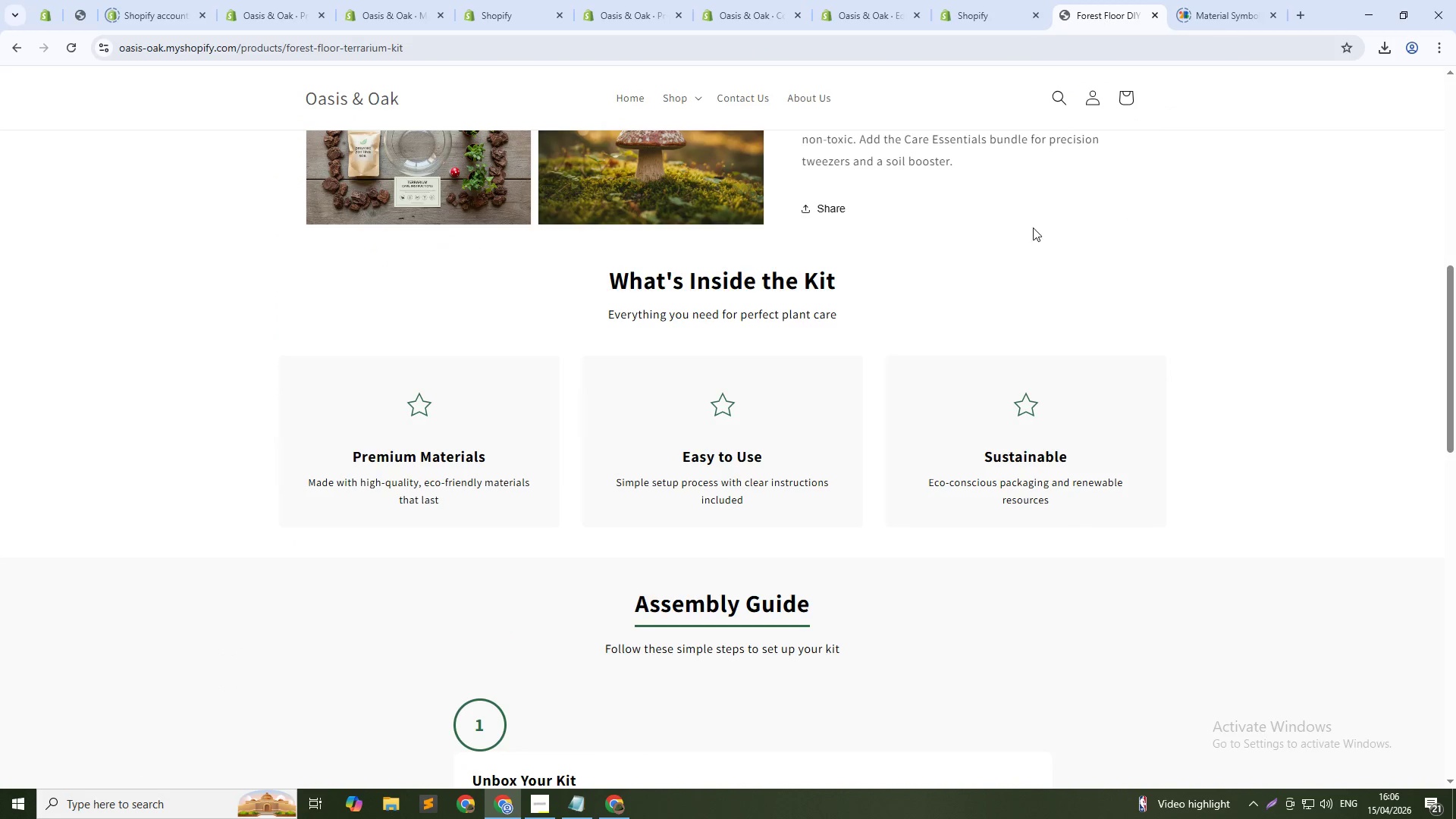 
scroll: coordinate [947, 236], scroll_direction: up, amount: 13.0
 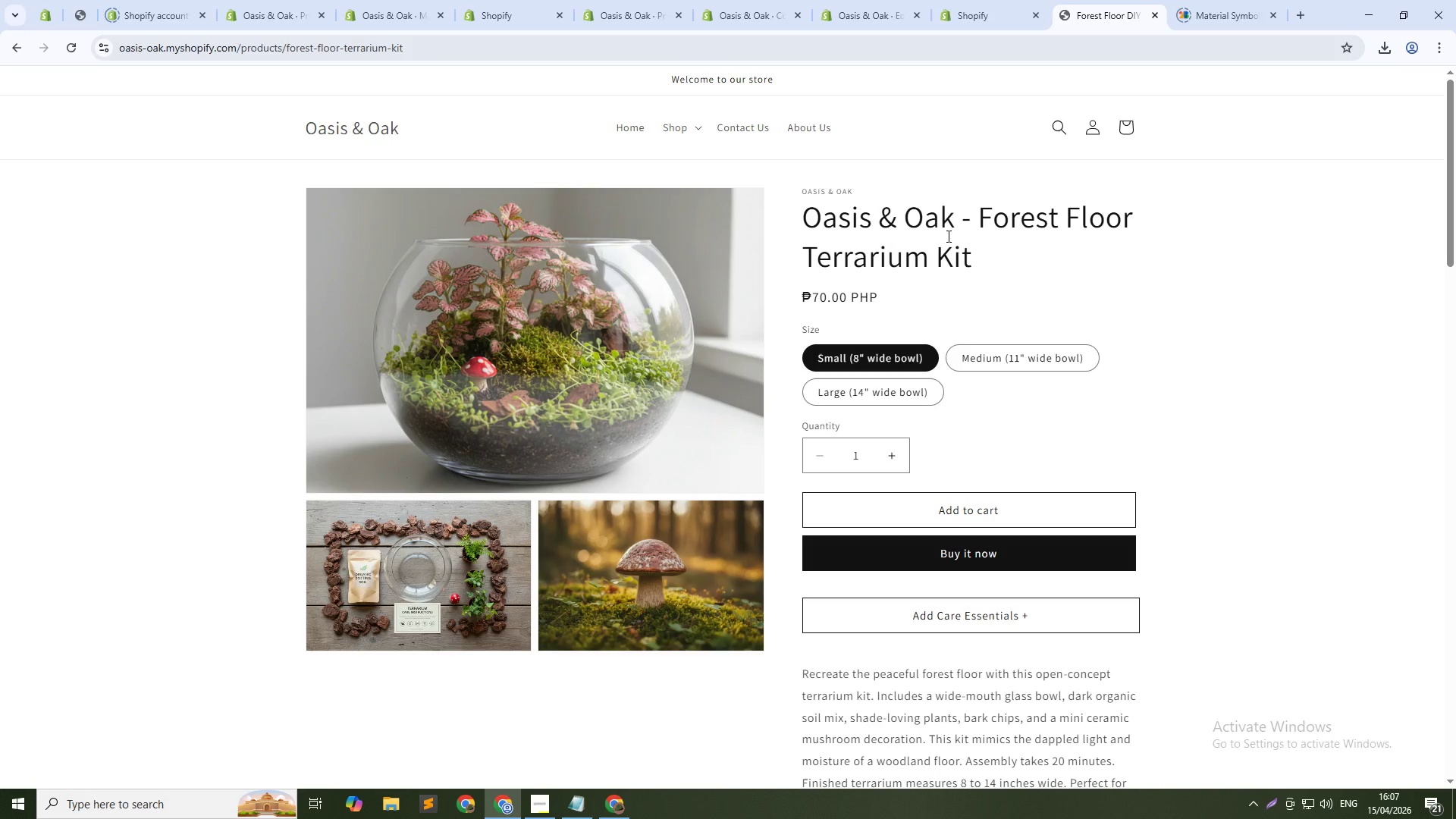 
wait(62.81)
 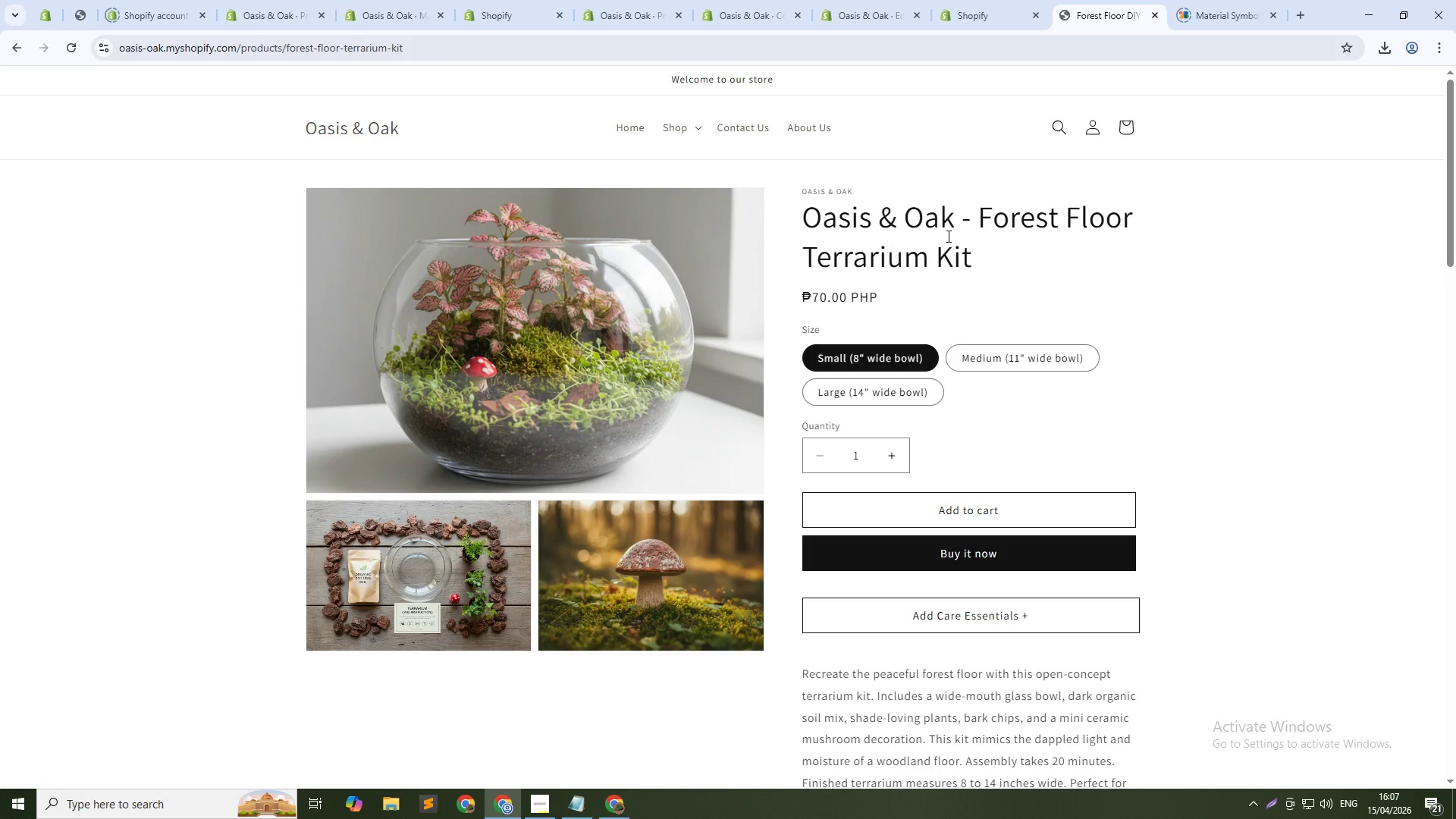 
key(PrintScreen)
 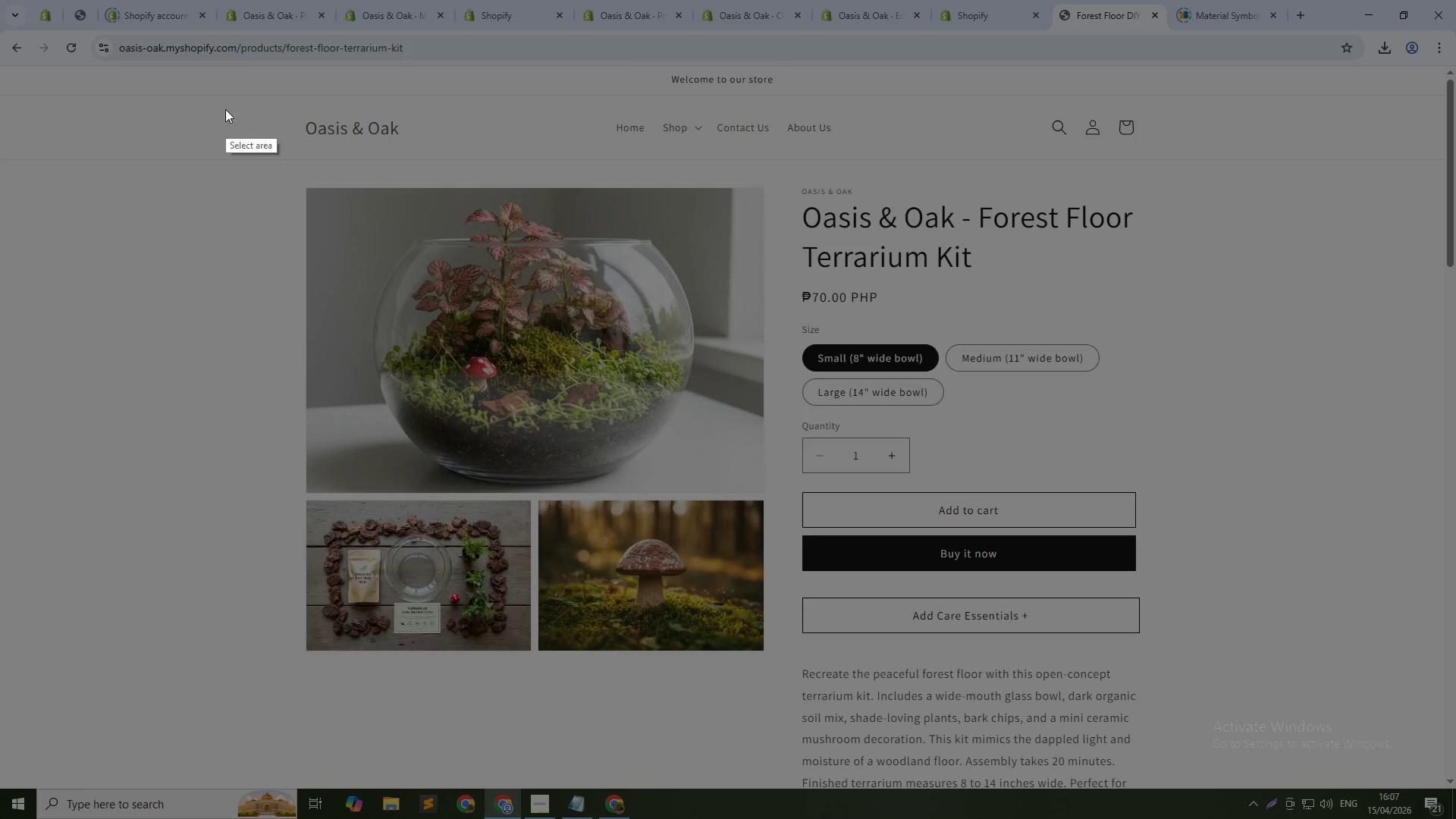 
left_click_drag(start_coordinate=[209, 74], to_coordinate=[1349, 775])
 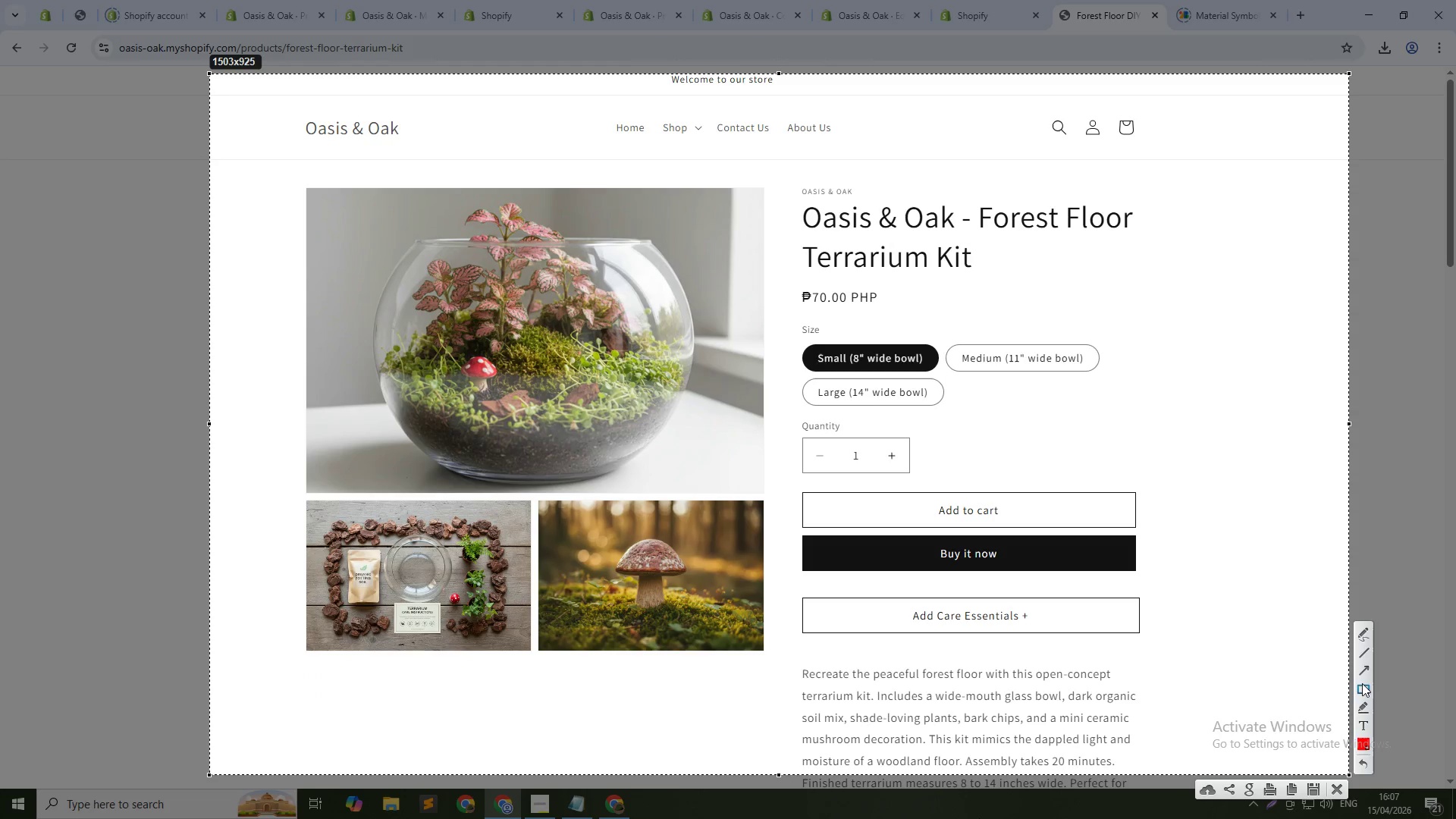 
left_click([1363, 682])
 